 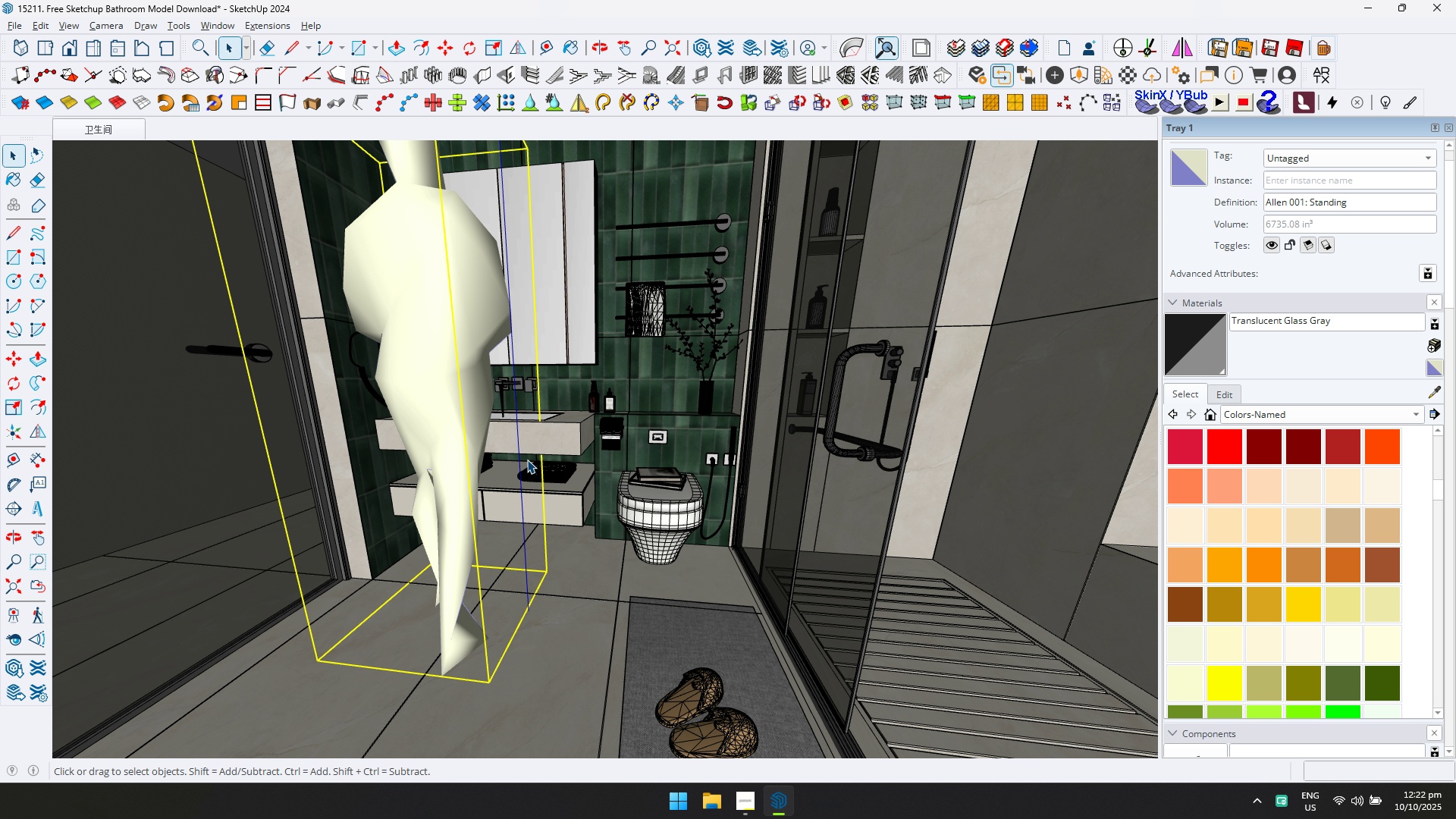 
hold_key(key=ControlLeft, duration=0.38)
 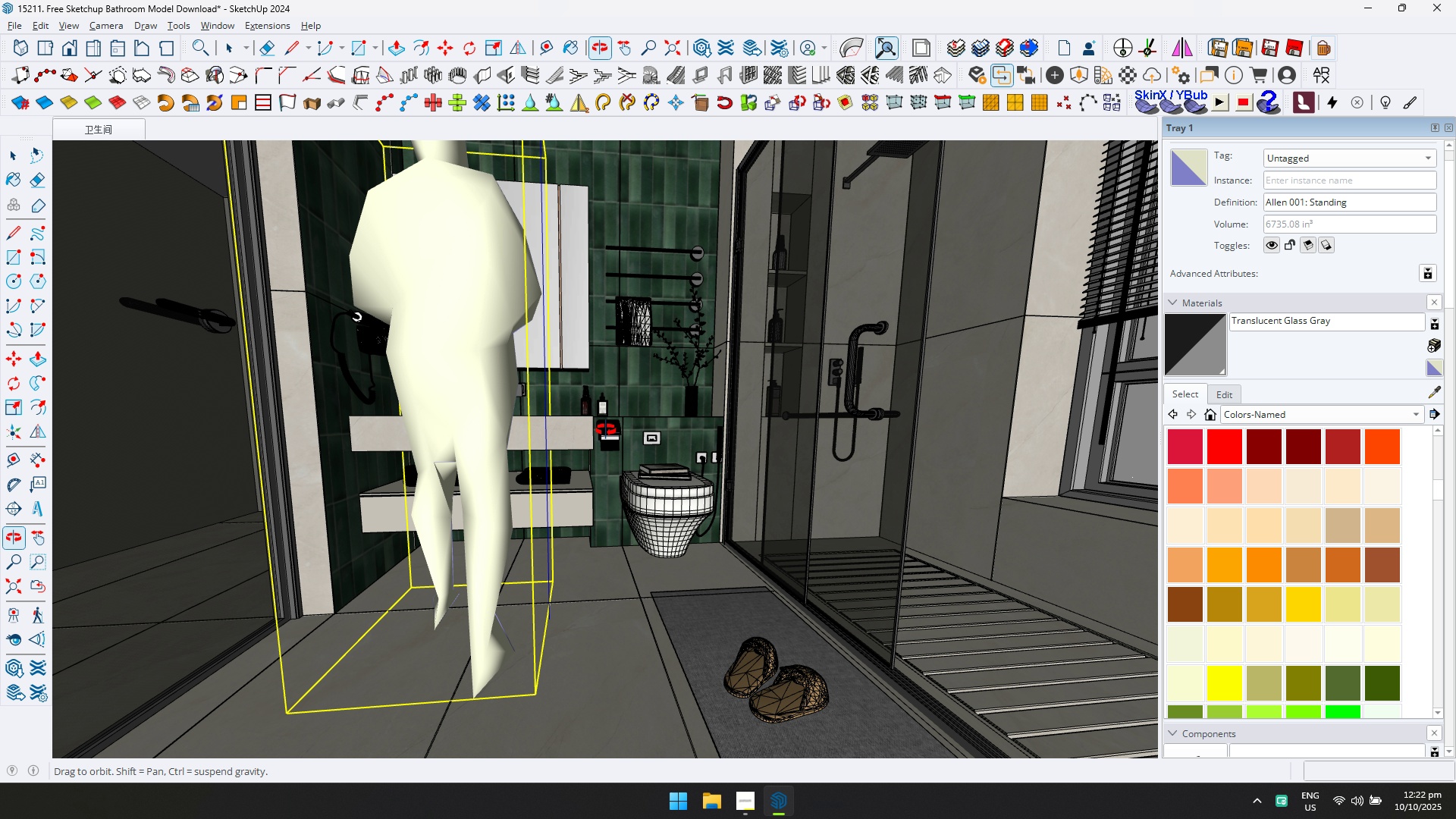 
hold_key(key=ShiftLeft, duration=0.34)
 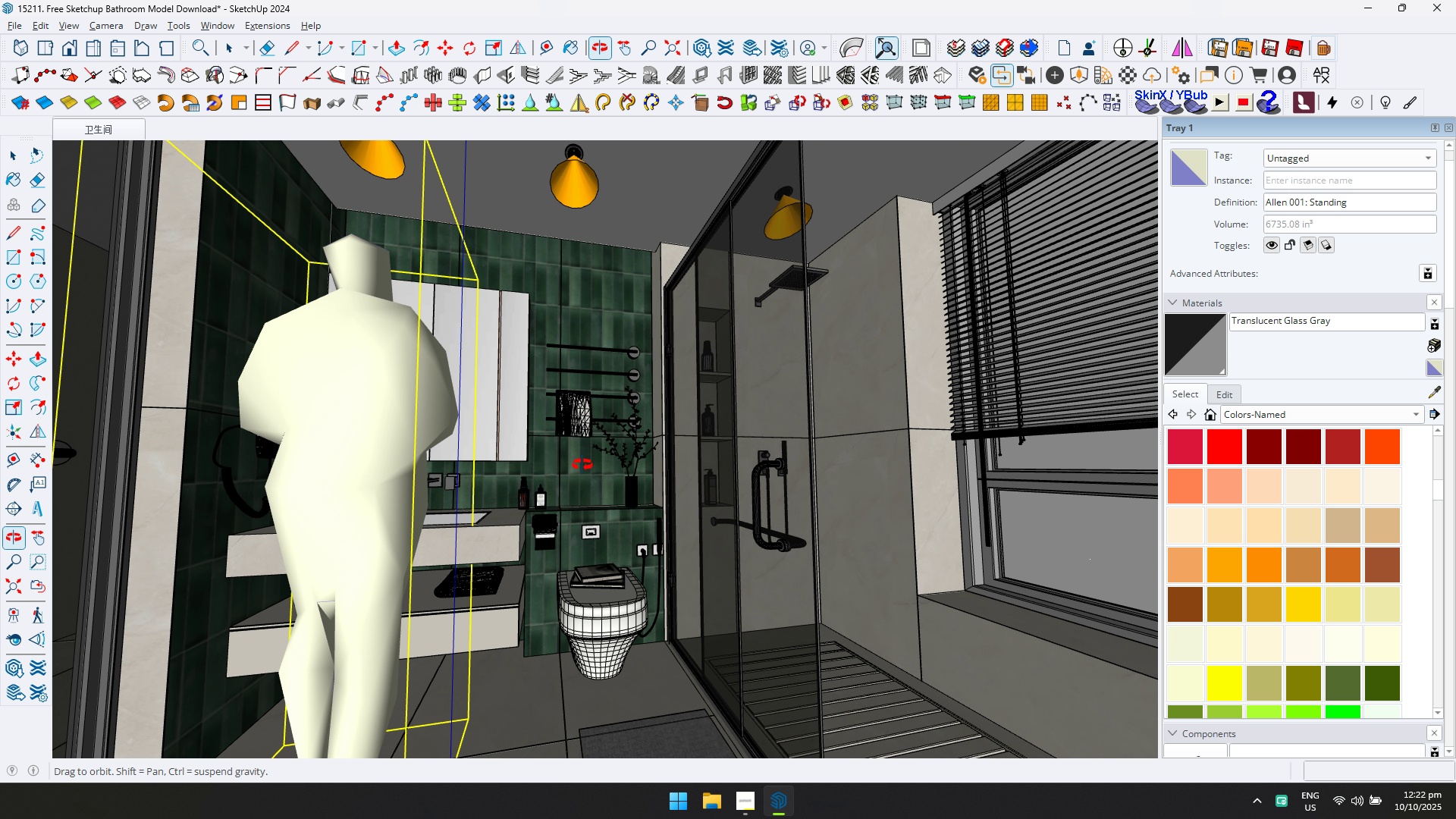 
key(Control+ControlLeft)
 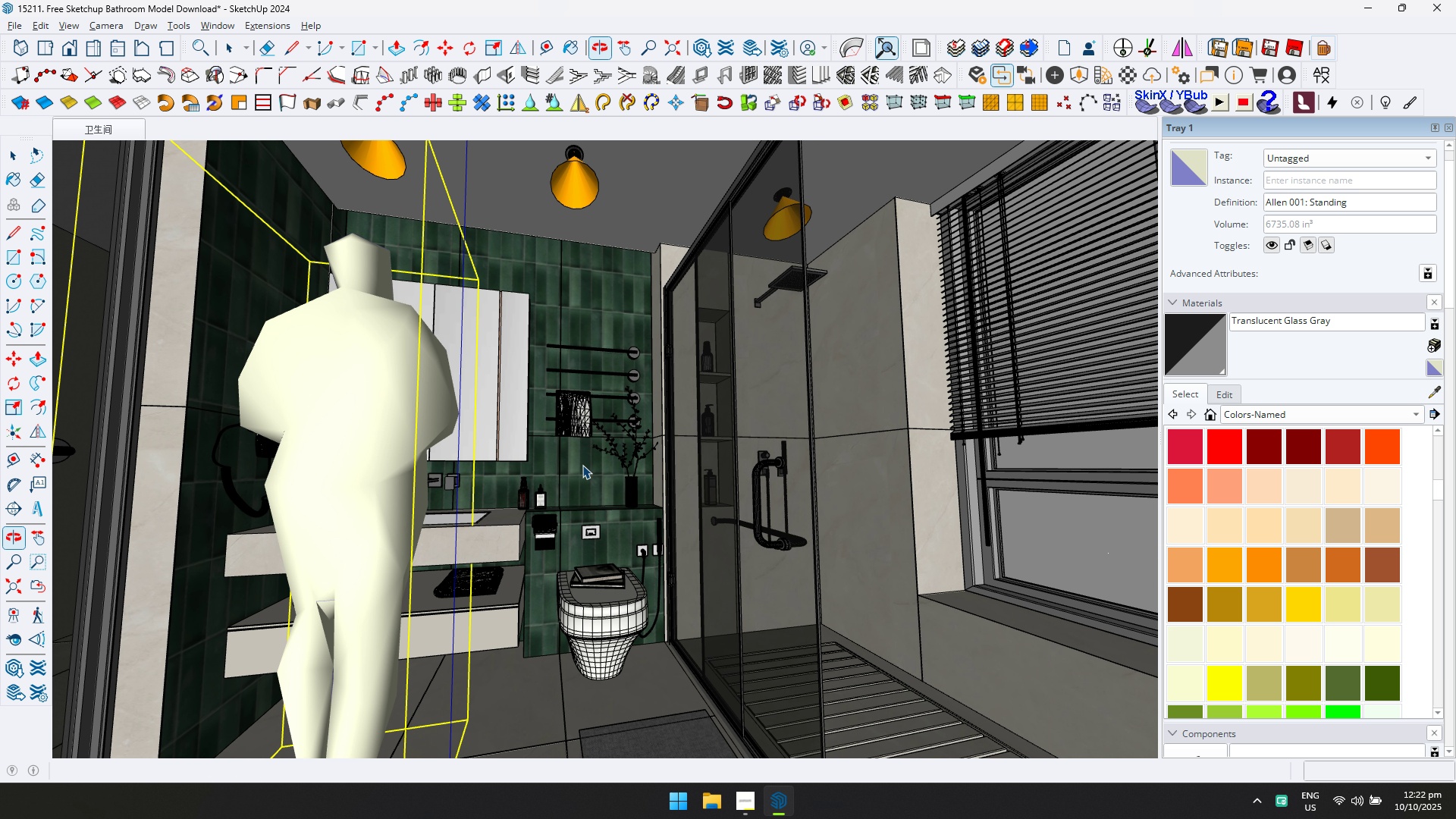 
key(Control+S)
 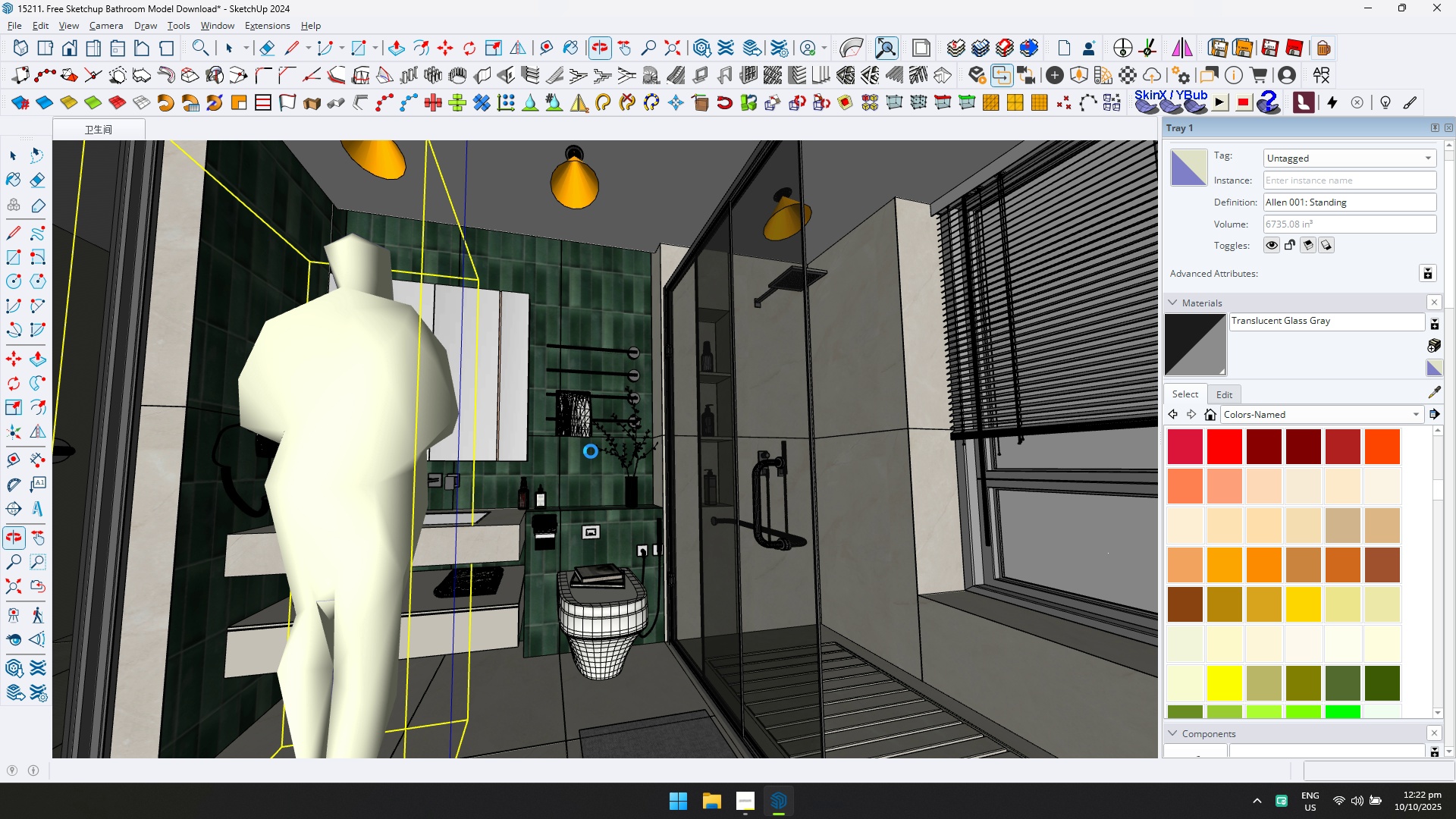 
scroll: coordinate [392, 549], scroll_direction: up, amount: 11.0
 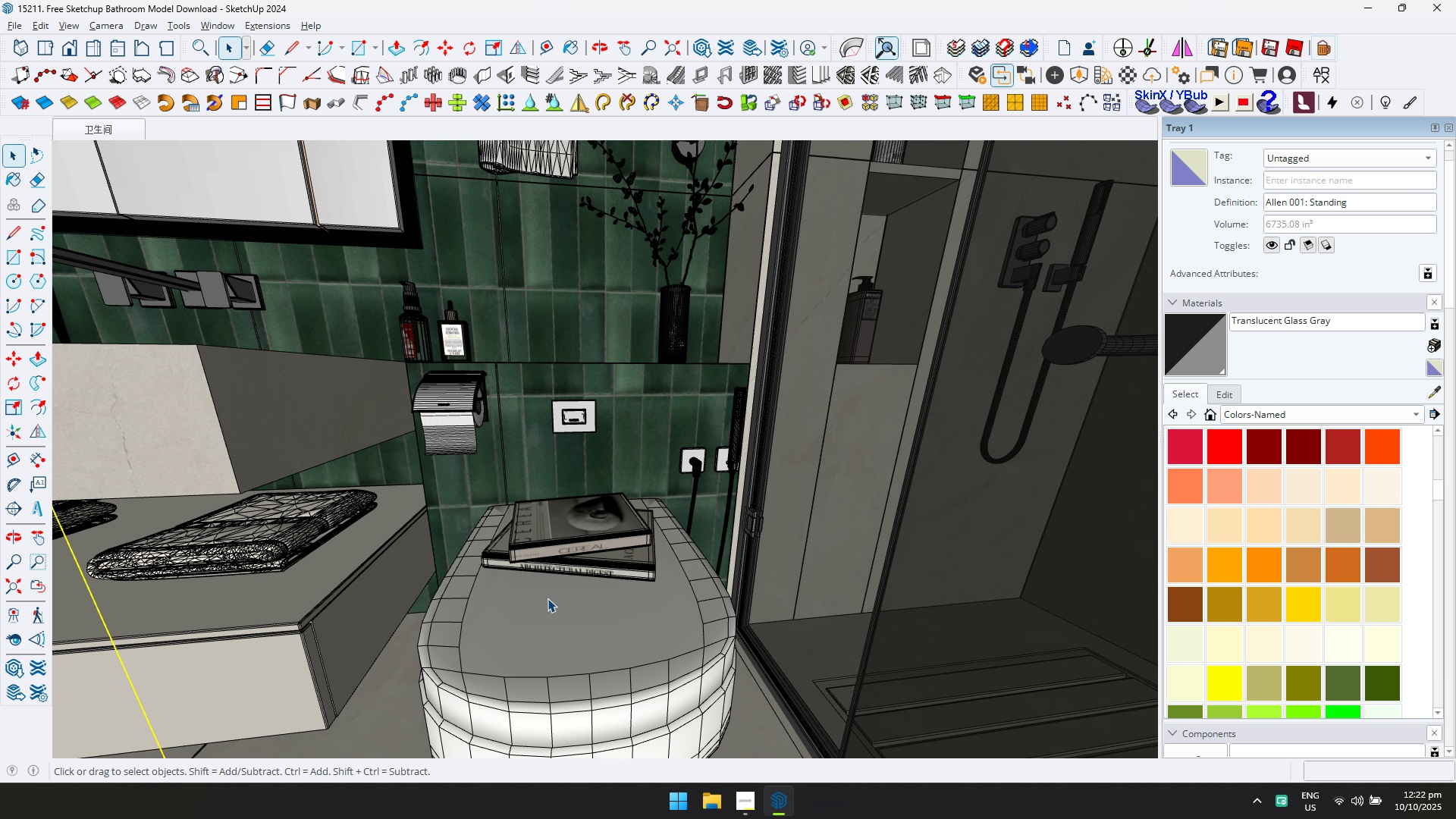 
scroll: coordinate [548, 598], scroll_direction: down, amount: 1.0
 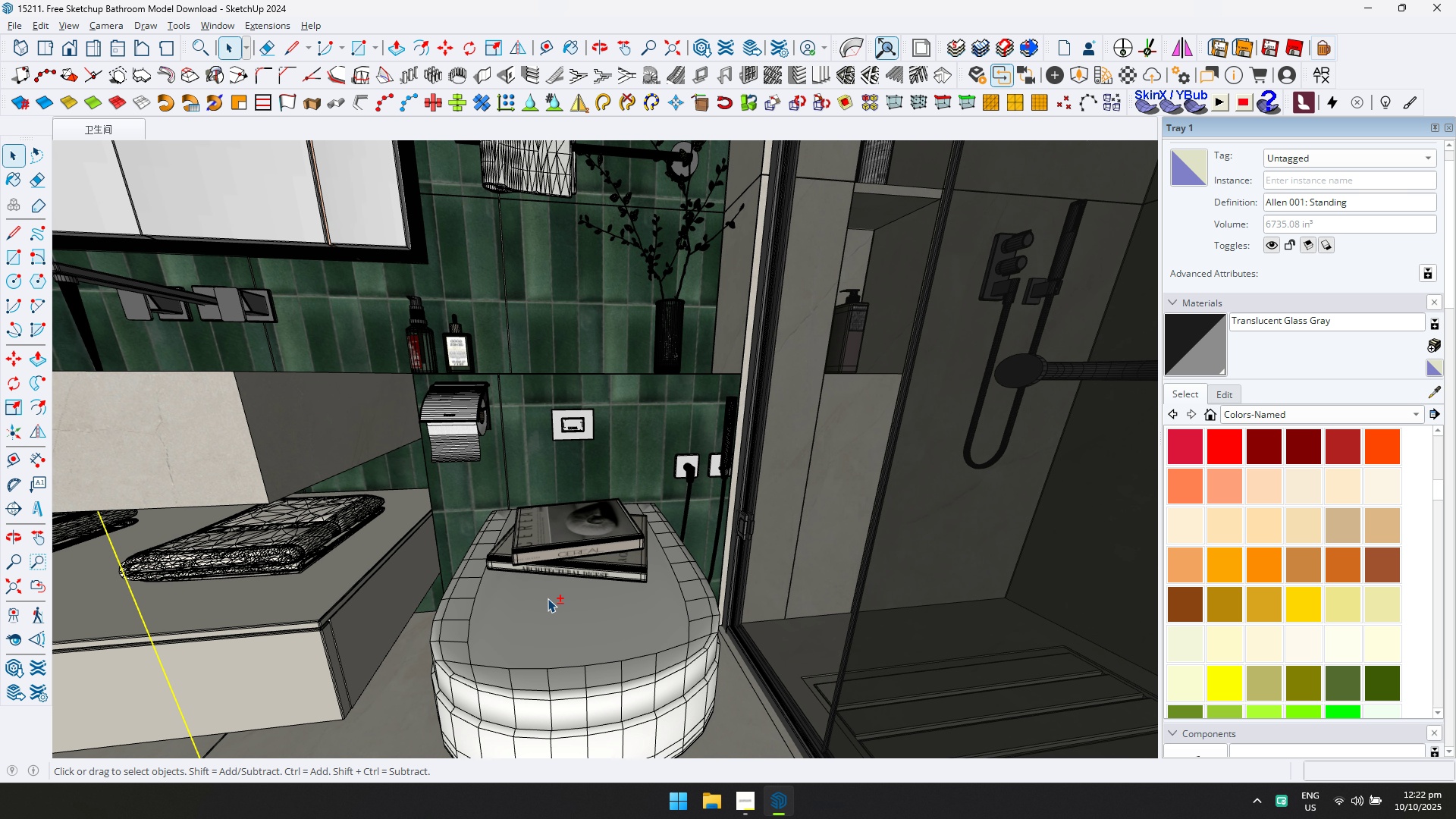 
hold_key(key=ShiftLeft, duration=0.6)
 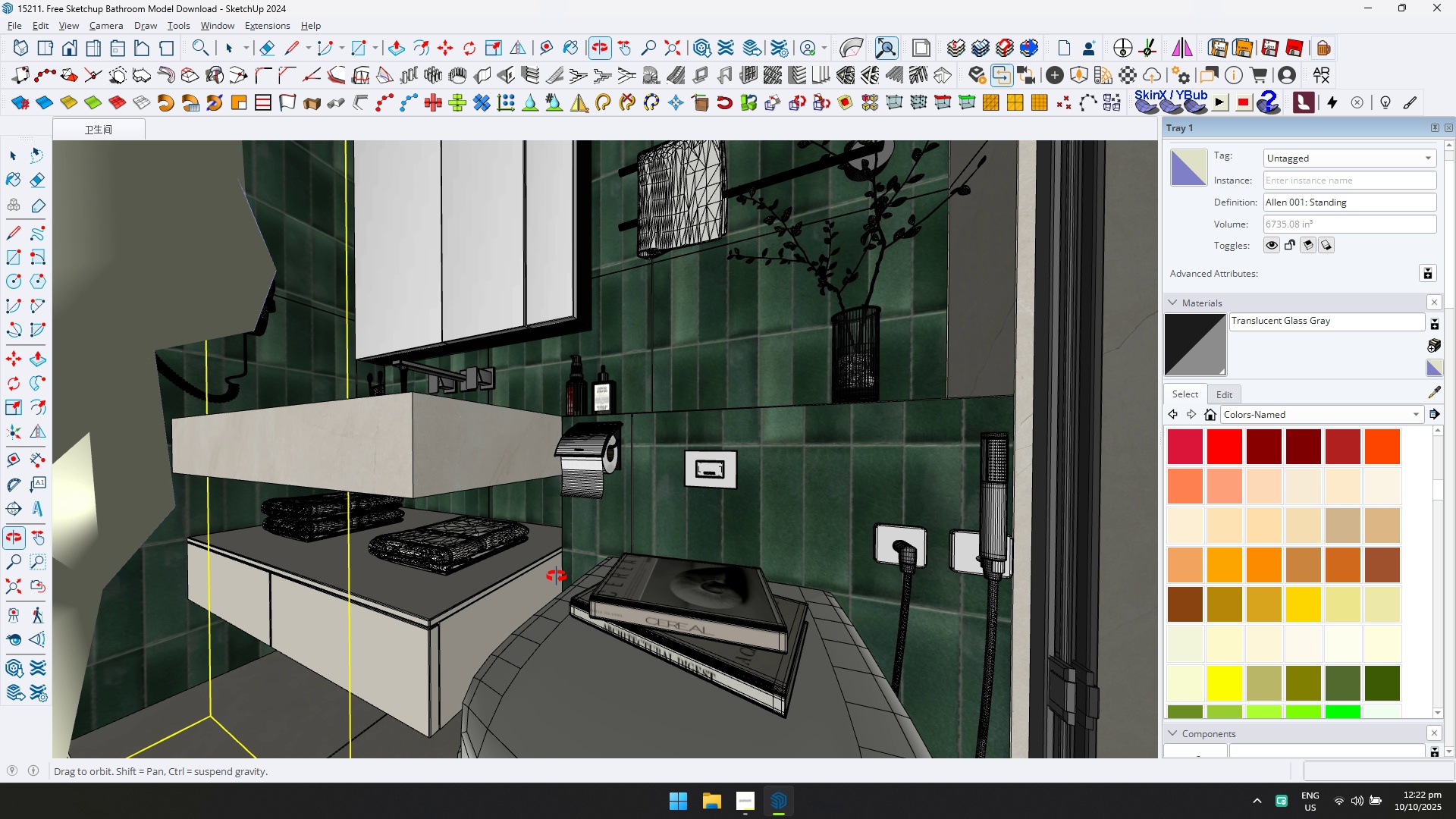 
hold_key(key=ShiftLeft, duration=0.38)
 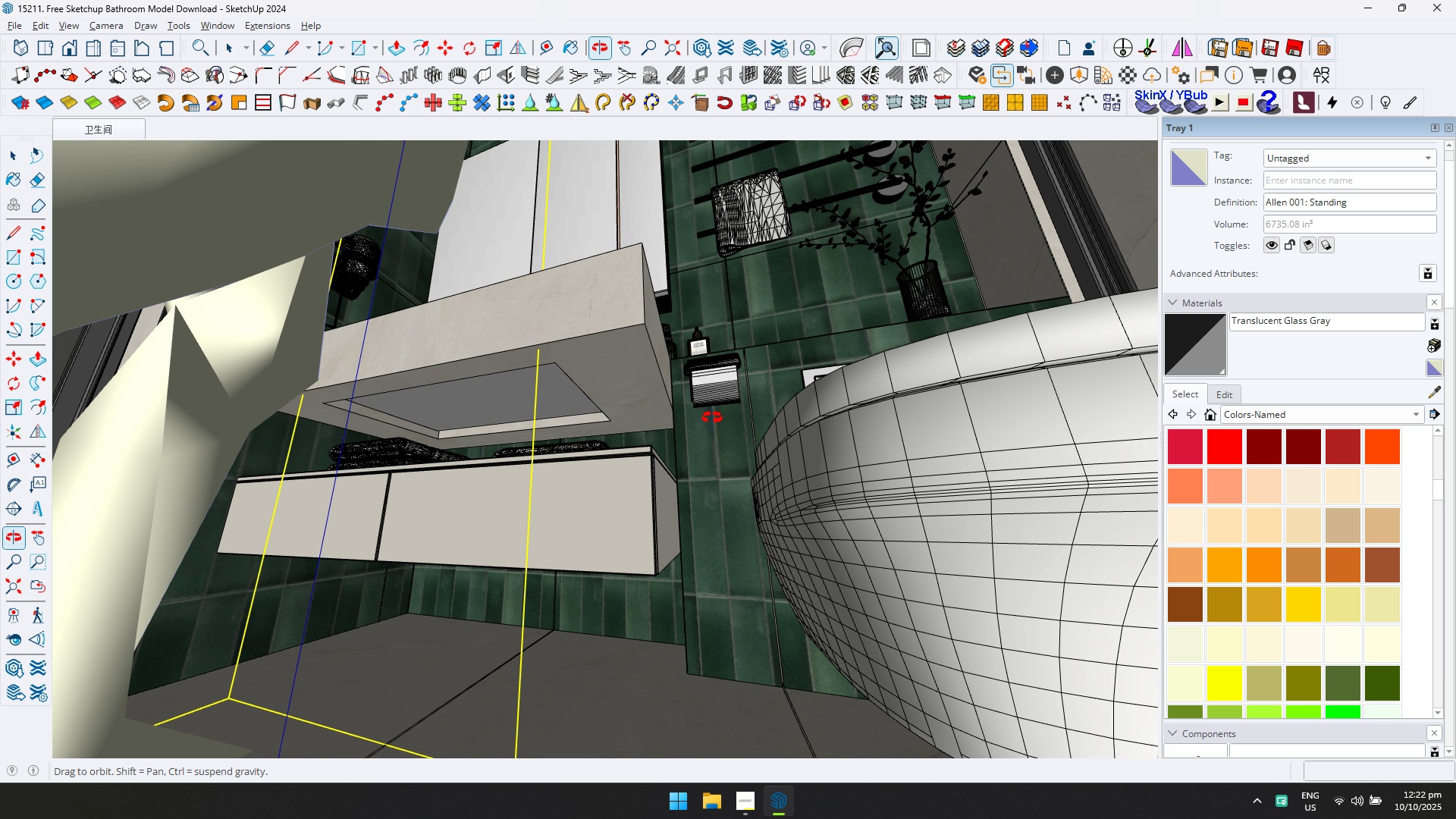 
hold_key(key=ShiftLeft, duration=0.51)
 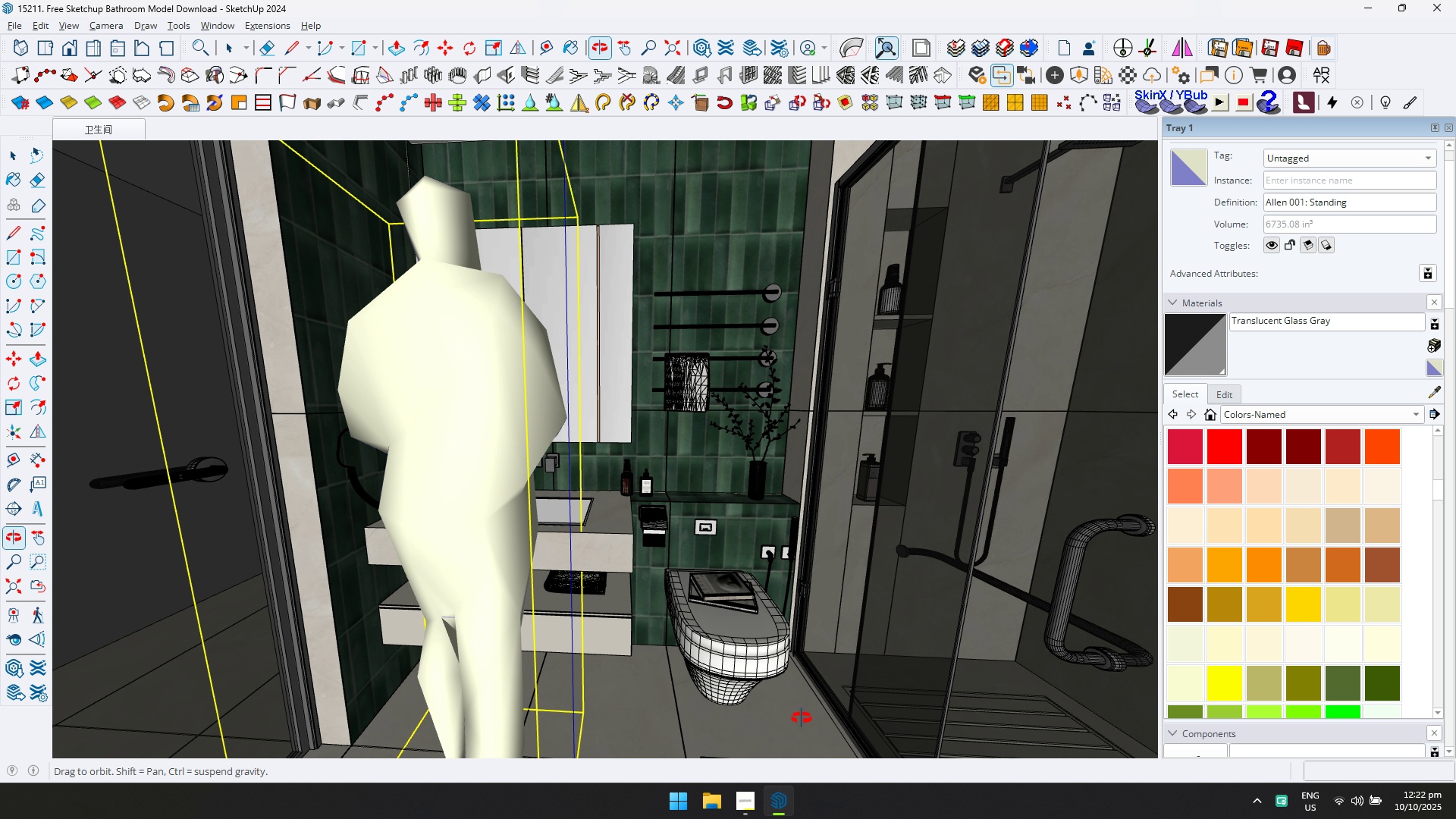 
key(Shift+ShiftLeft)
 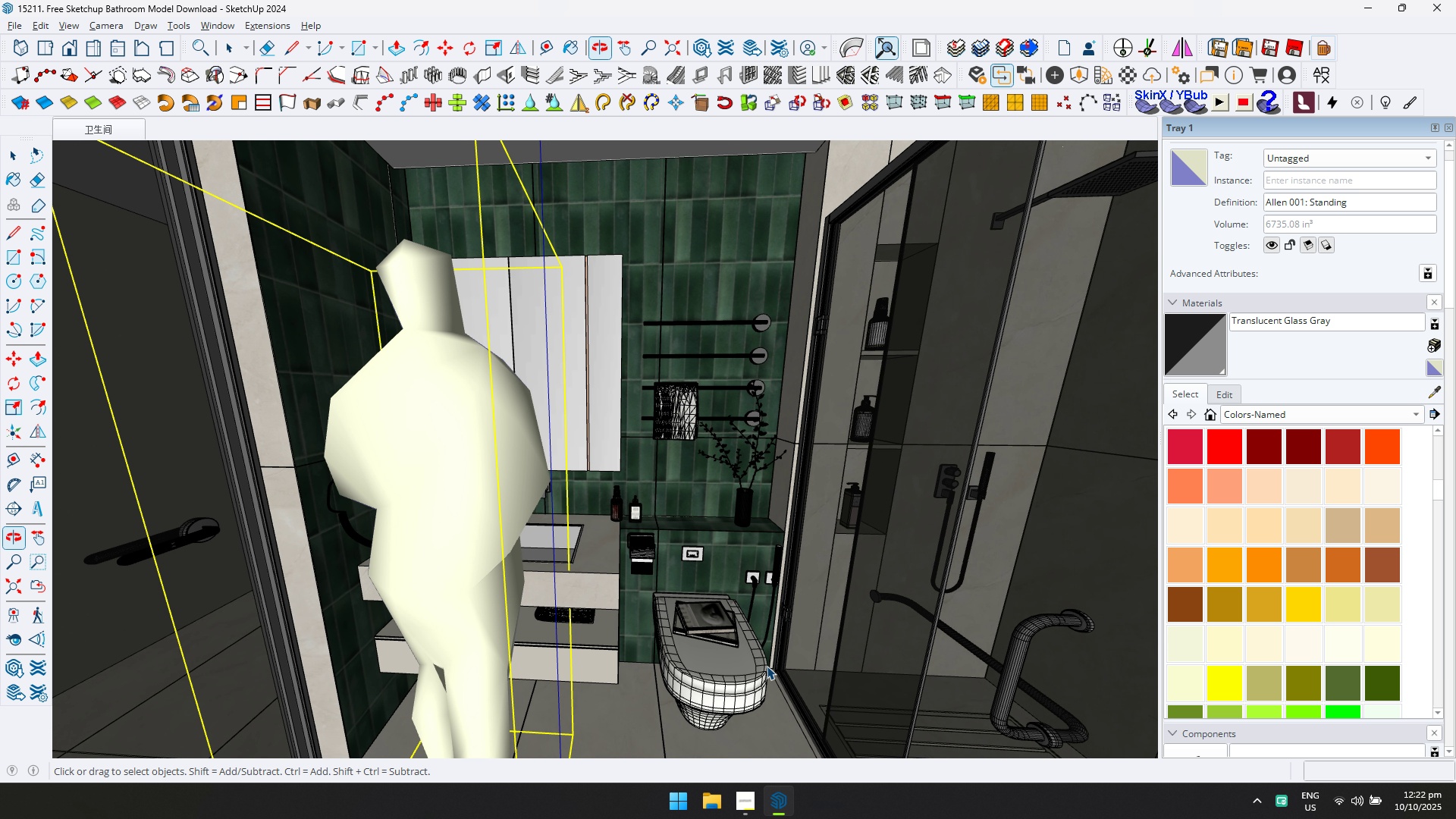 
scroll: coordinate [662, 312], scroll_direction: up, amount: 5.0
 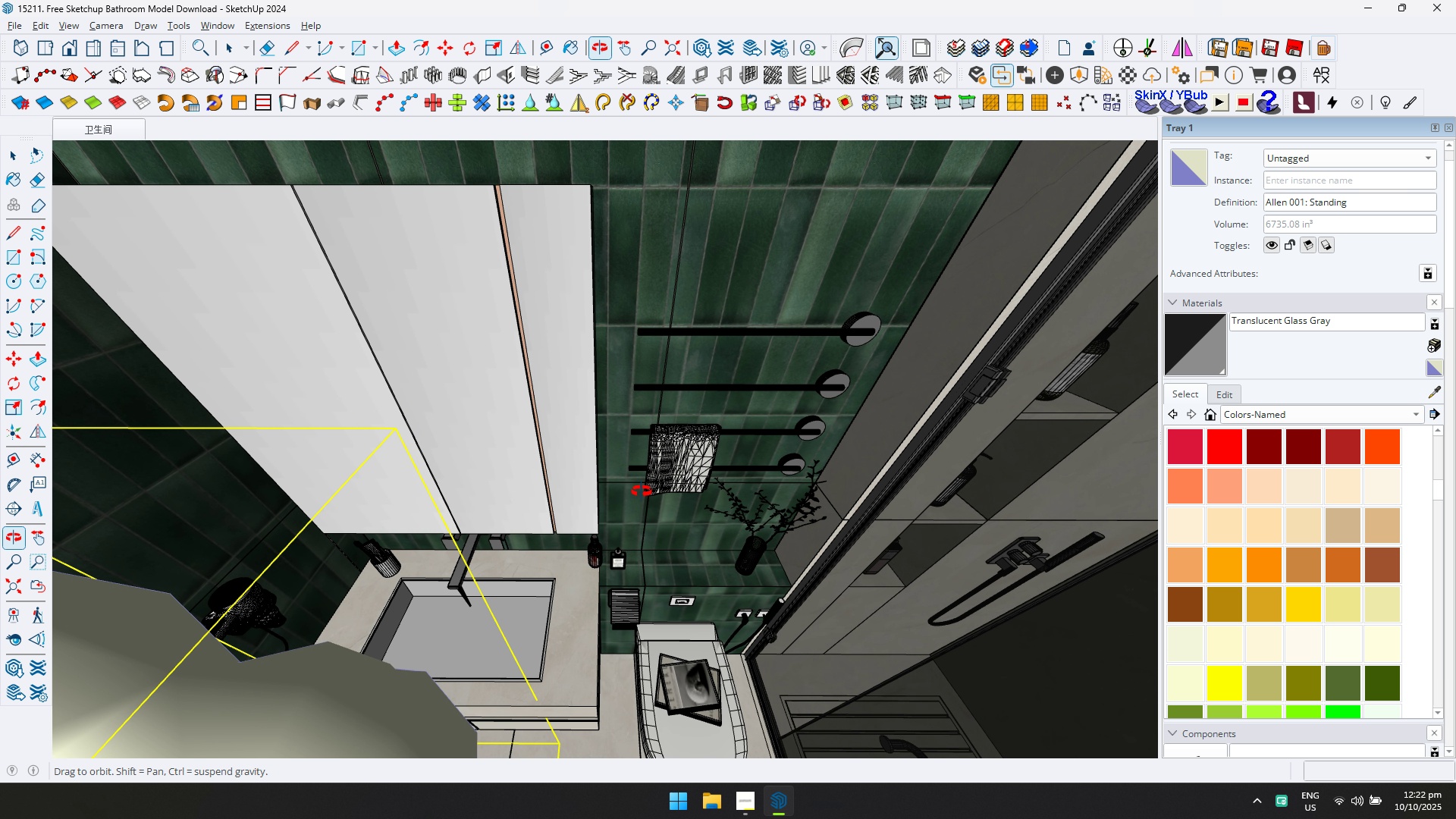 
hold_key(key=ShiftLeft, duration=0.36)
 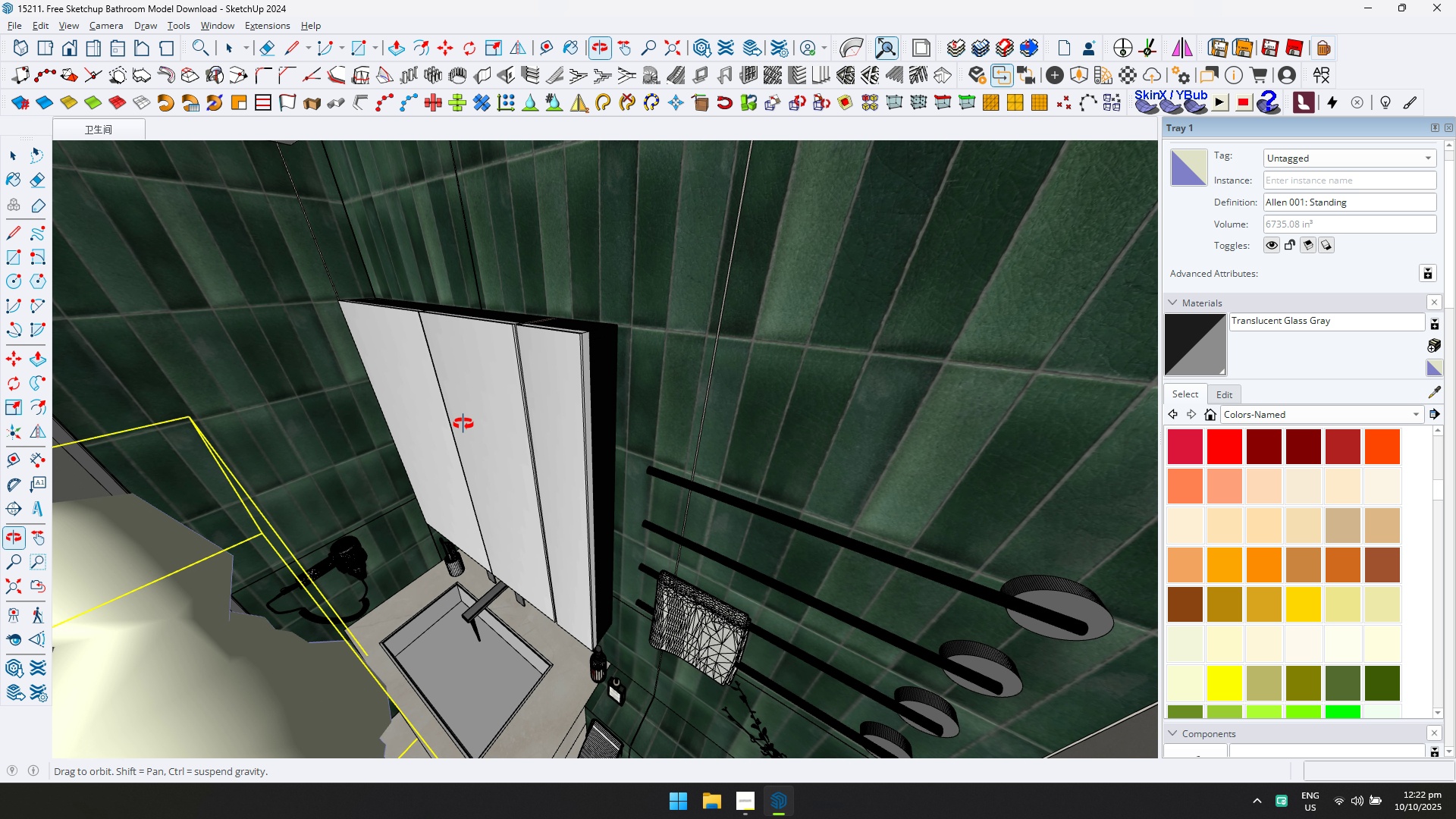 
double_click([604, 355])
 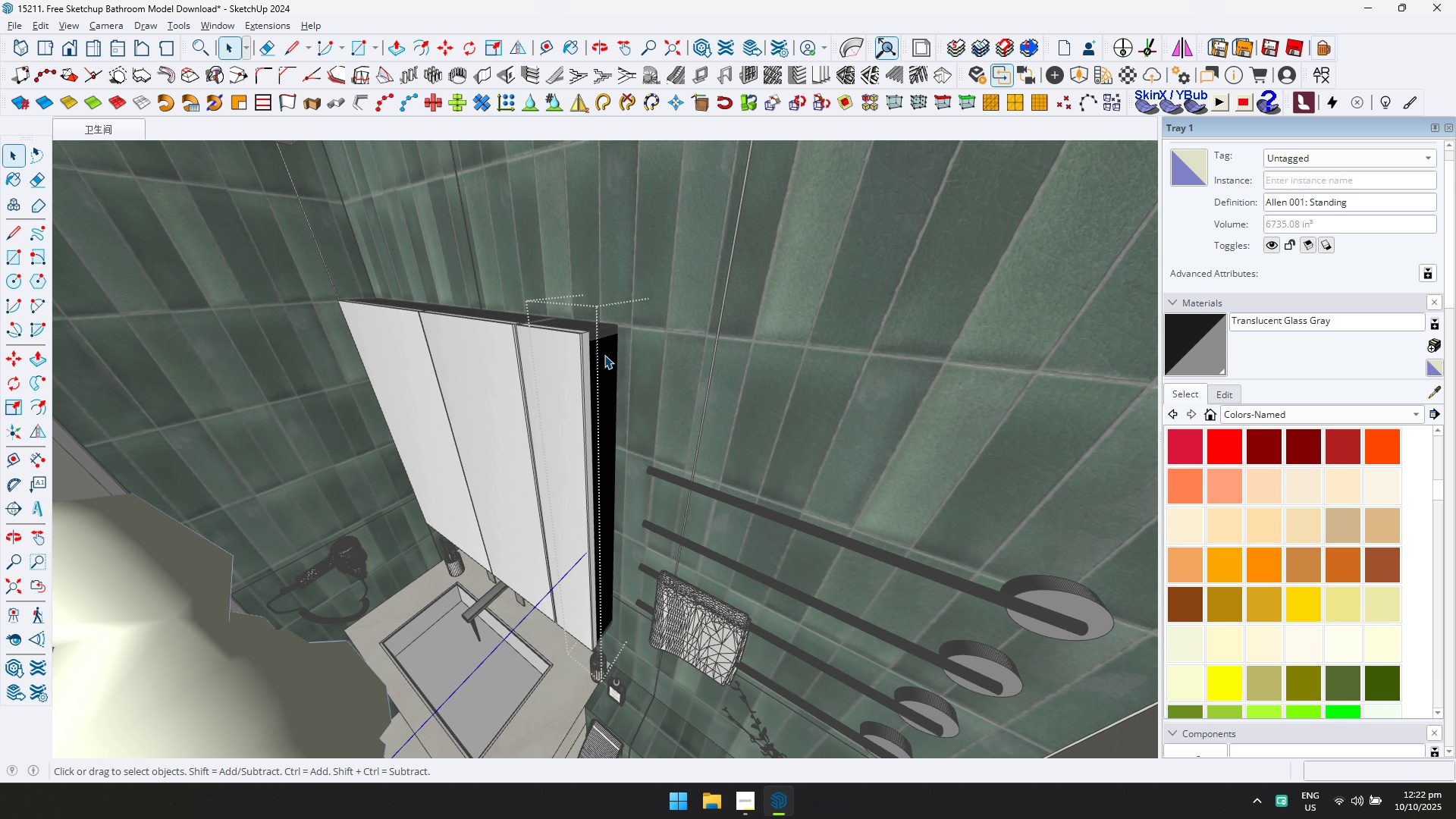 
key(D)
 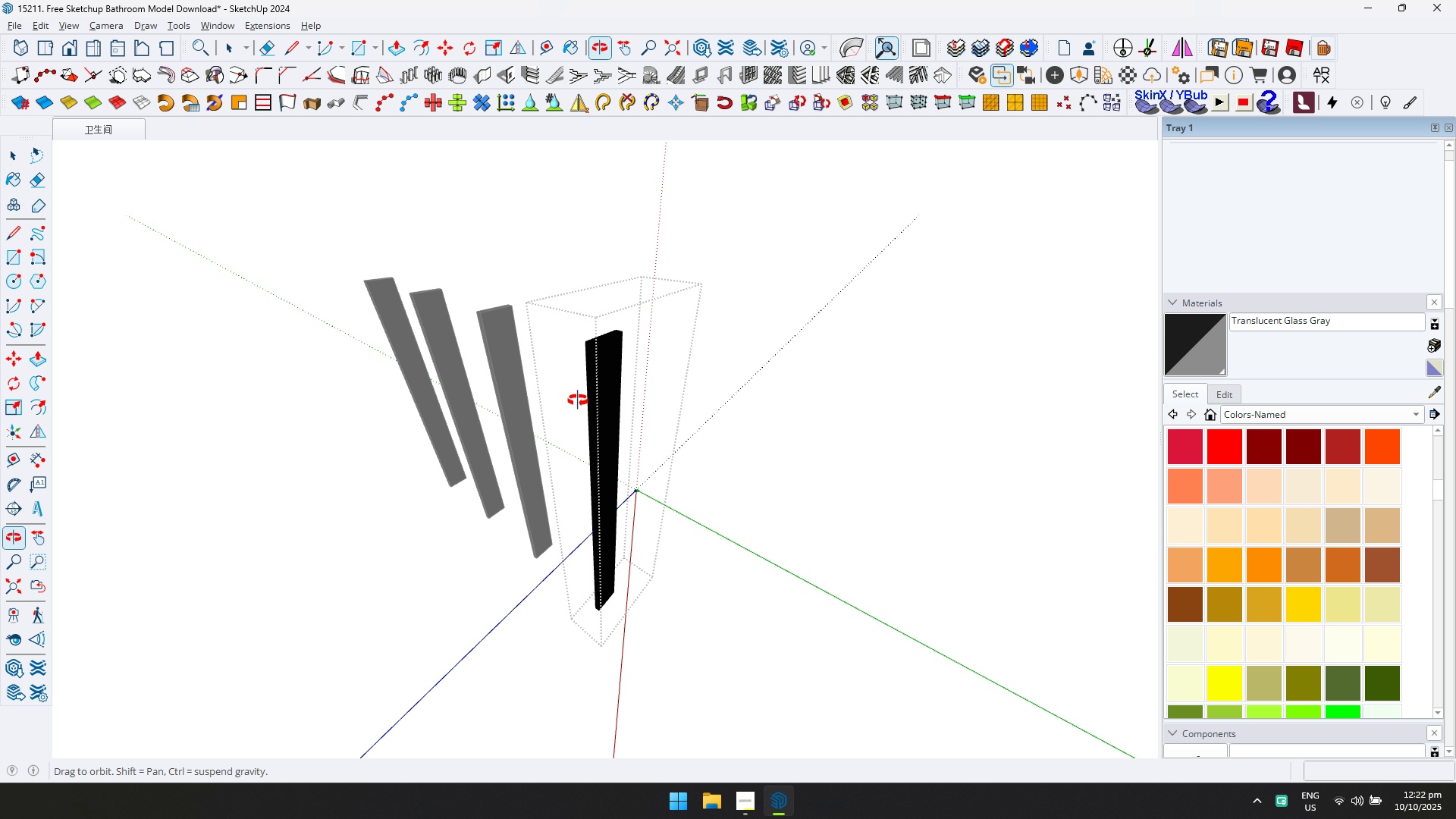 
key(Escape)
 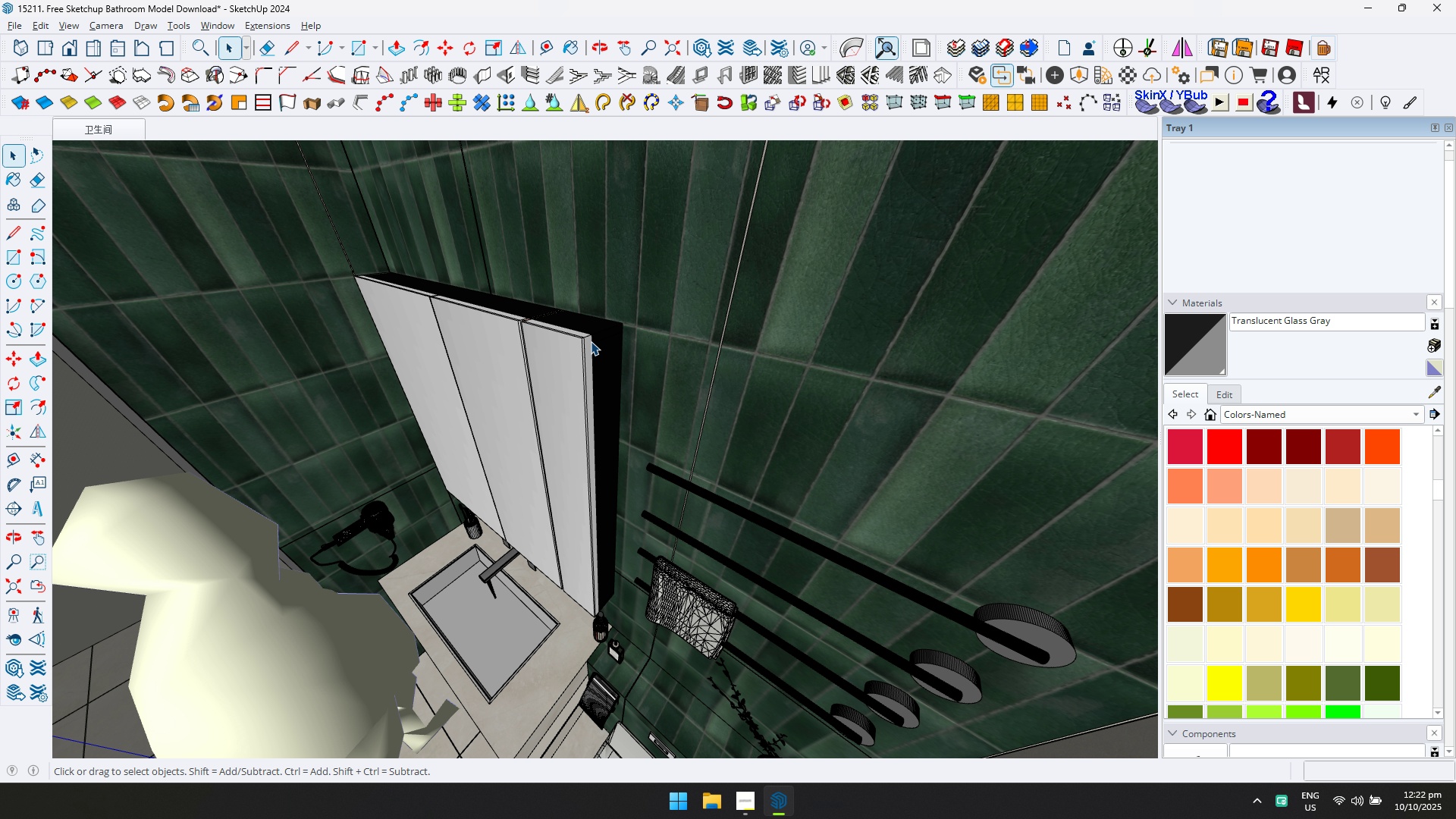 
scroll: coordinate [595, 316], scroll_direction: up, amount: 2.0
 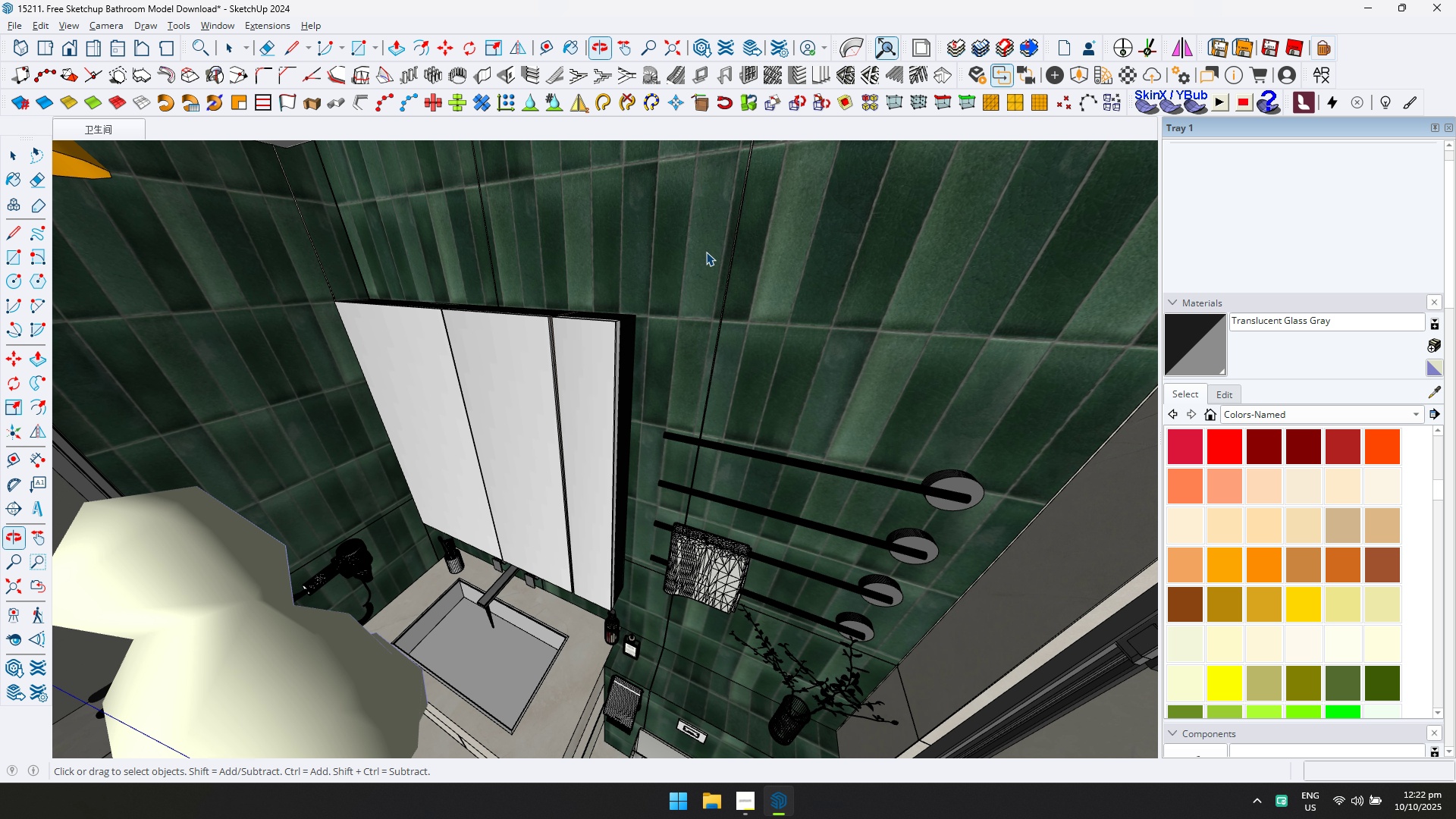 
key(Control+ControlLeft)
 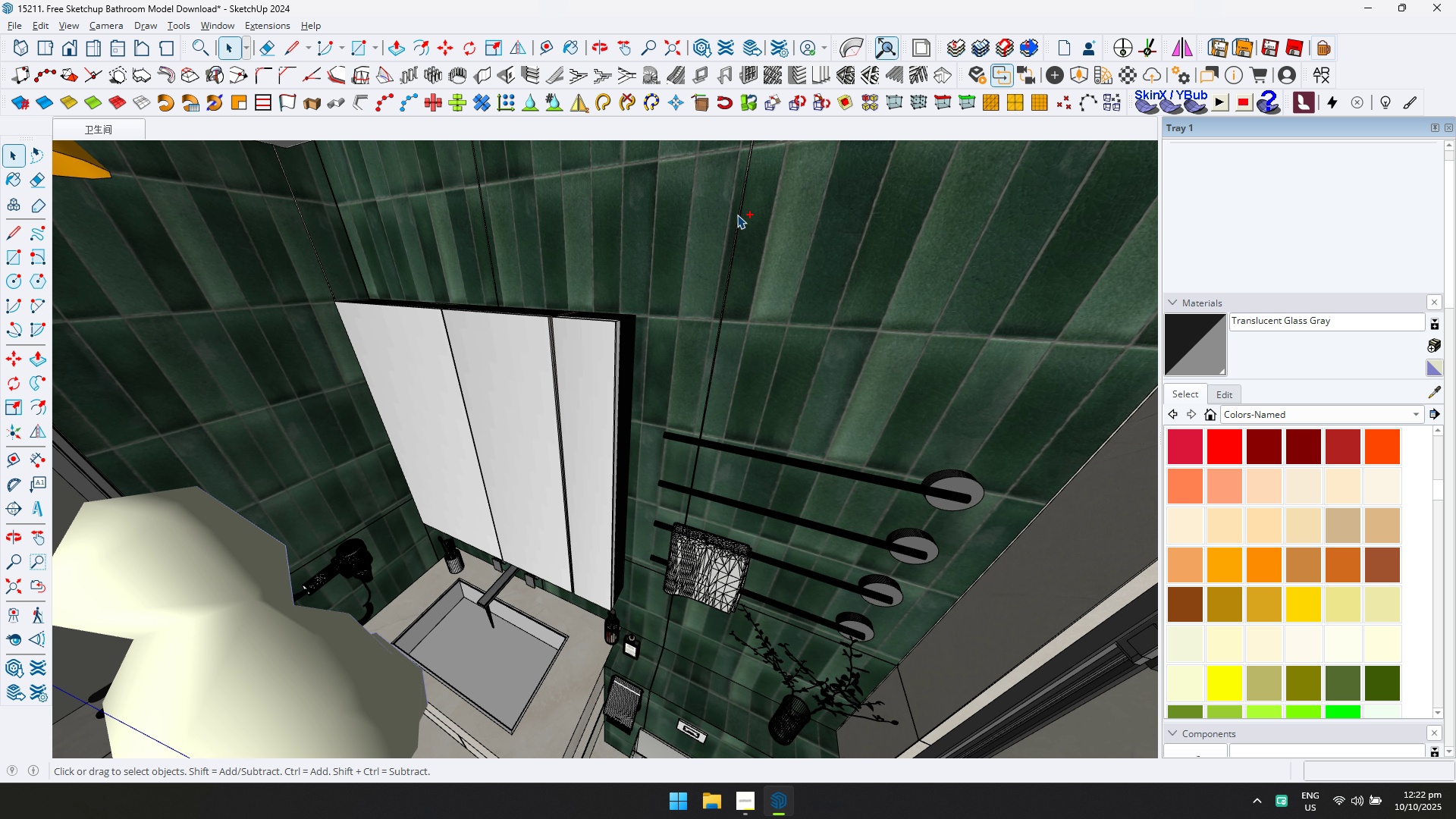 
key(Control+S)
 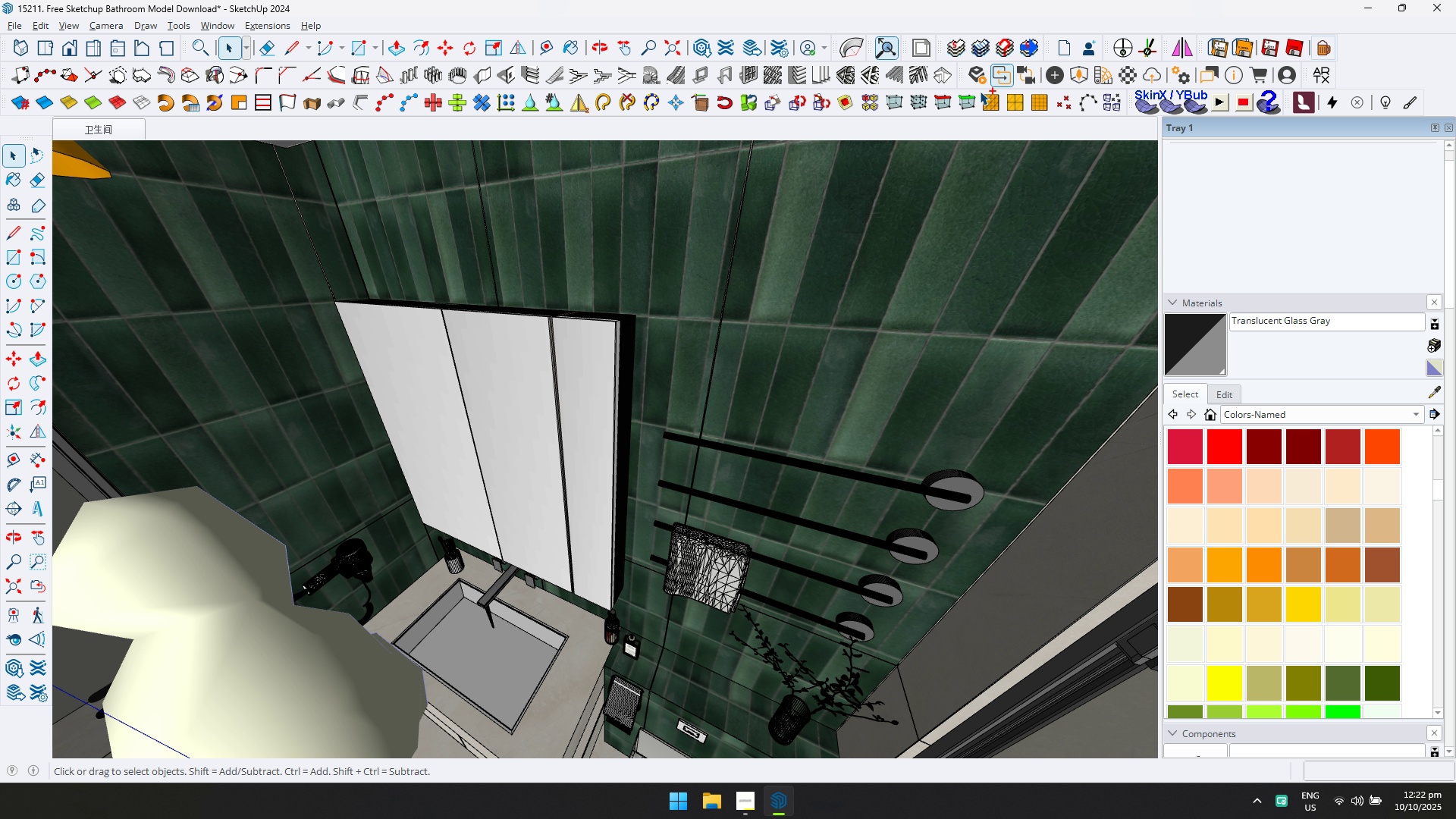 
wait(6.06)
 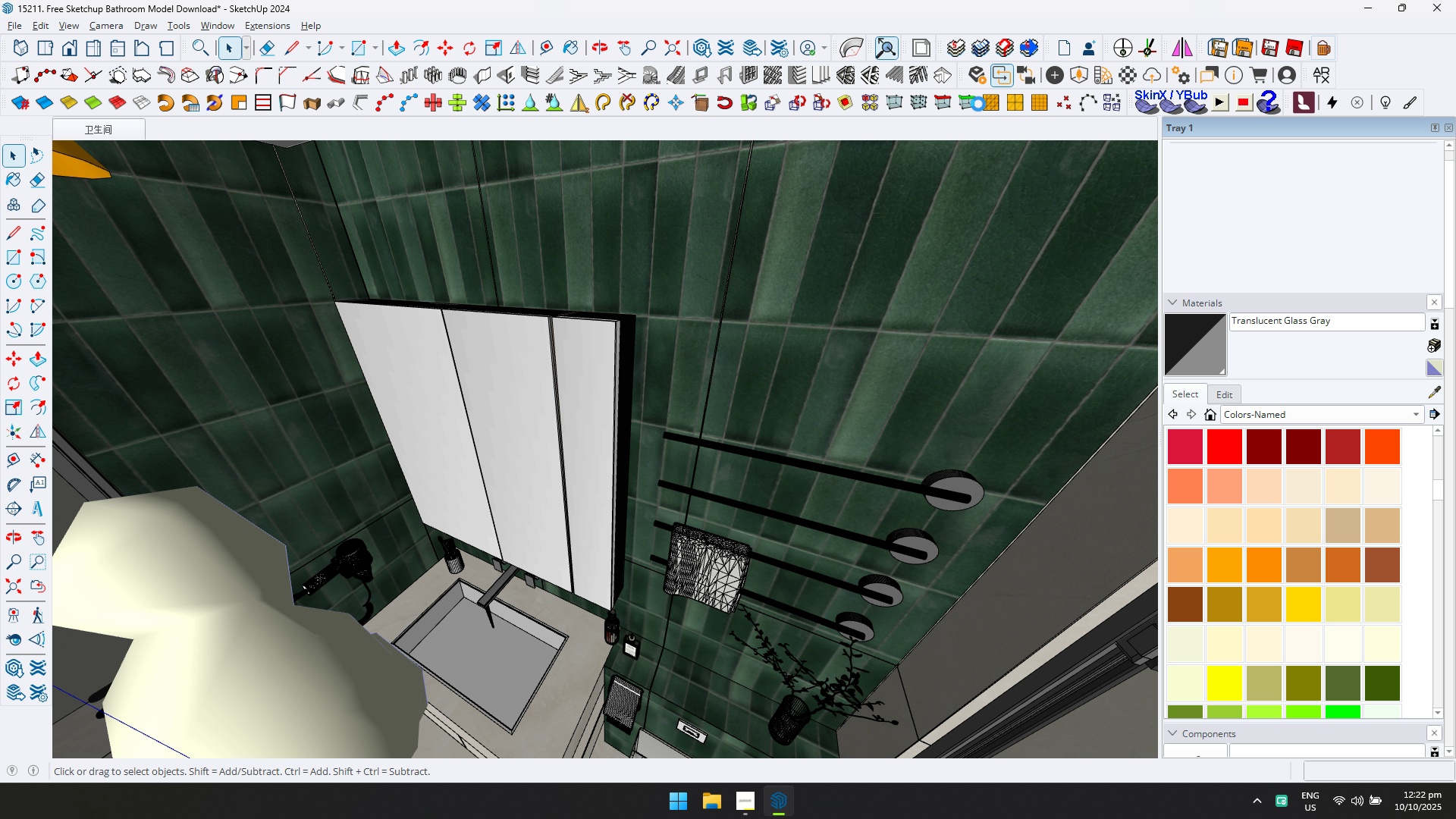 
left_click([1051, 78])
 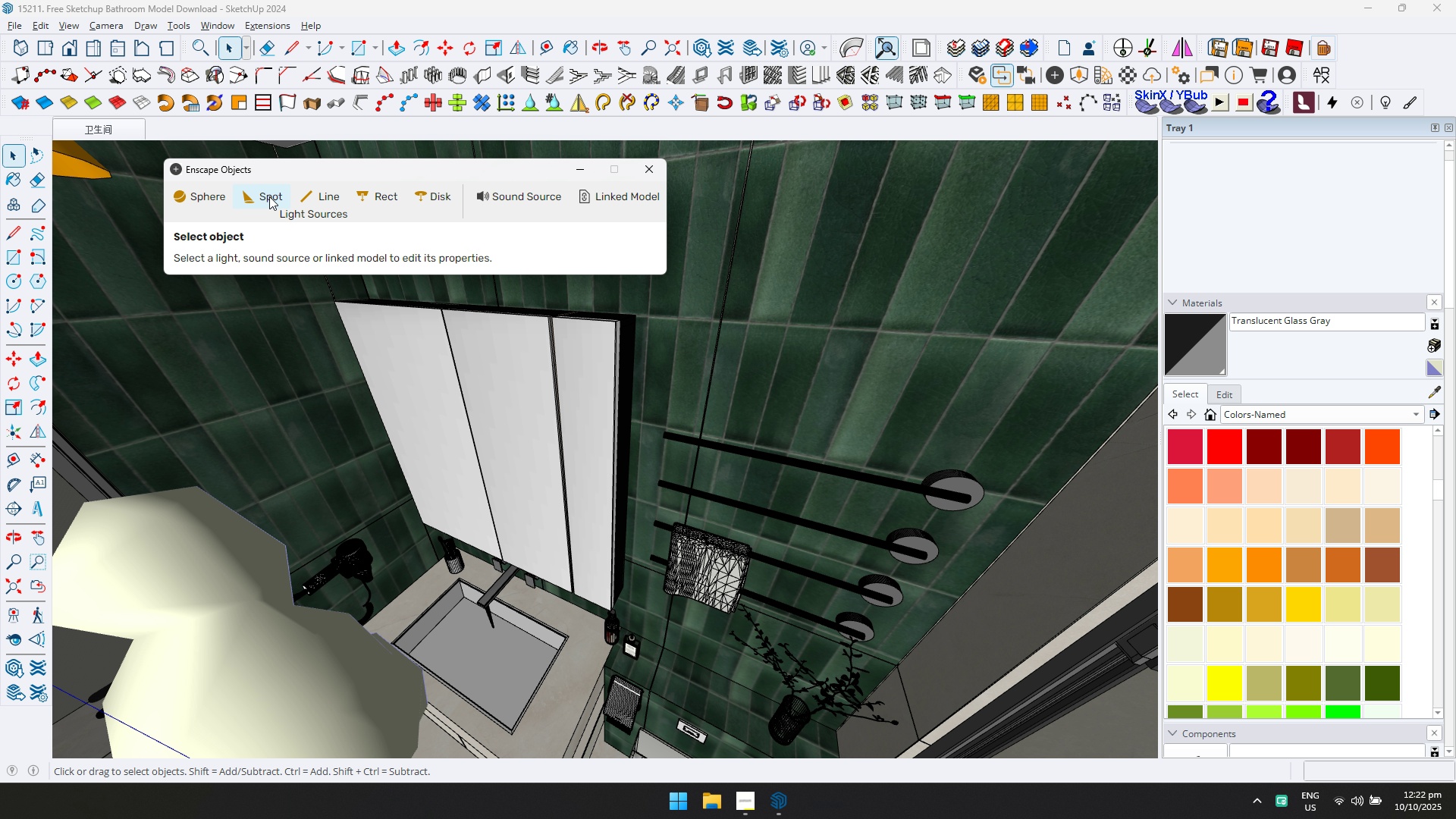 
left_click([290, 191])
 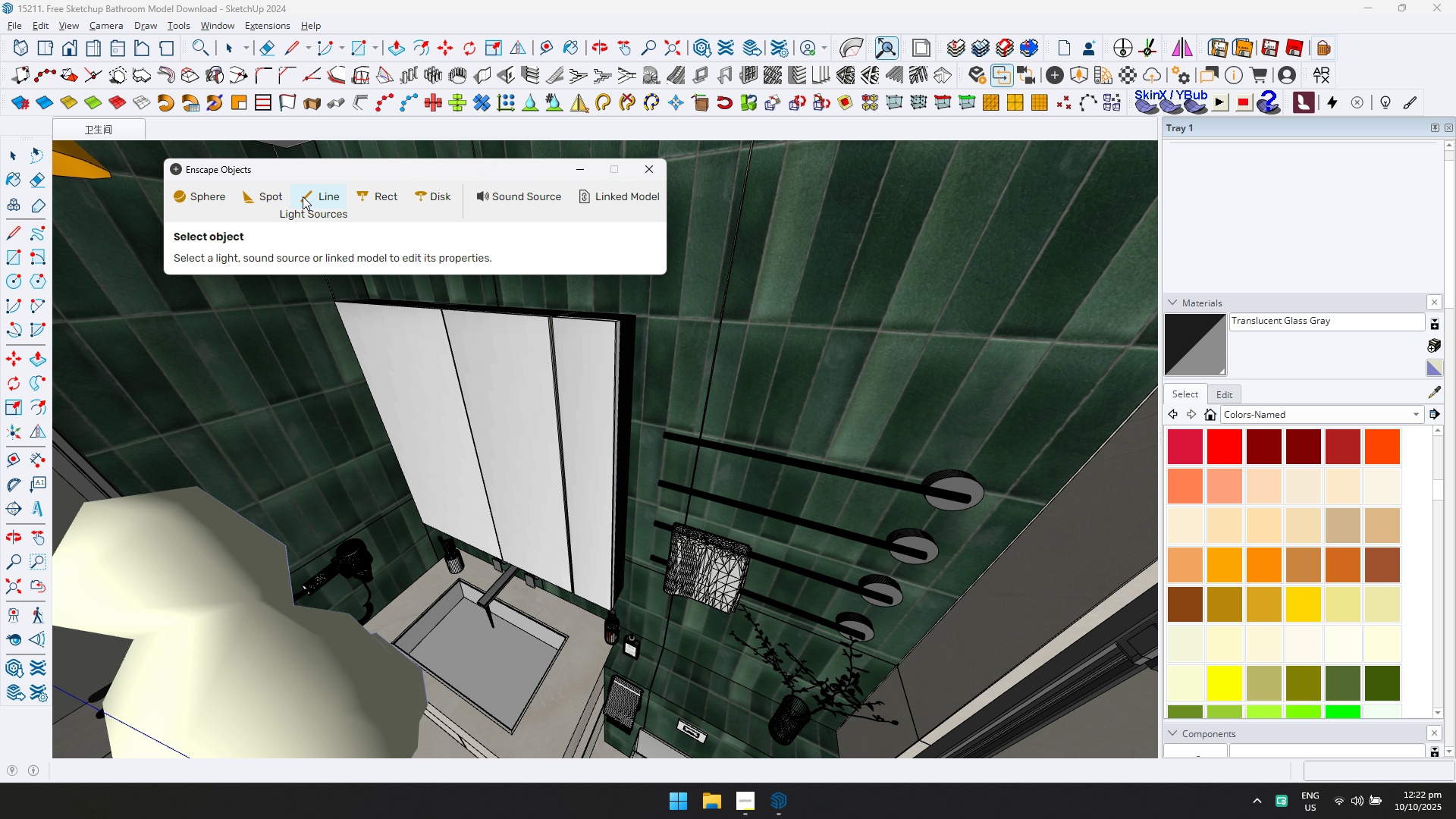 
left_click([303, 196])
 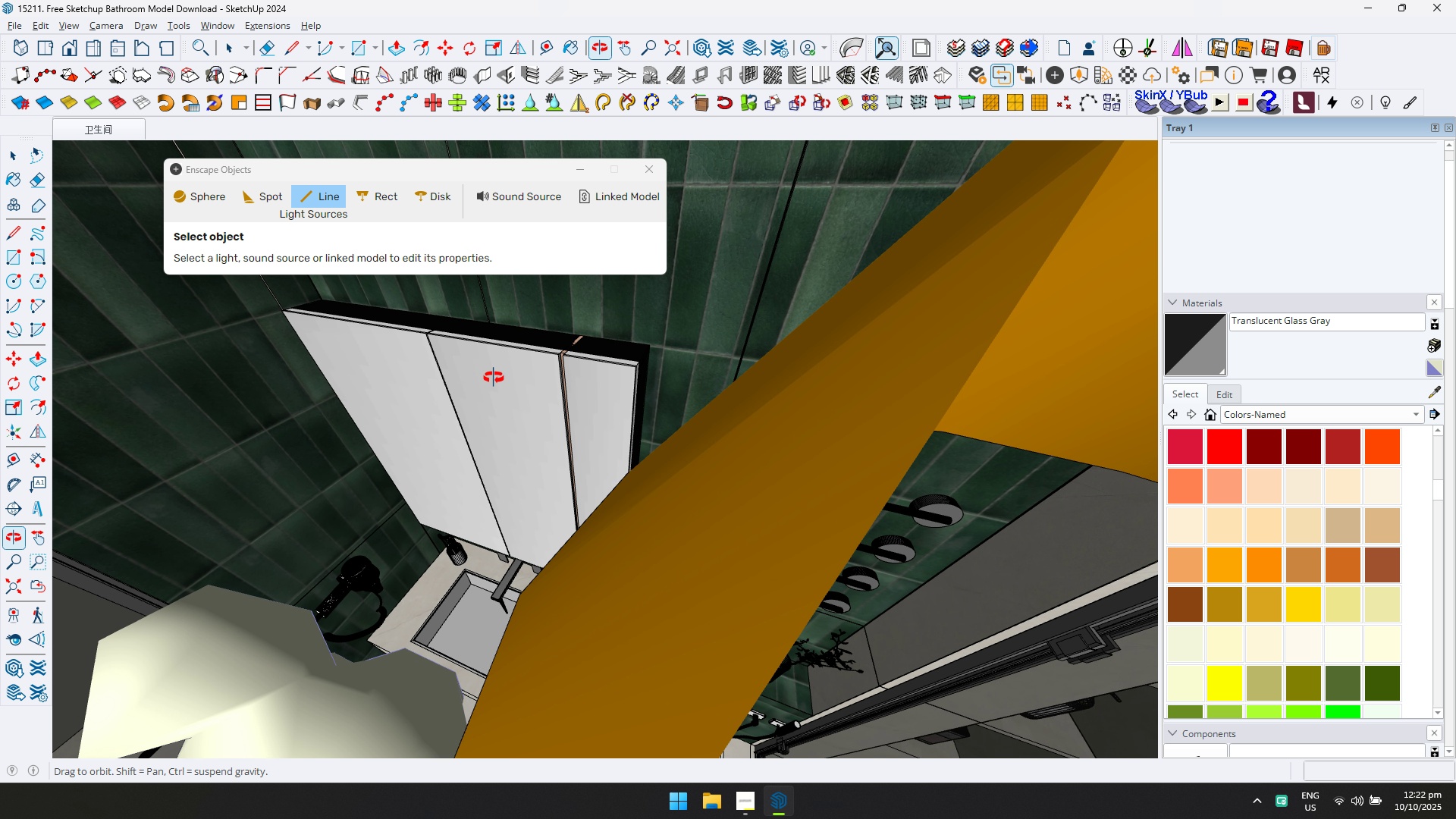 
scroll: coordinate [482, 325], scroll_direction: up, amount: 3.0
 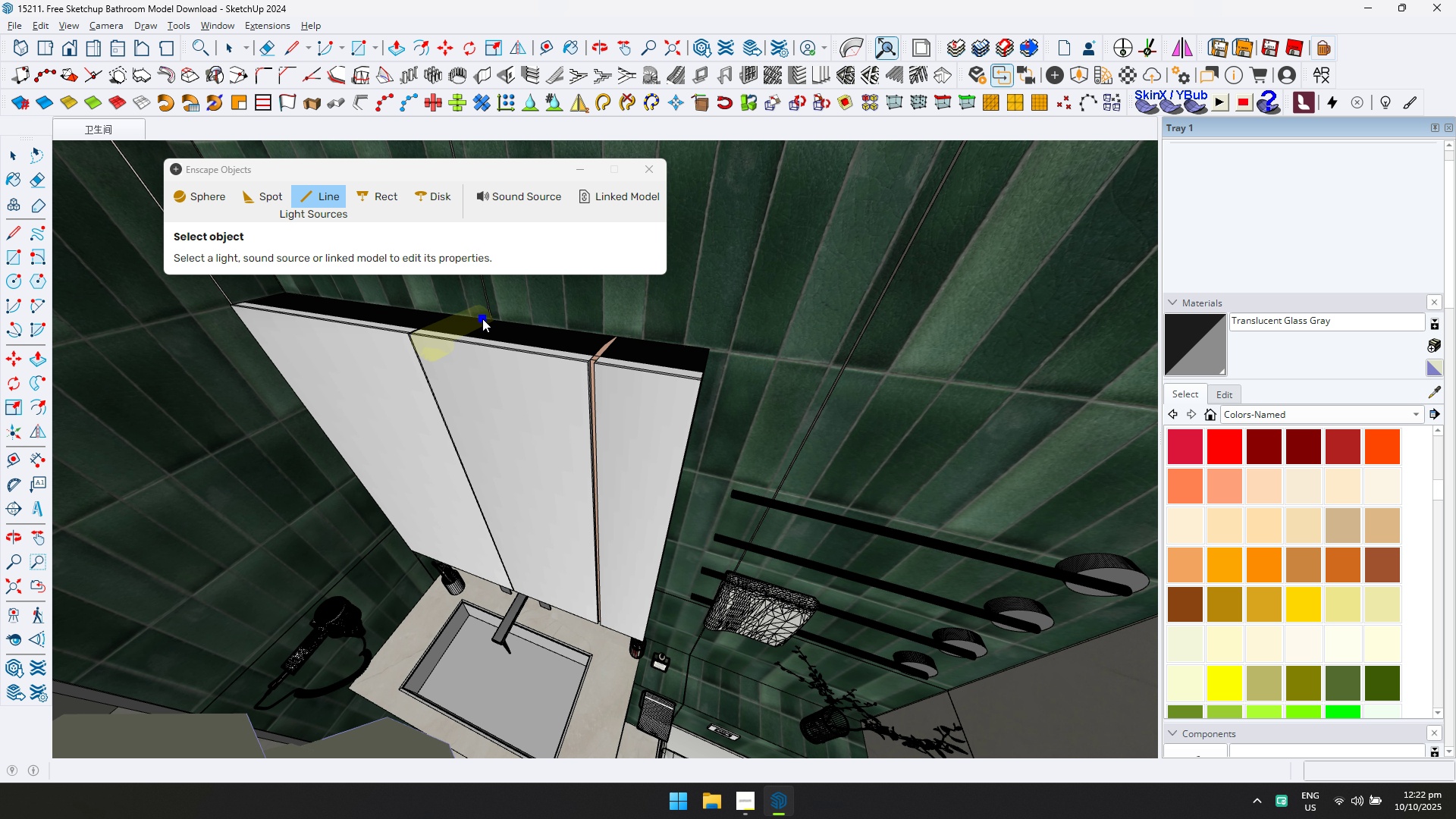 
left_click([482, 318])
 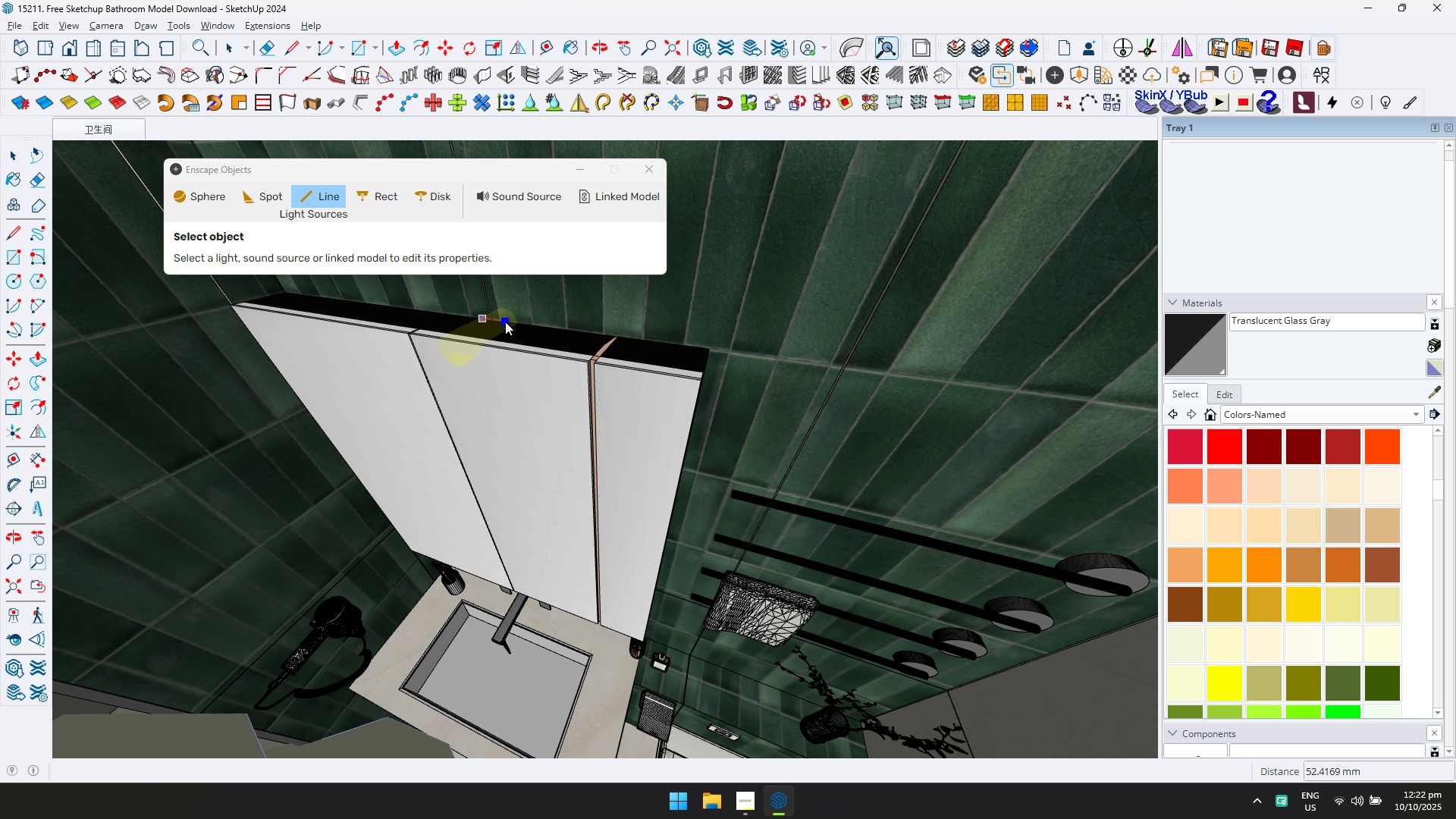 
left_click([505, 322])
 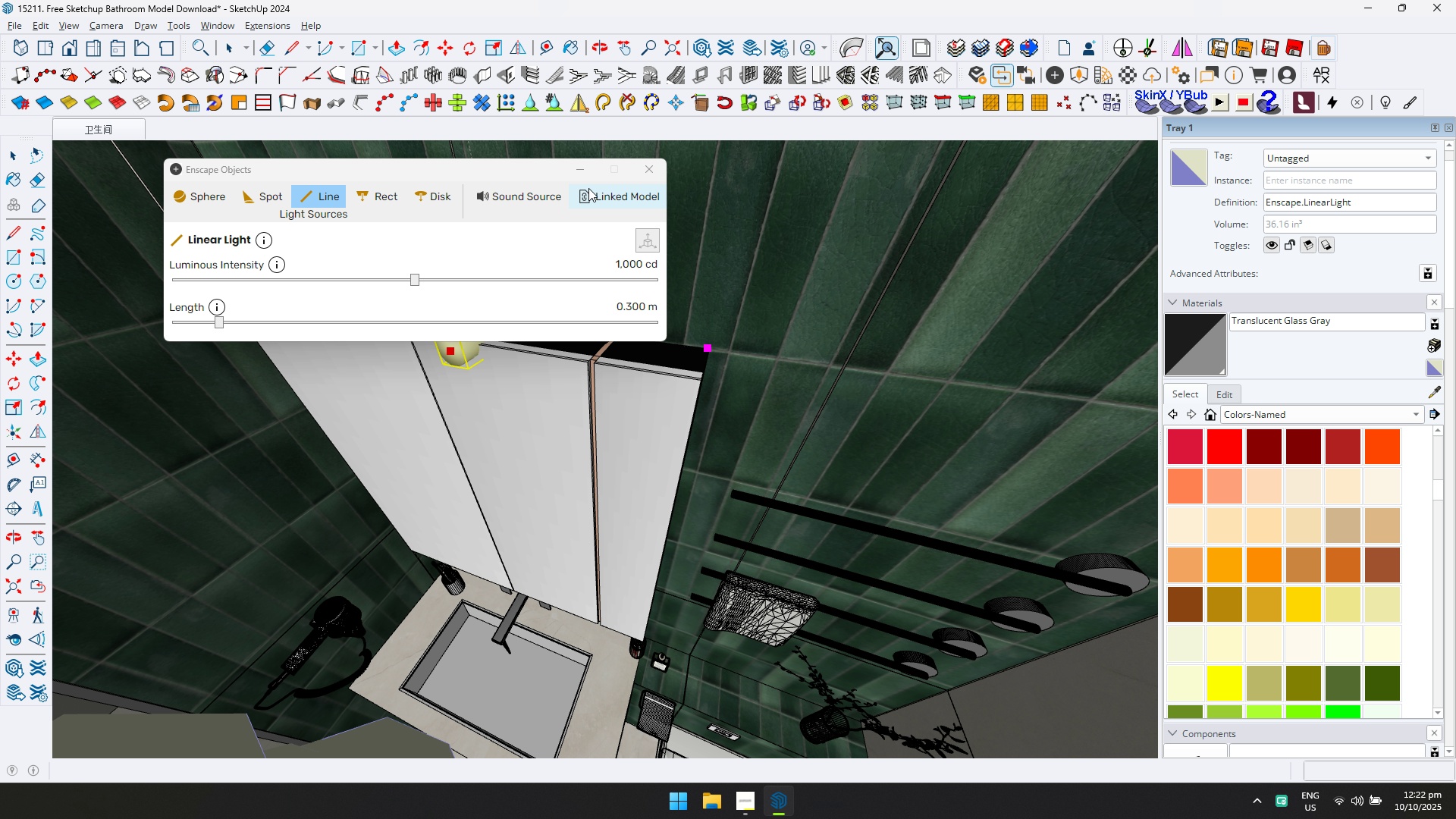 
left_click([584, 164])
 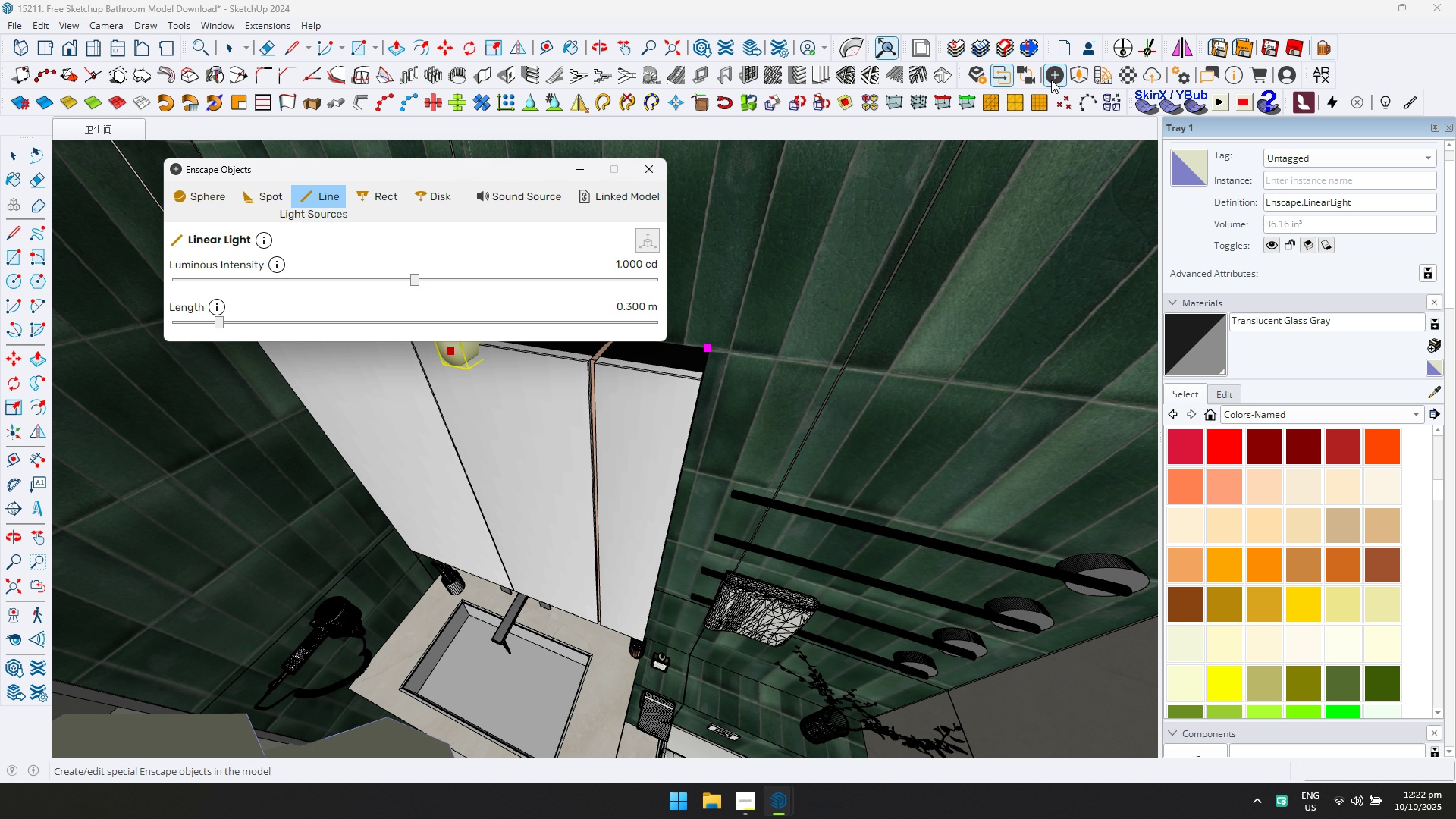 
left_click_drag(start_coordinate=[545, 157], to_coordinate=[646, 389])
 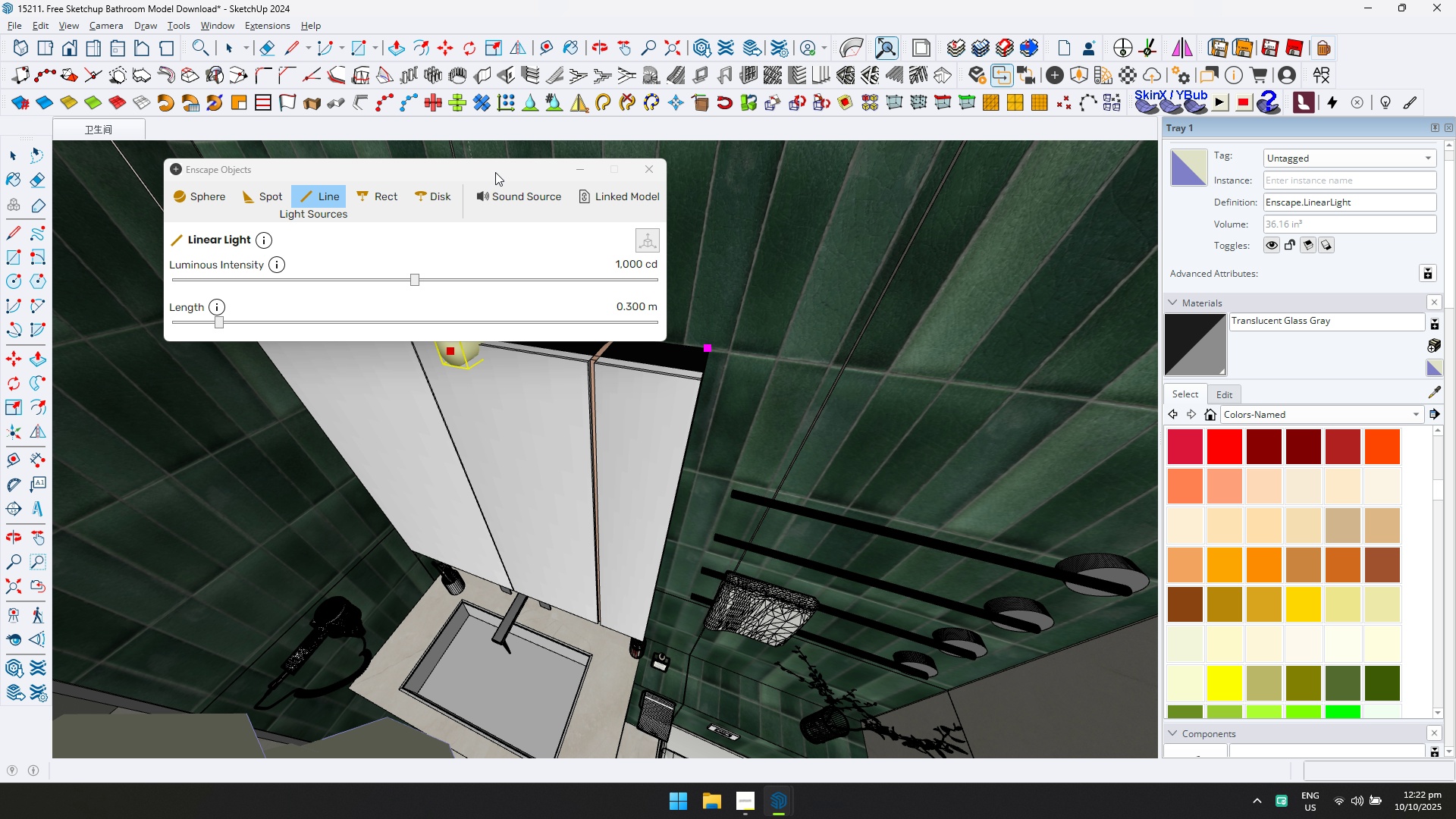 
left_click_drag(start_coordinate=[497, 165], to_coordinate=[868, 440])
 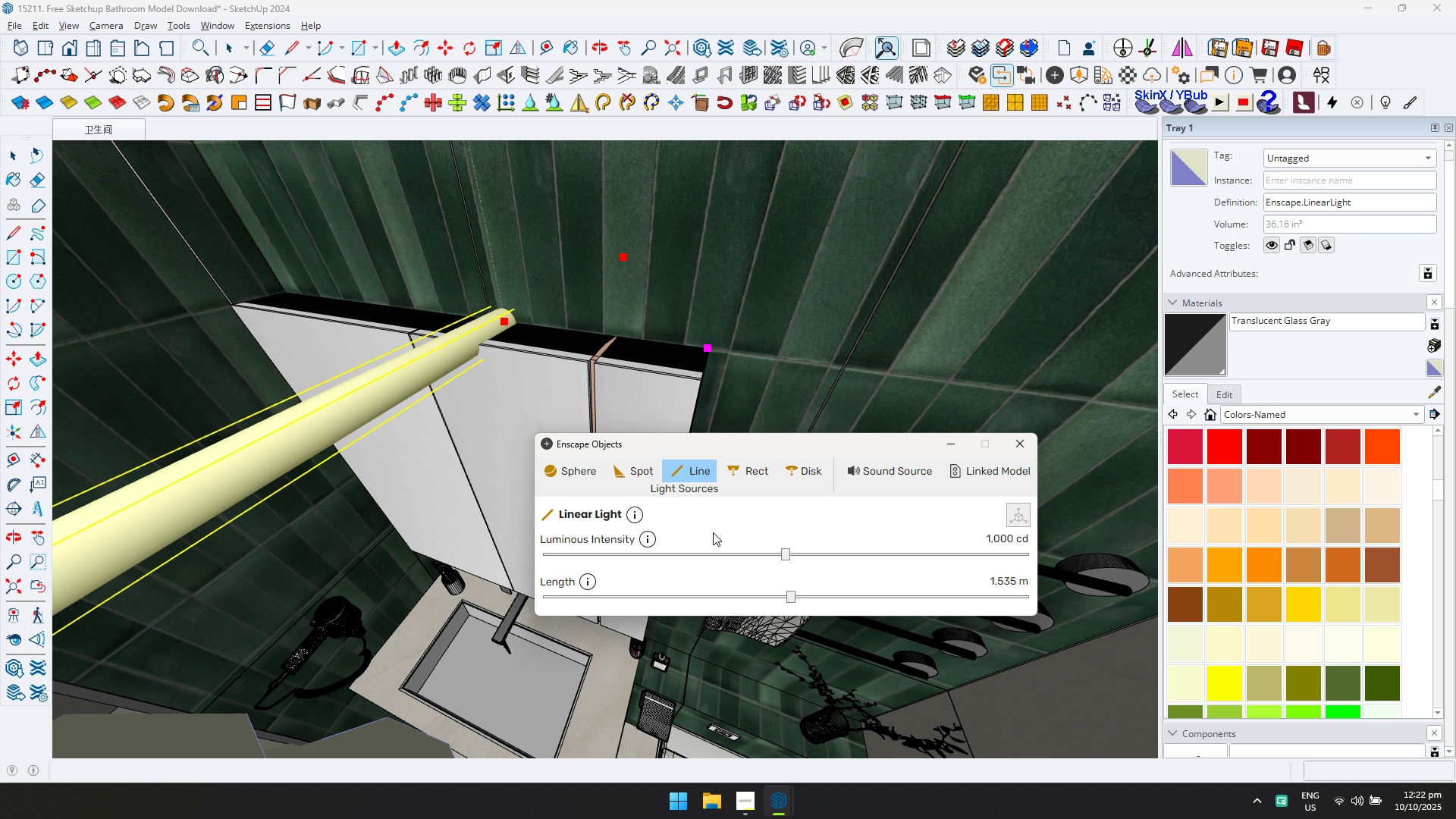 
type(qq)
 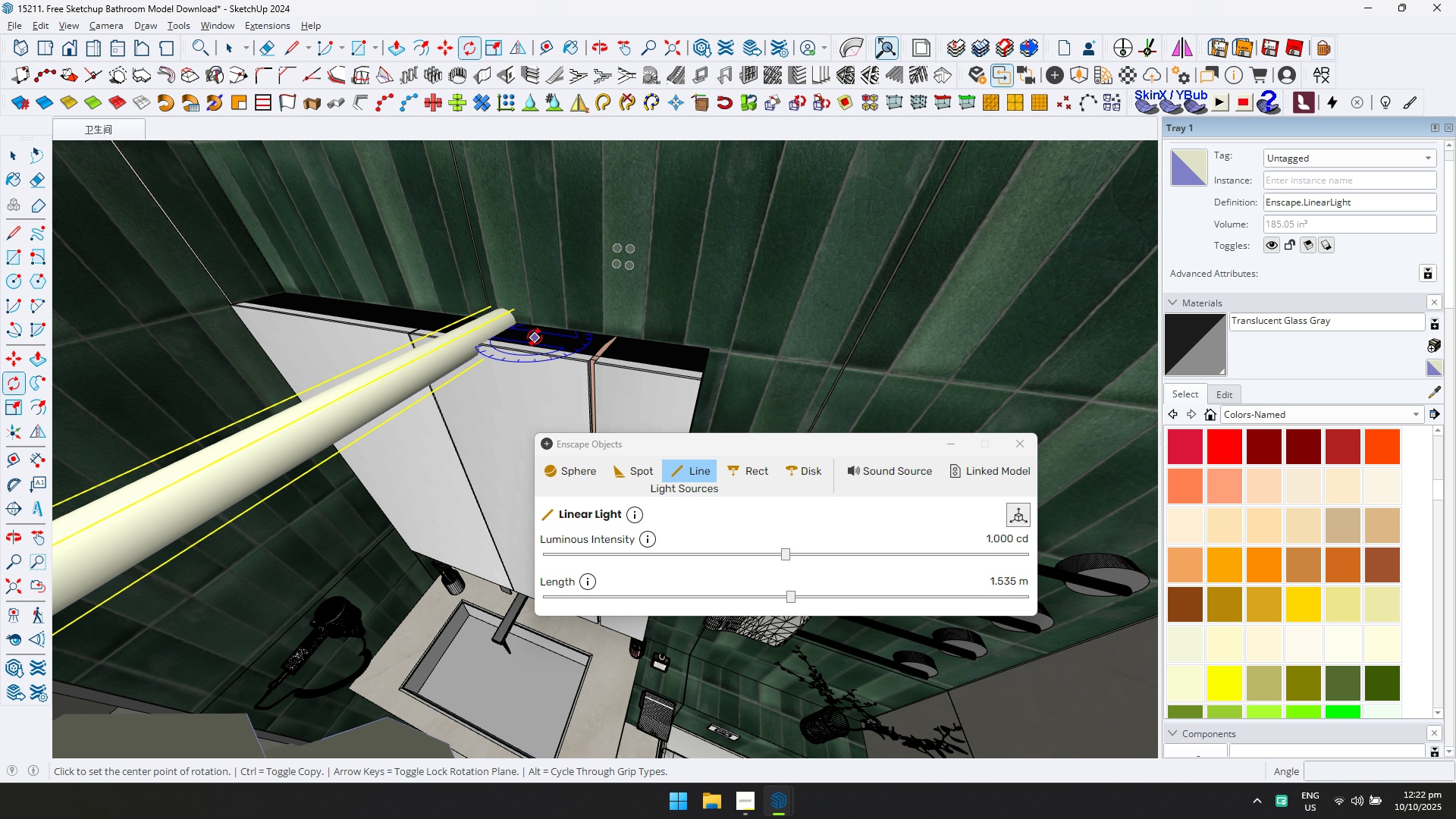 
left_click([535, 337])
 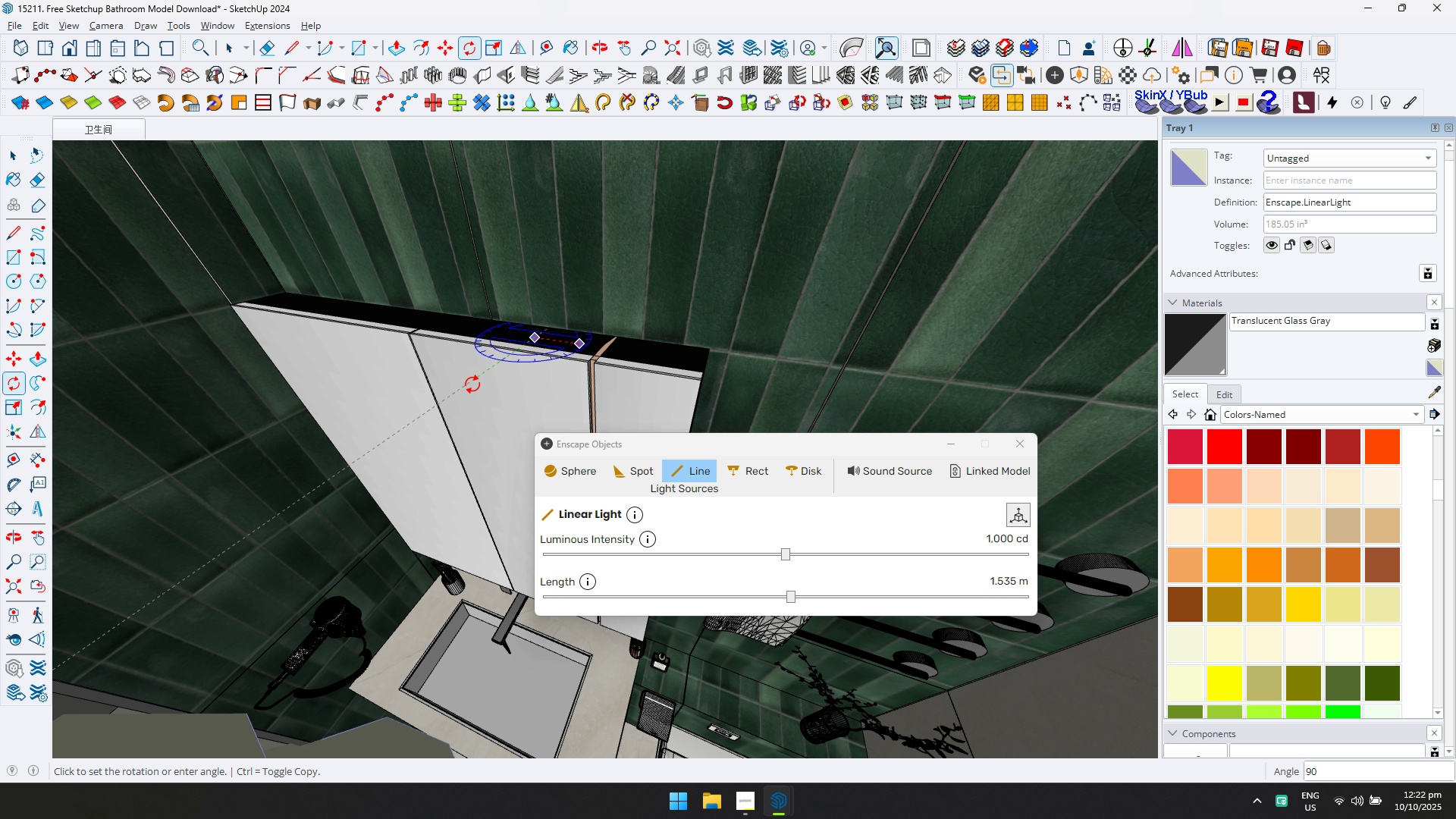 
left_click([453, 391])
 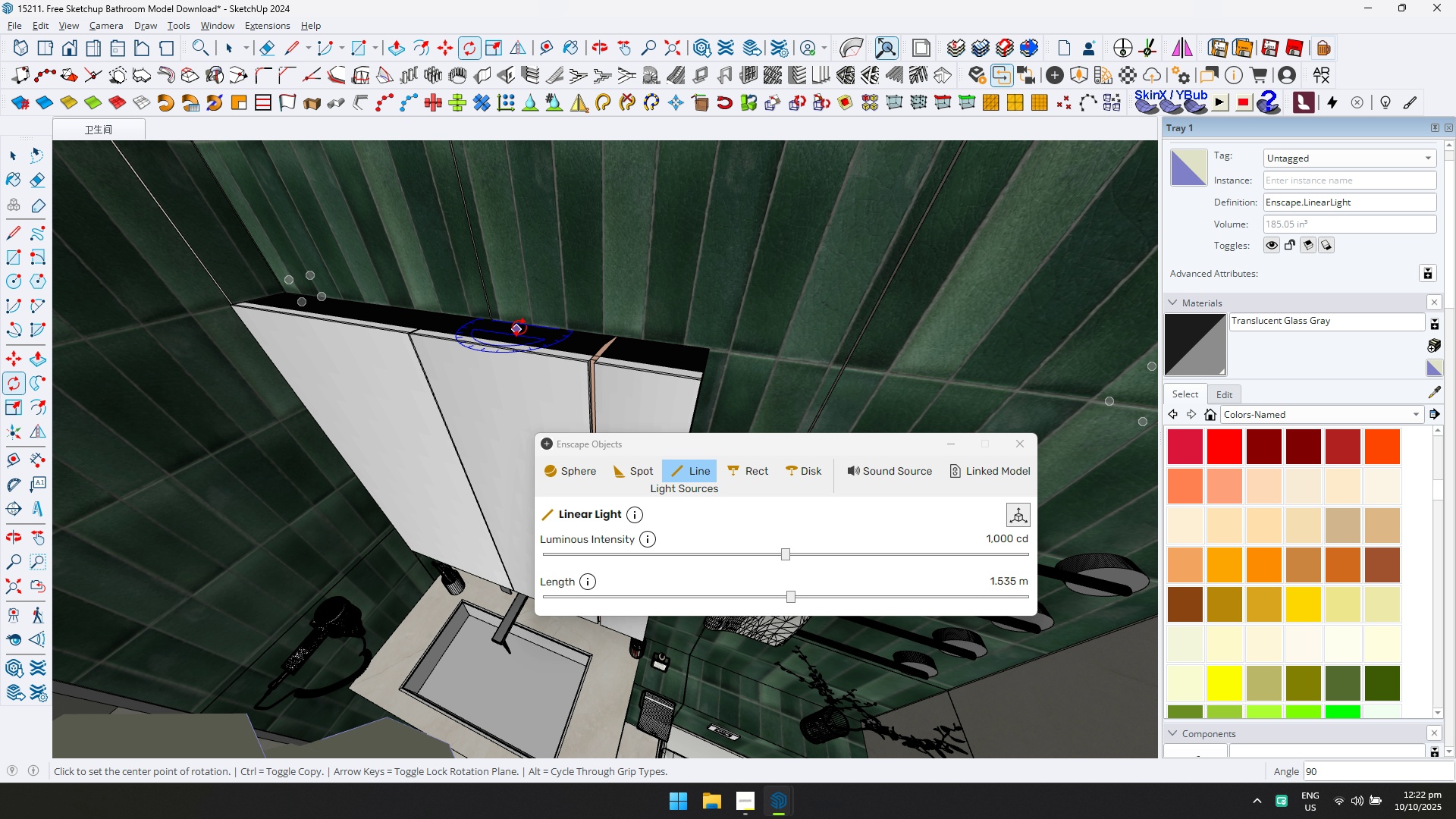 
key(M)
 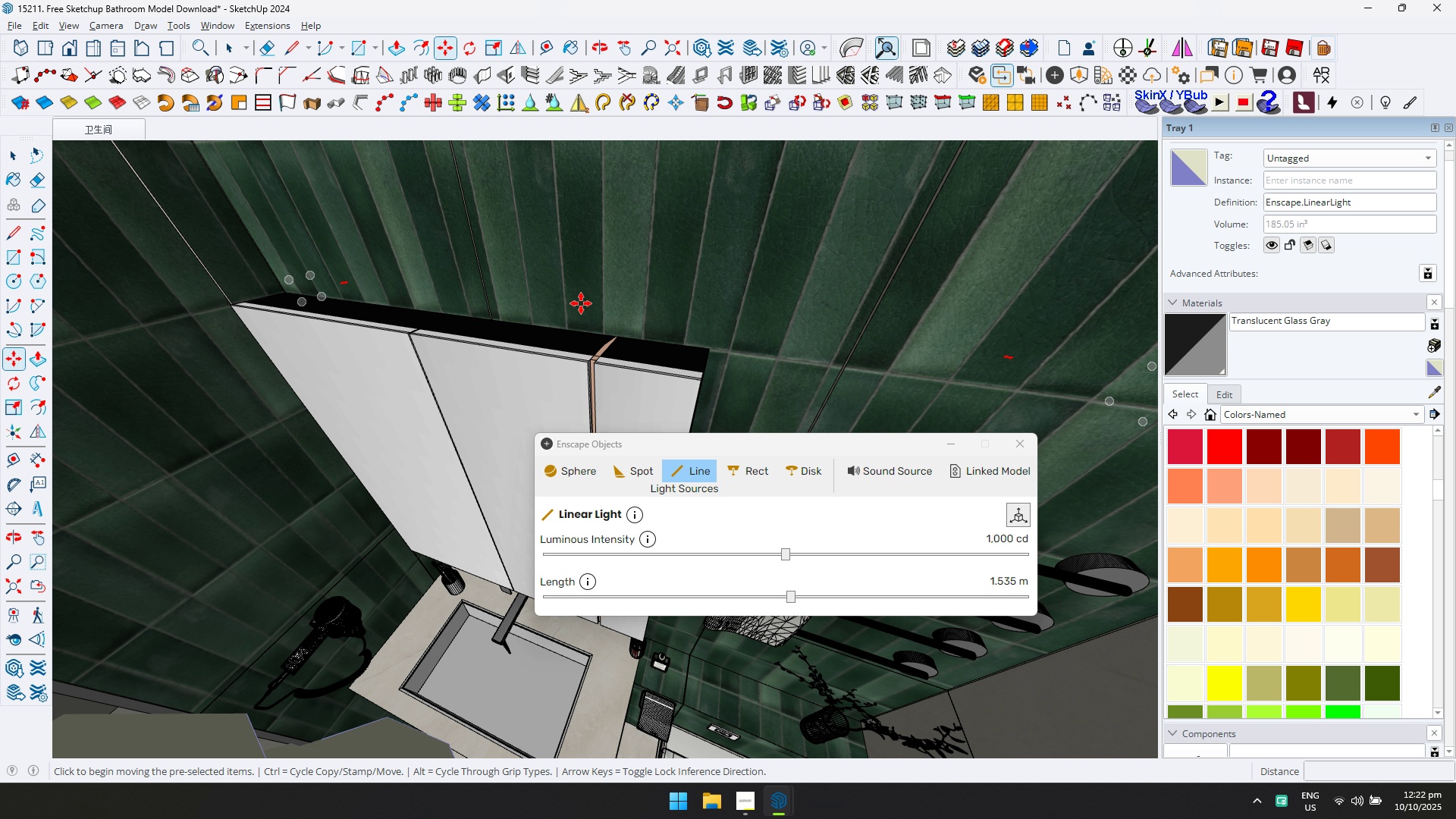 
left_click([581, 303])
 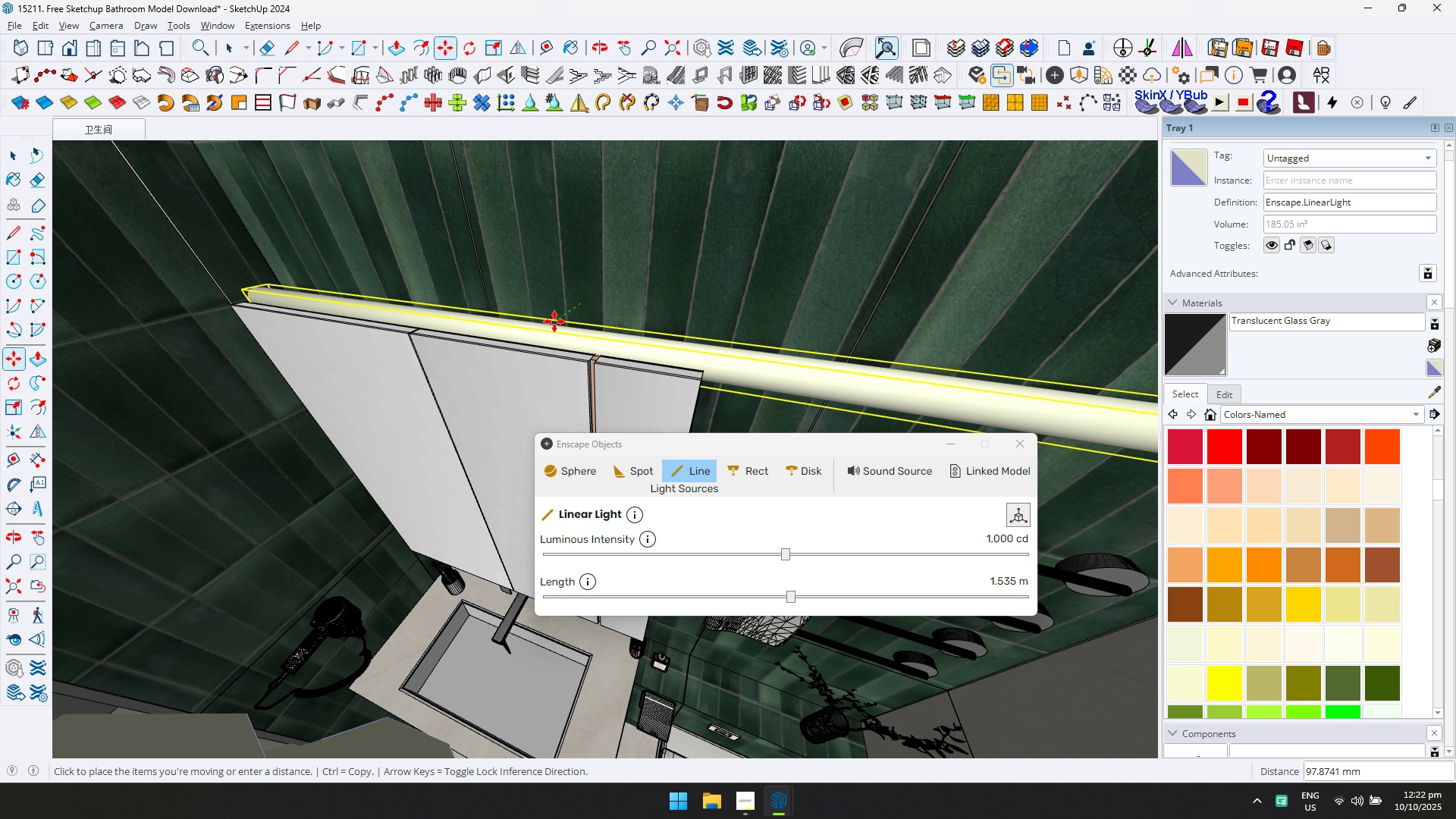 
left_click([554, 322])
 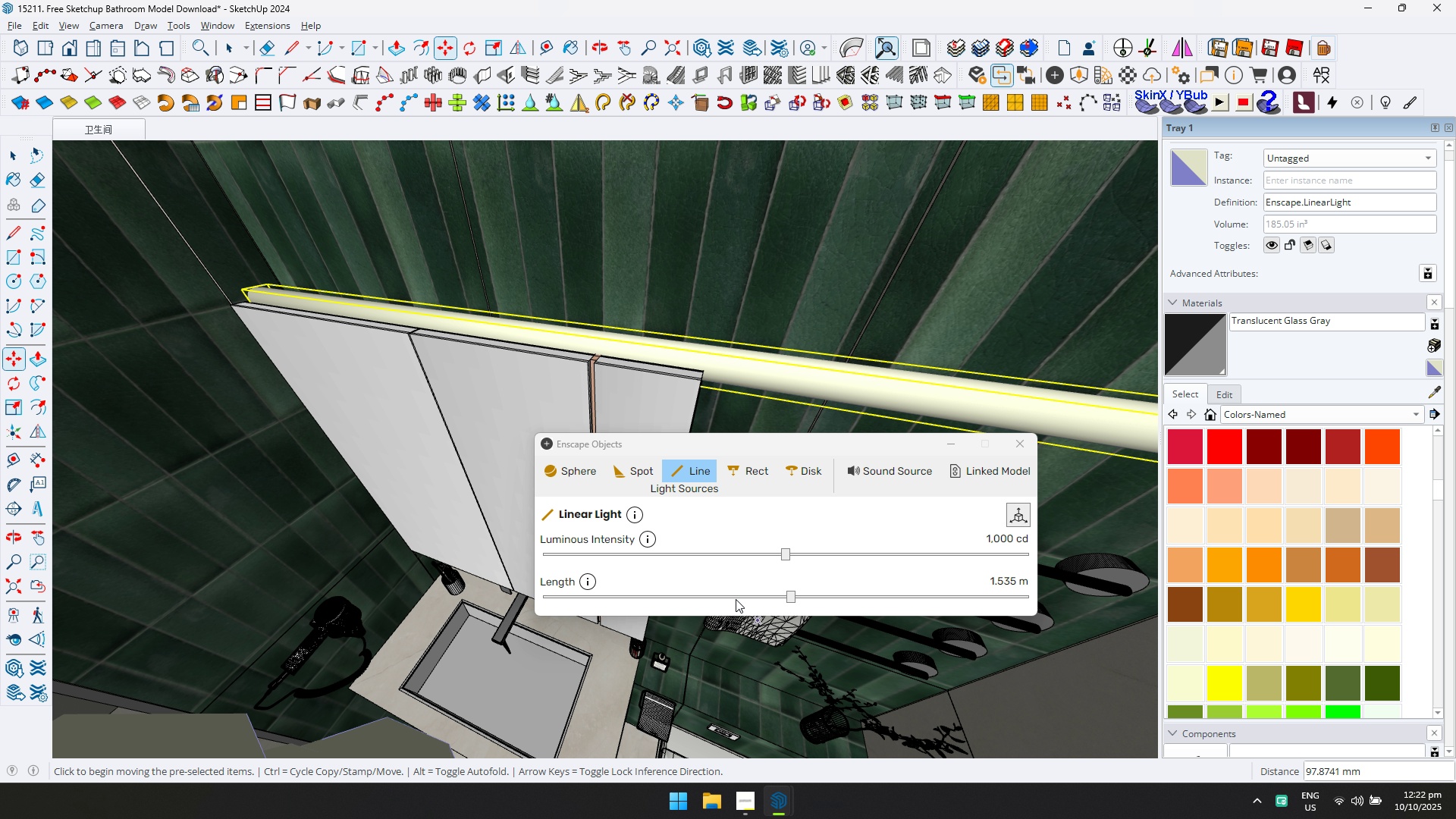 
left_click([730, 592])
 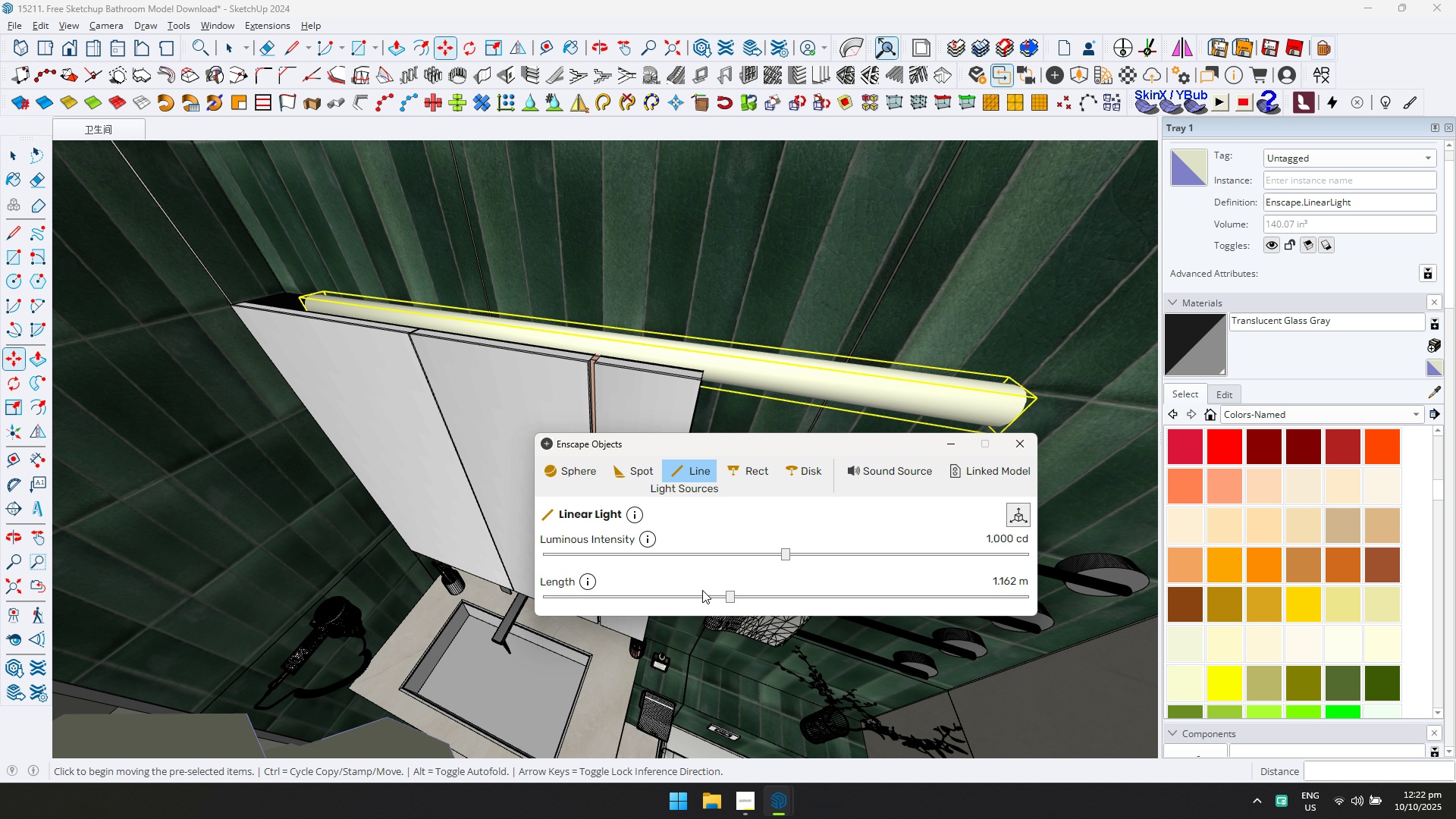 
left_click([698, 595])
 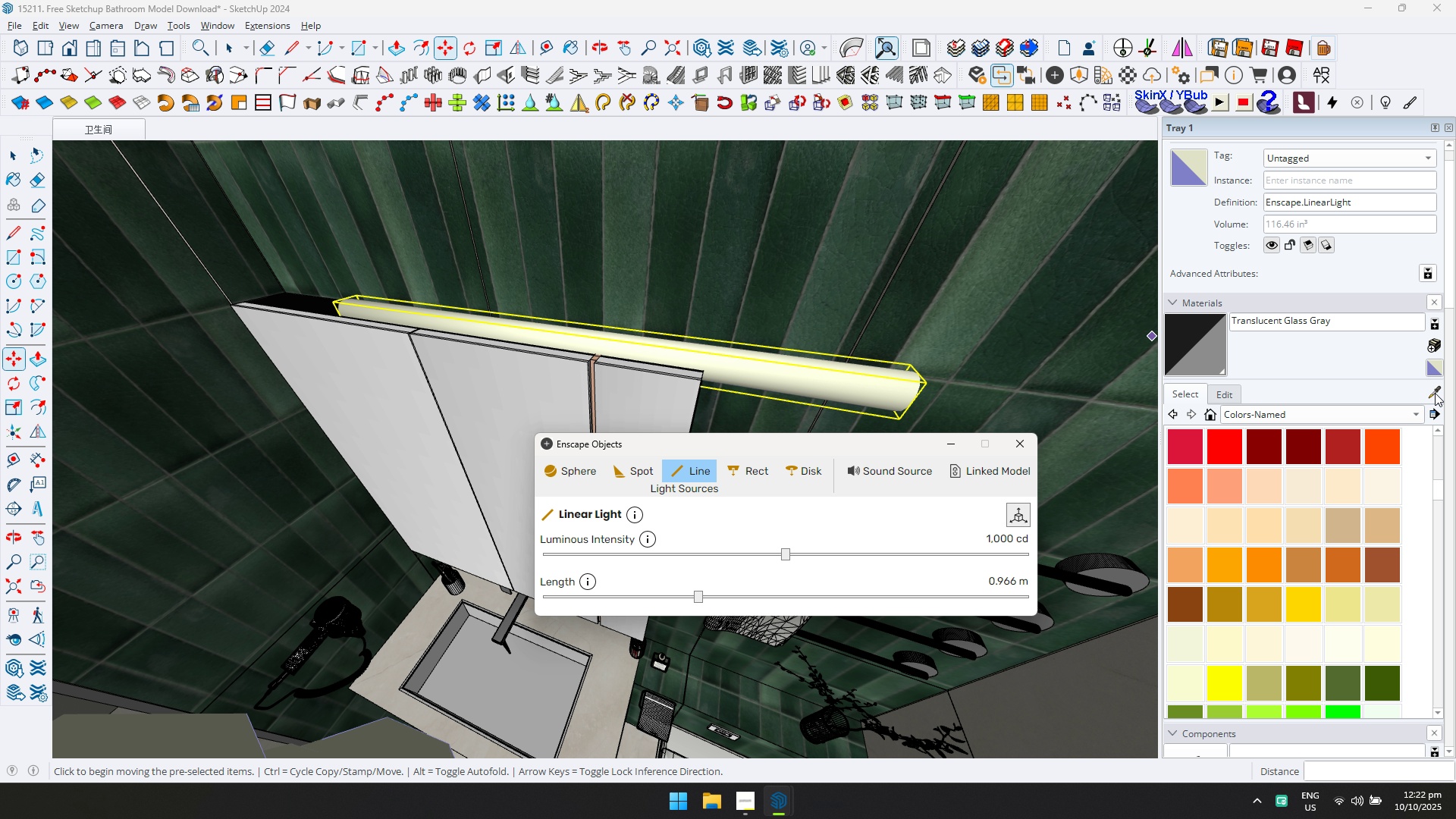 
scroll: coordinate [485, 373], scroll_direction: down, amount: 6.0
 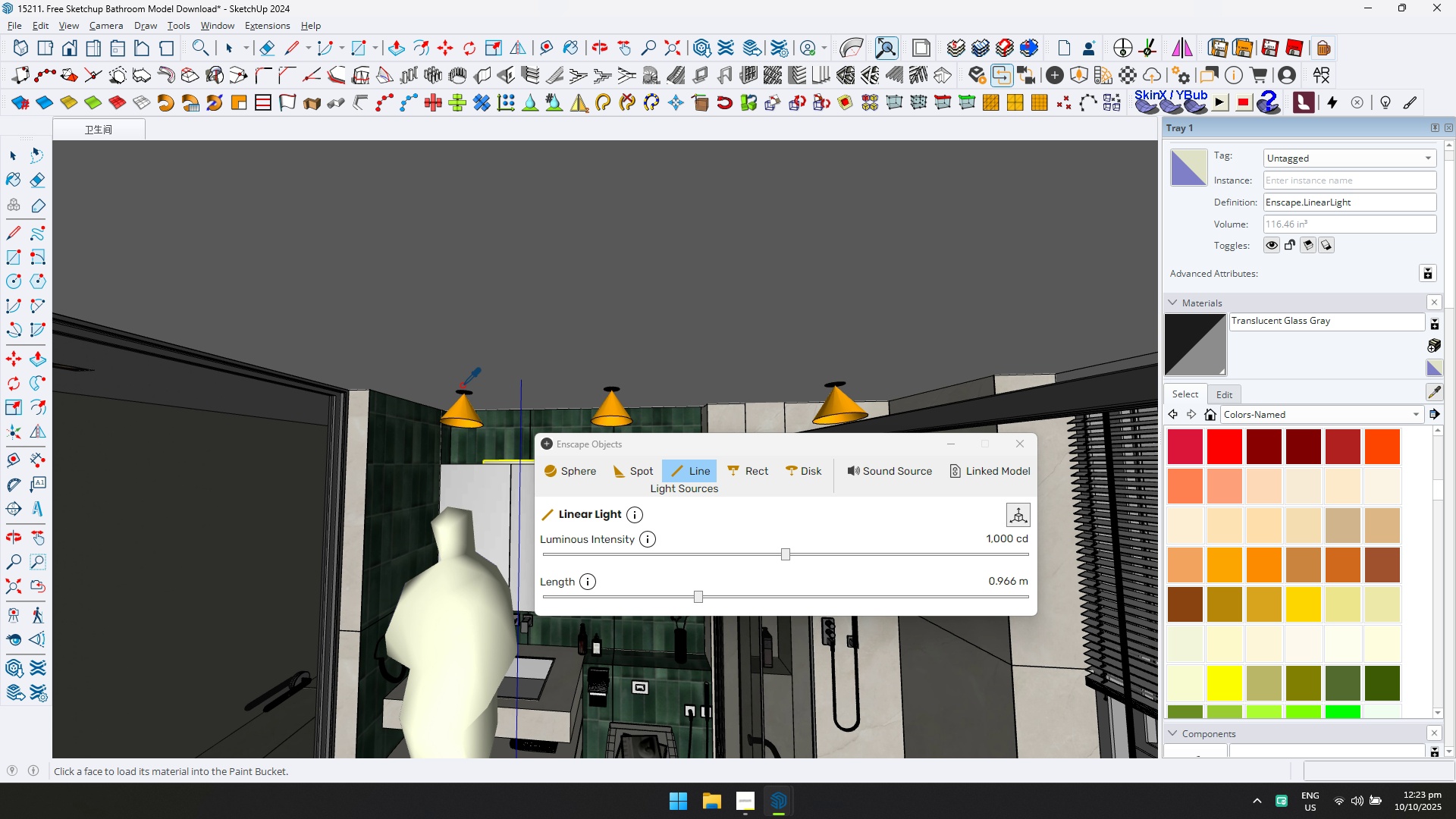 
left_click([463, 410])
 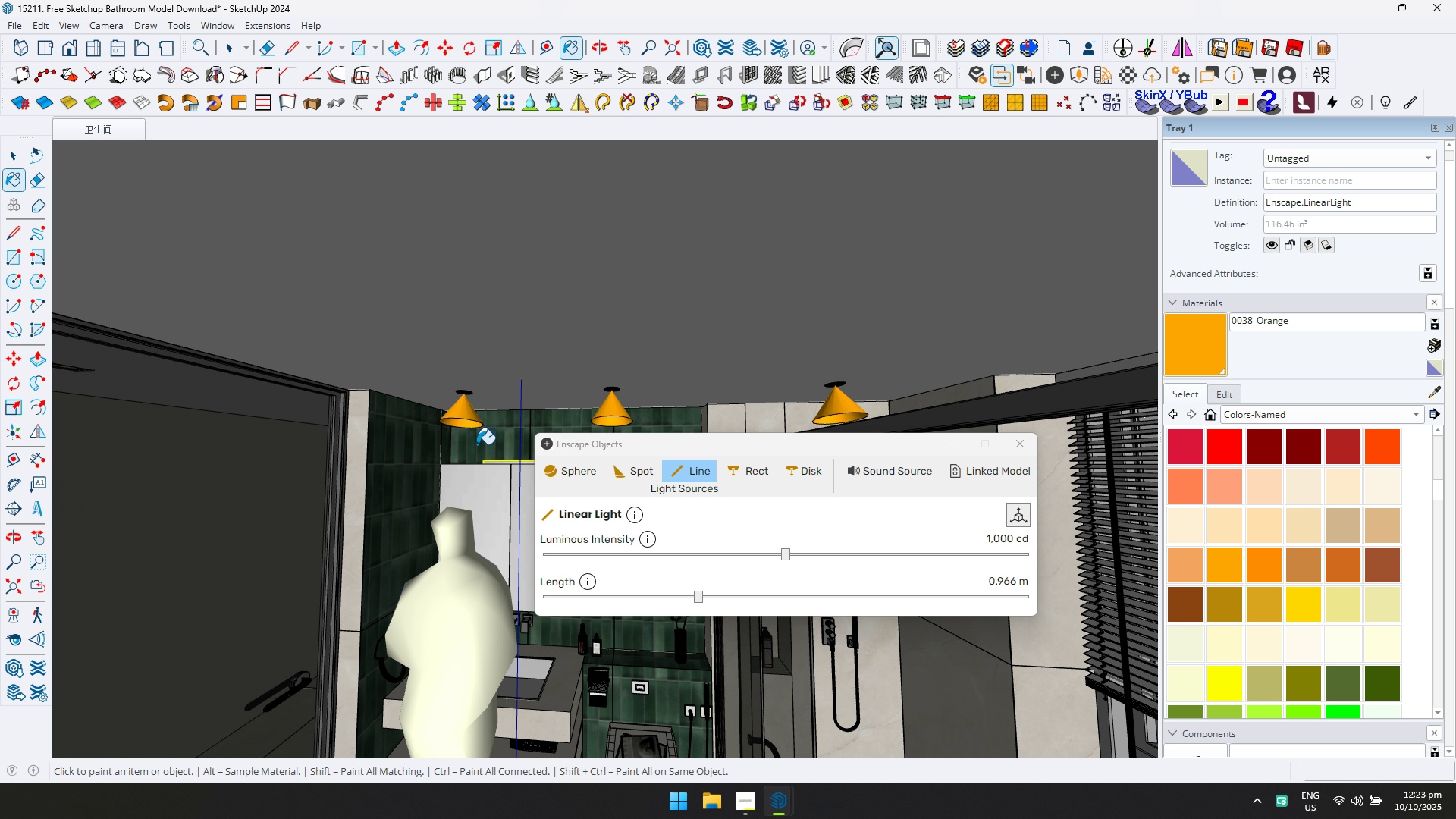 
scroll: coordinate [493, 462], scroll_direction: up, amount: 12.0
 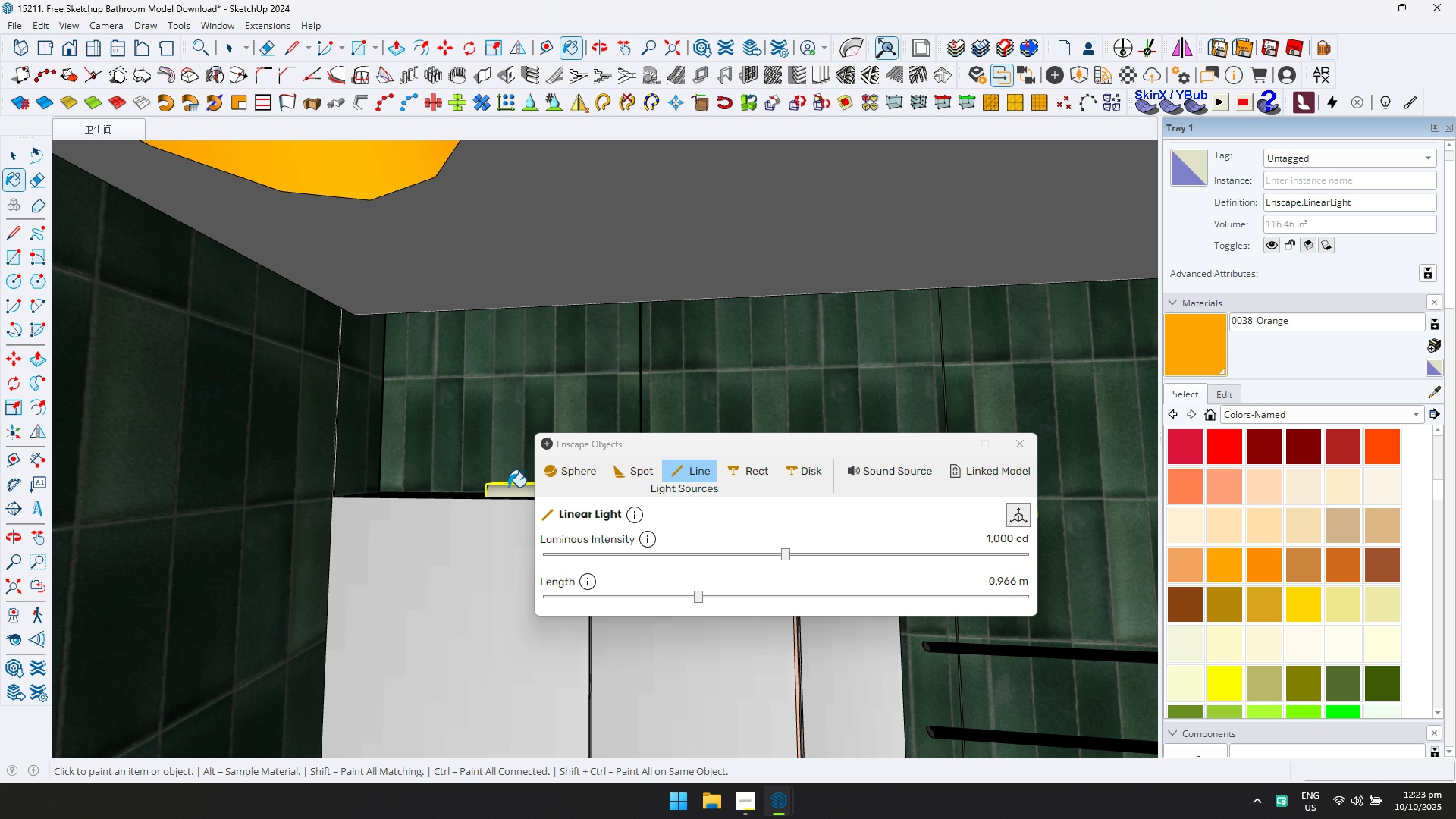 
left_click([508, 487])
 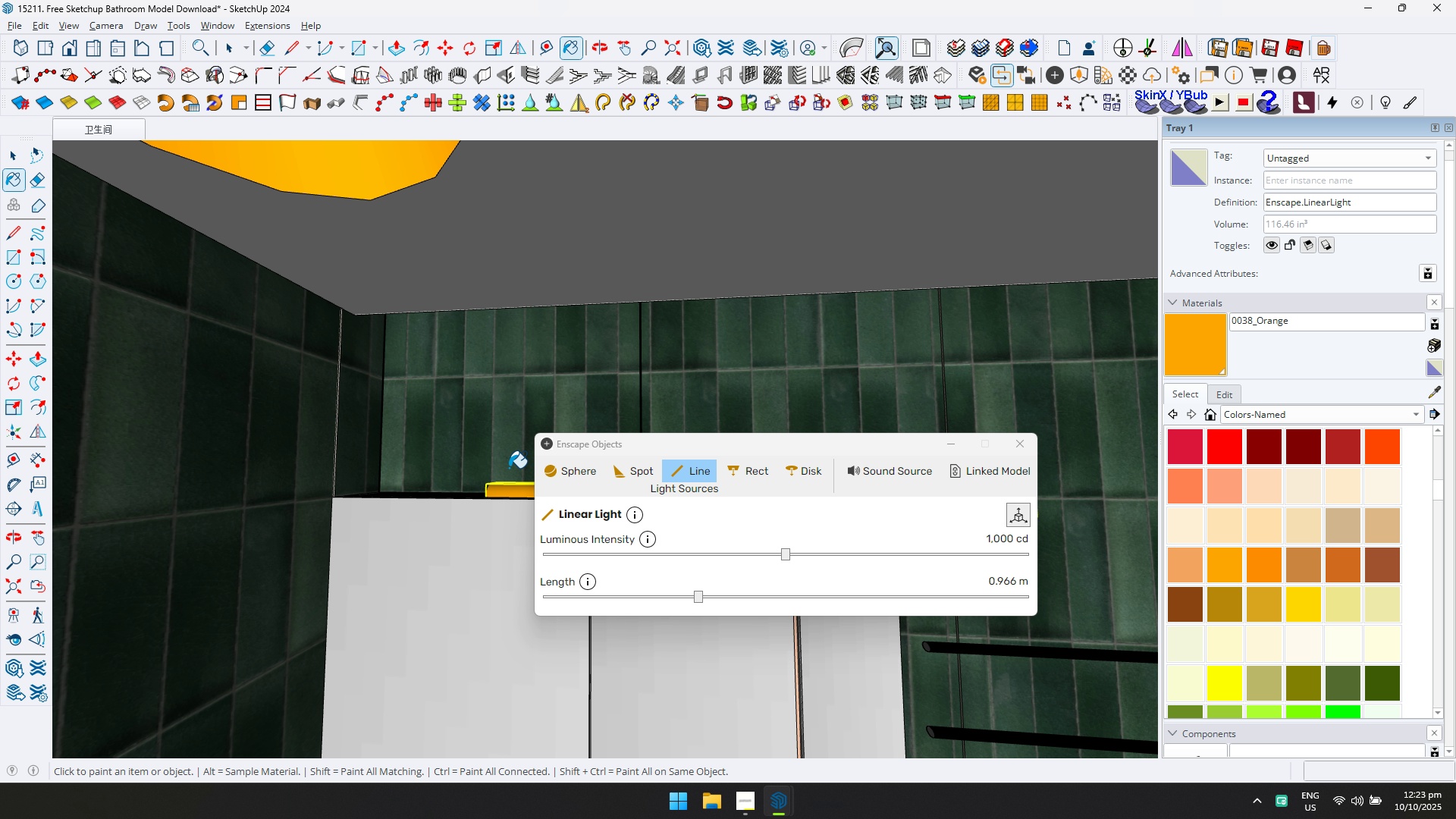 
scroll: coordinate [509, 468], scroll_direction: down, amount: 1.0
 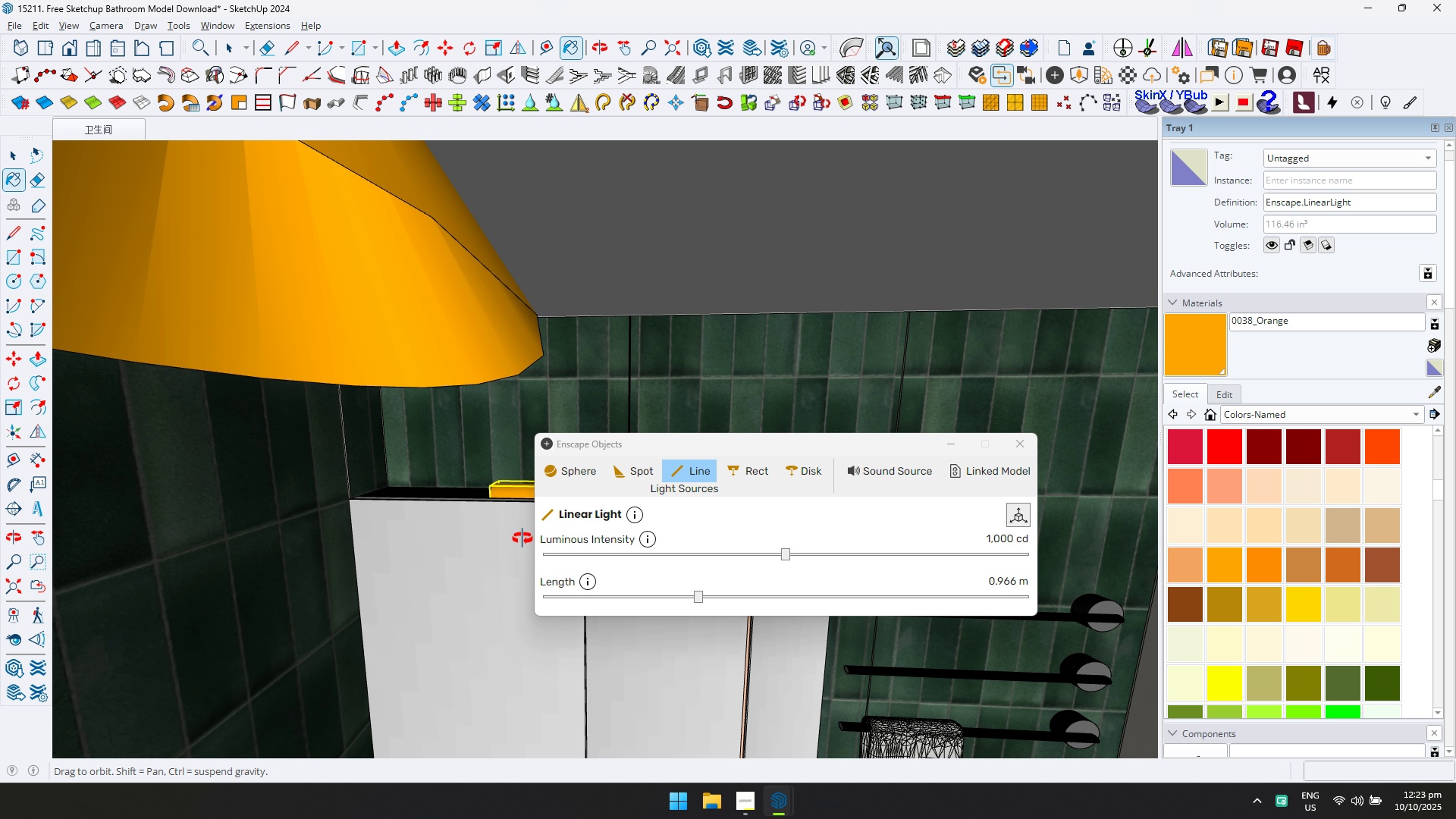 
hold_key(key=ShiftLeft, duration=0.31)
 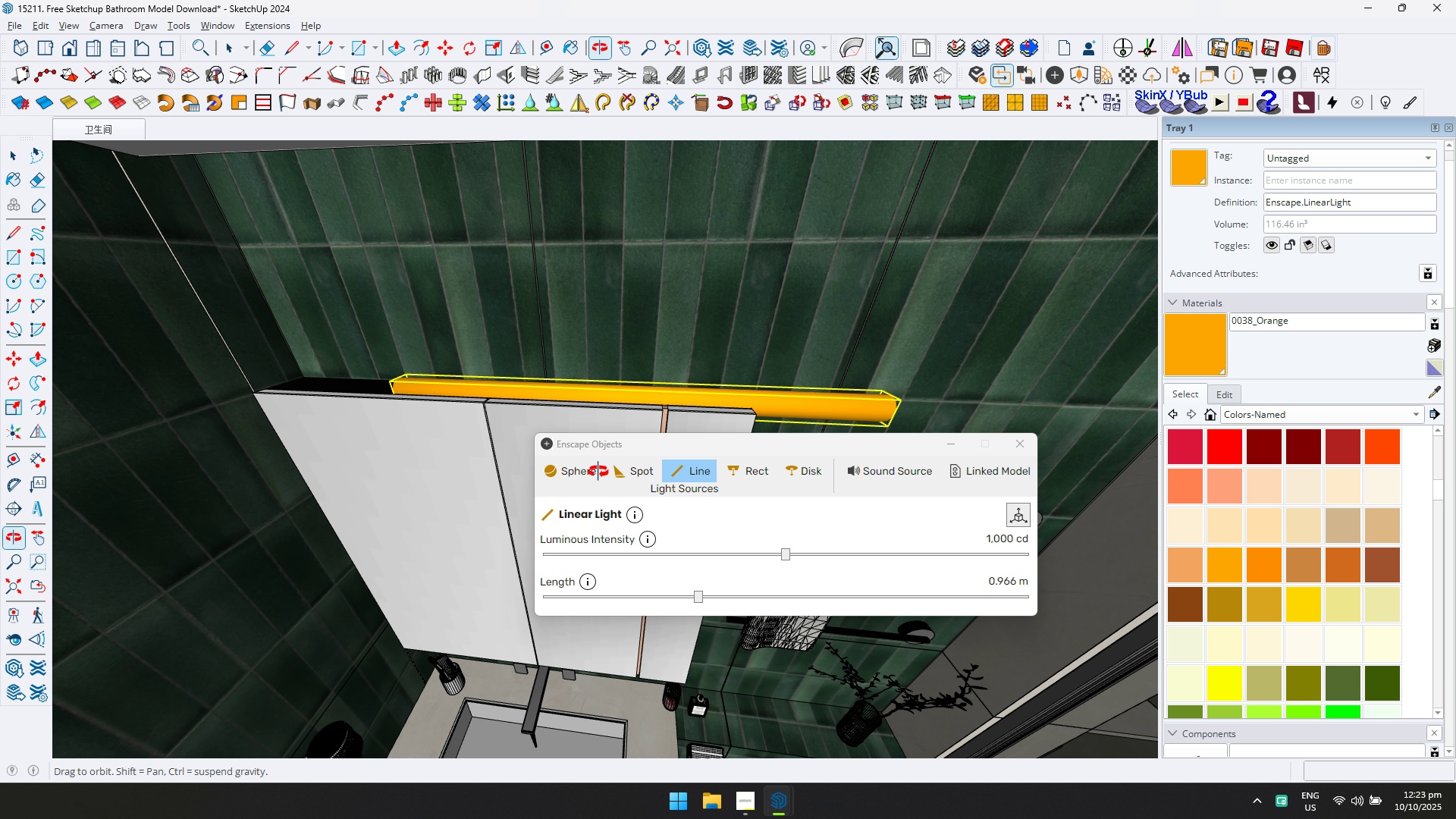 
key(M)
 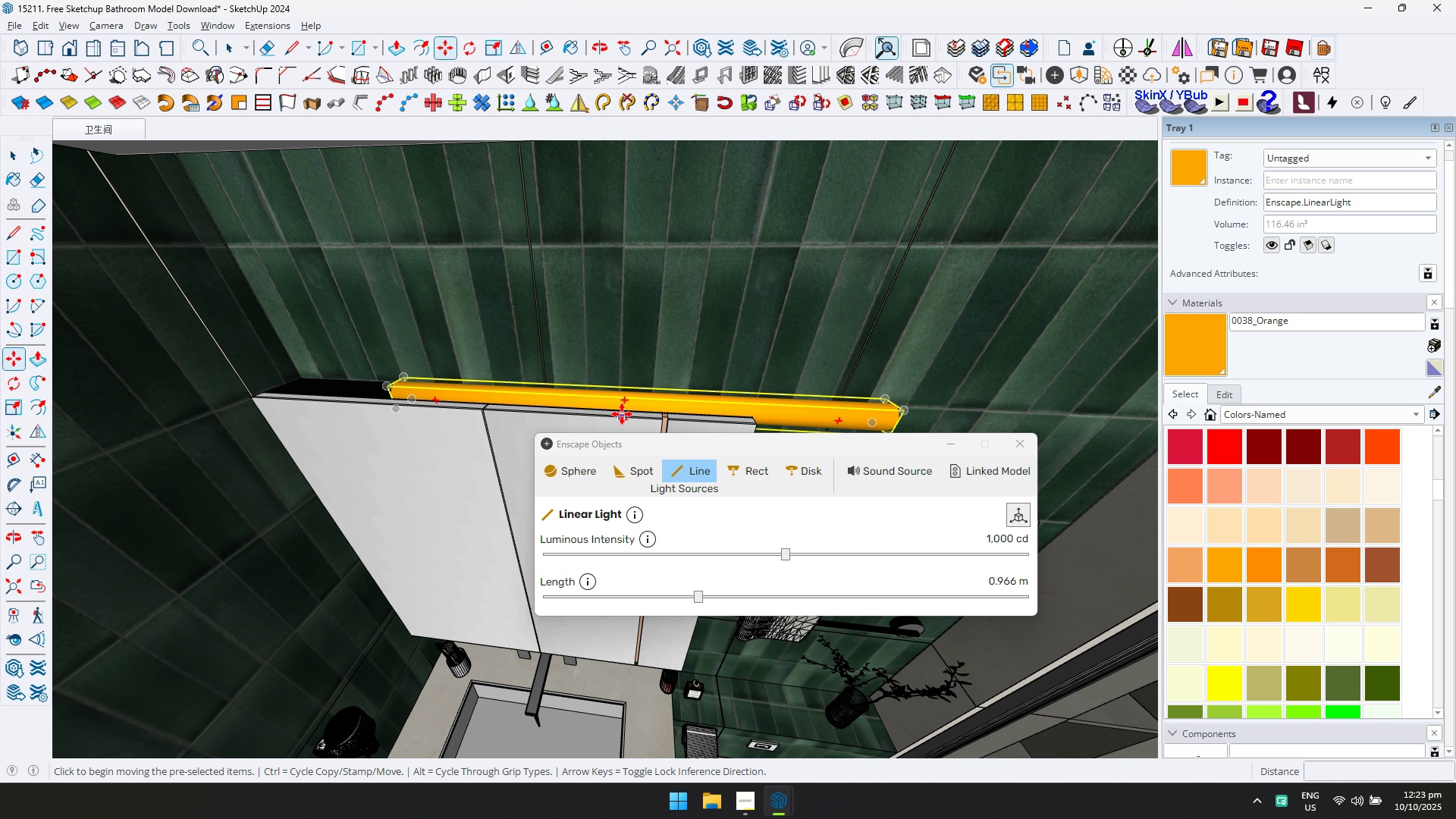 
left_click_drag(start_coordinate=[622, 414], to_coordinate=[616, 413])
 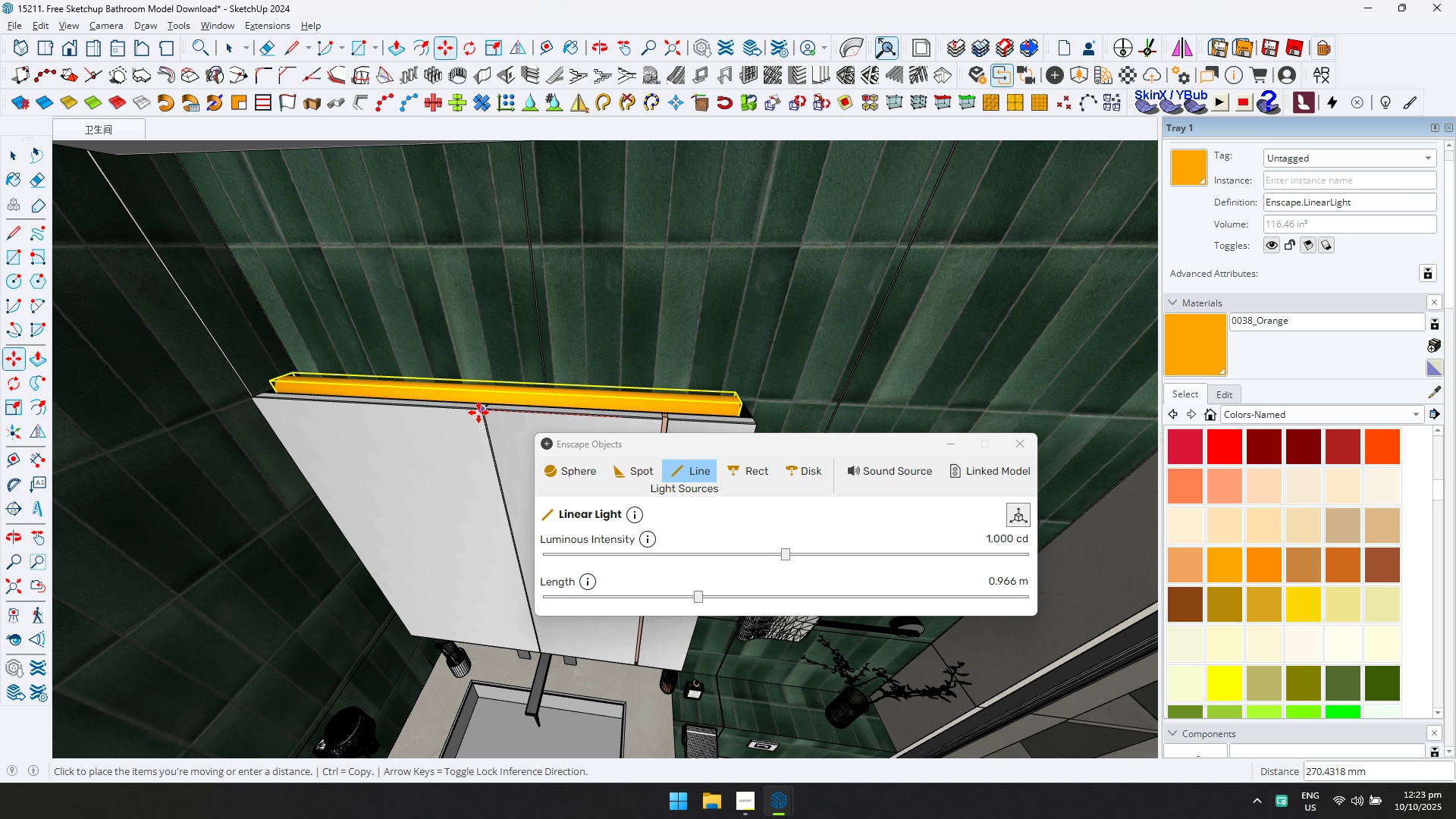 
left_click([479, 413])
 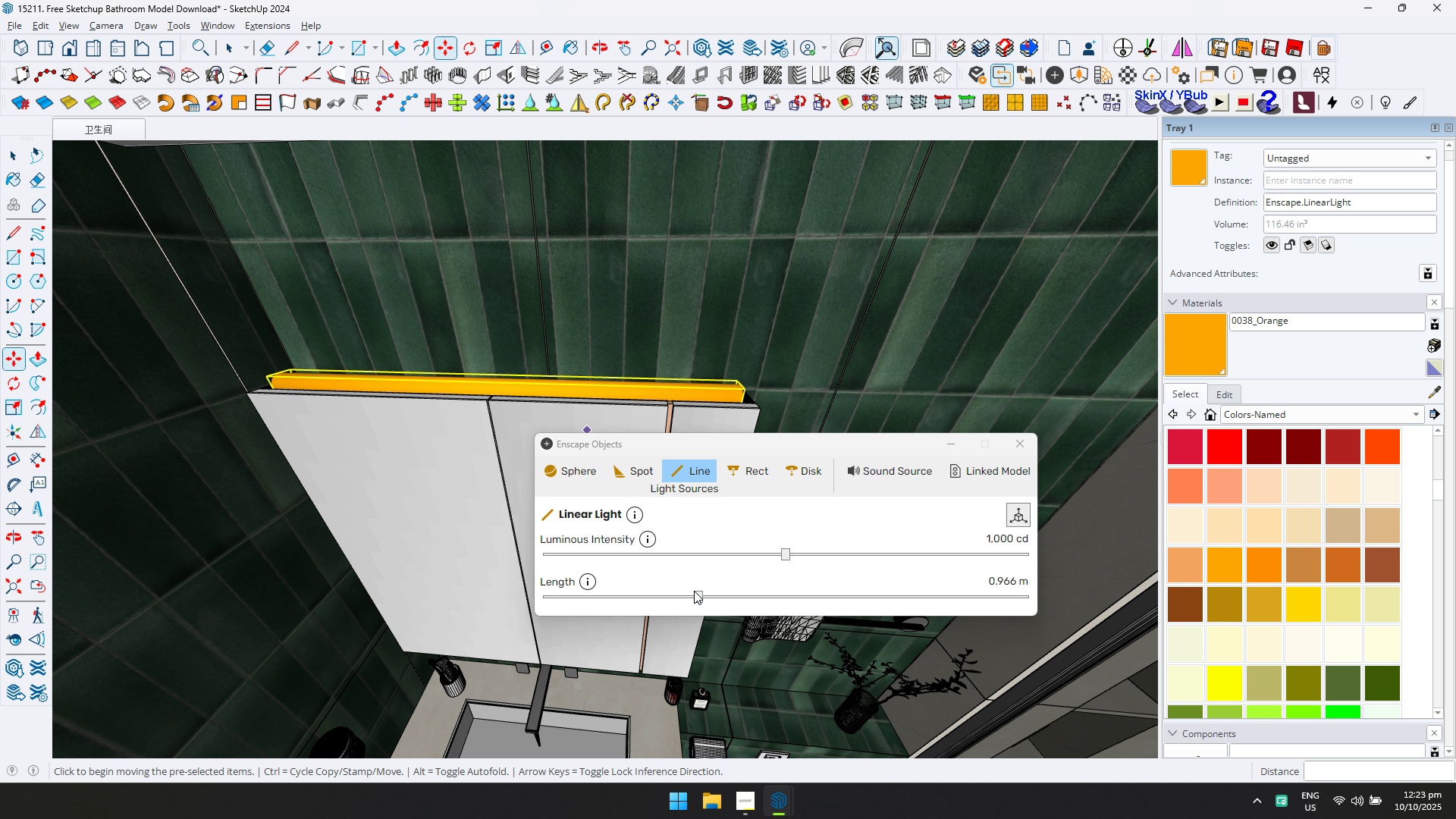 
left_click_drag(start_coordinate=[699, 597], to_coordinate=[708, 598])
 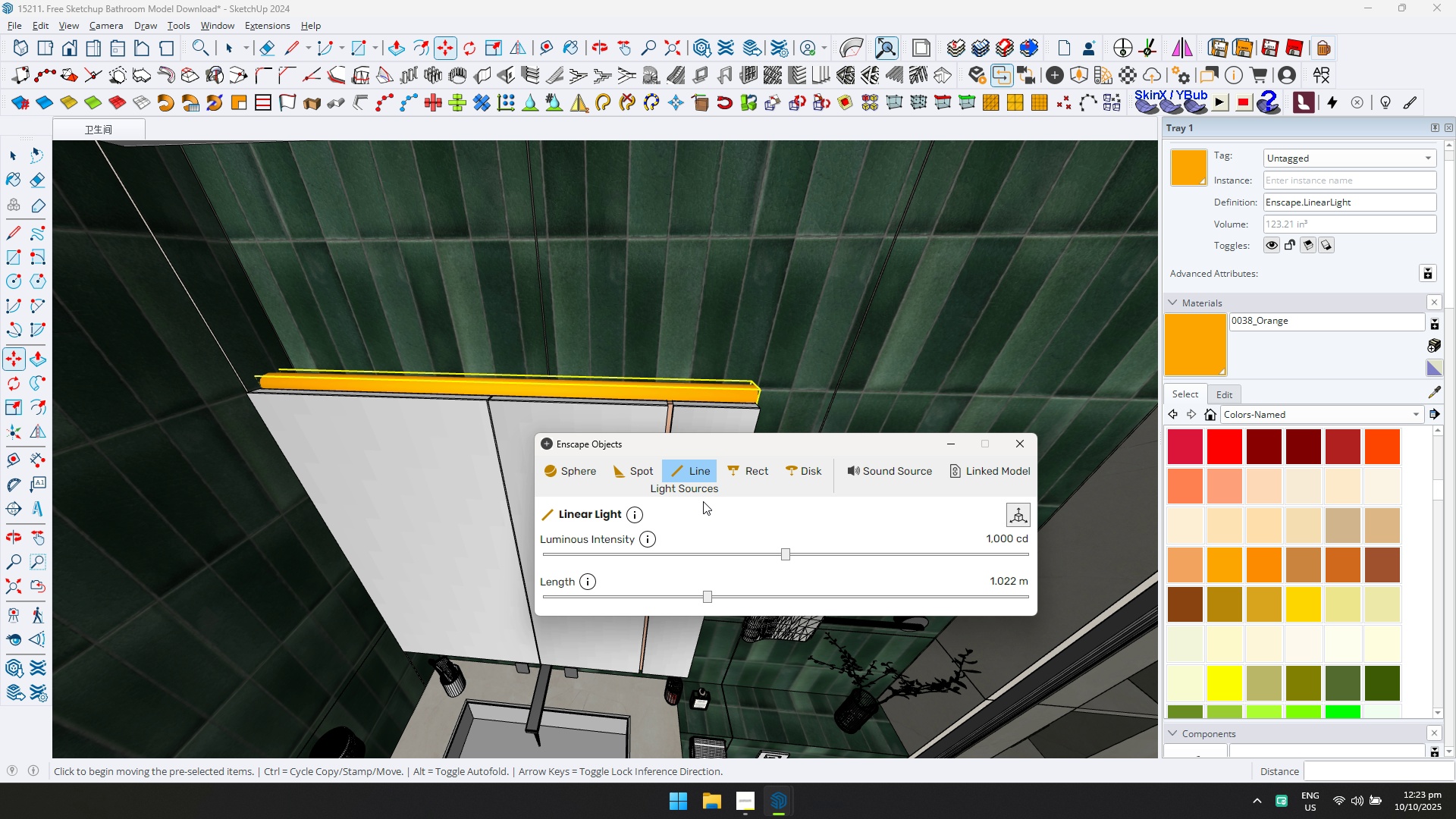 
key(Shift+ShiftLeft)
 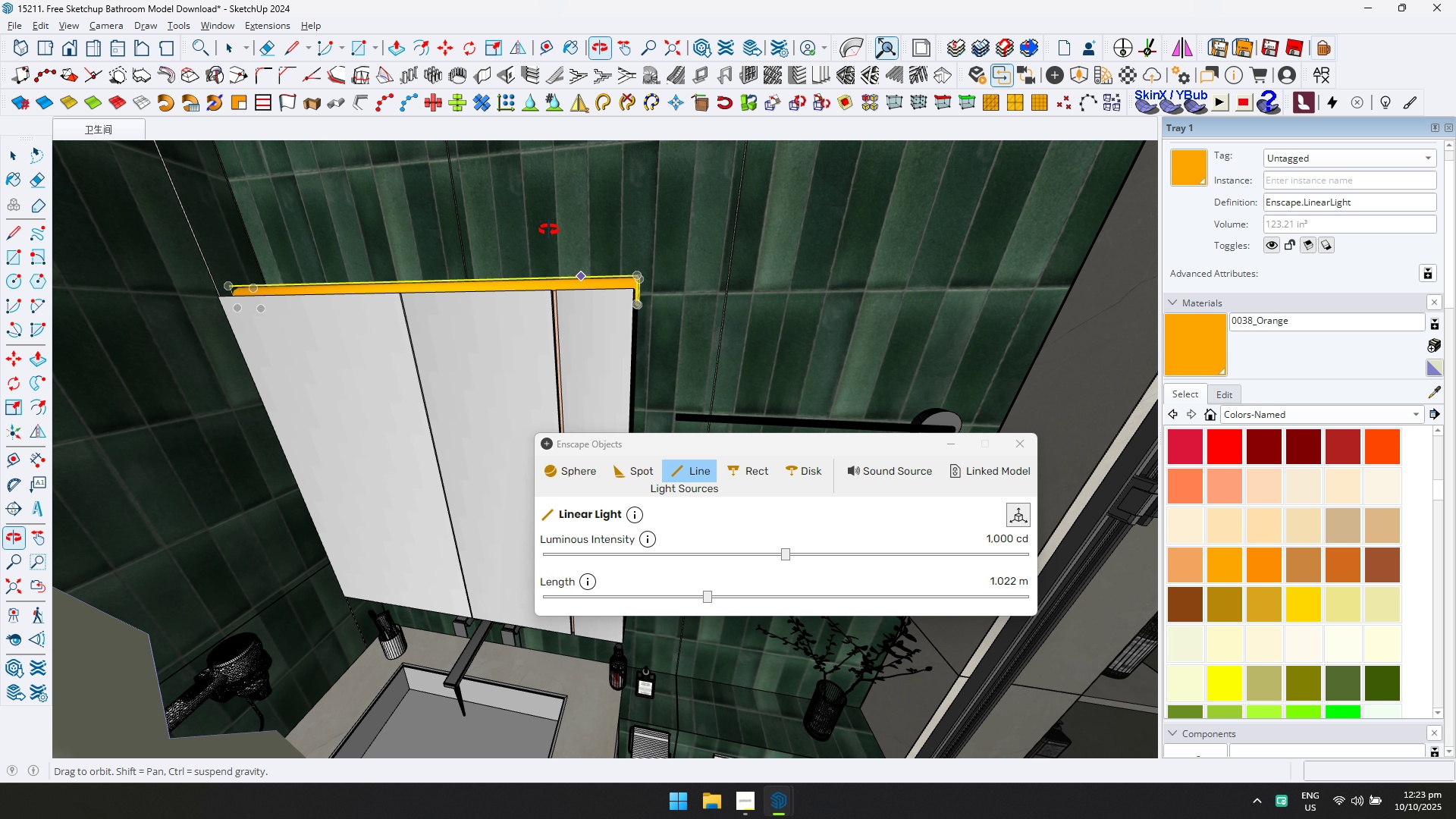 
key(Q)
 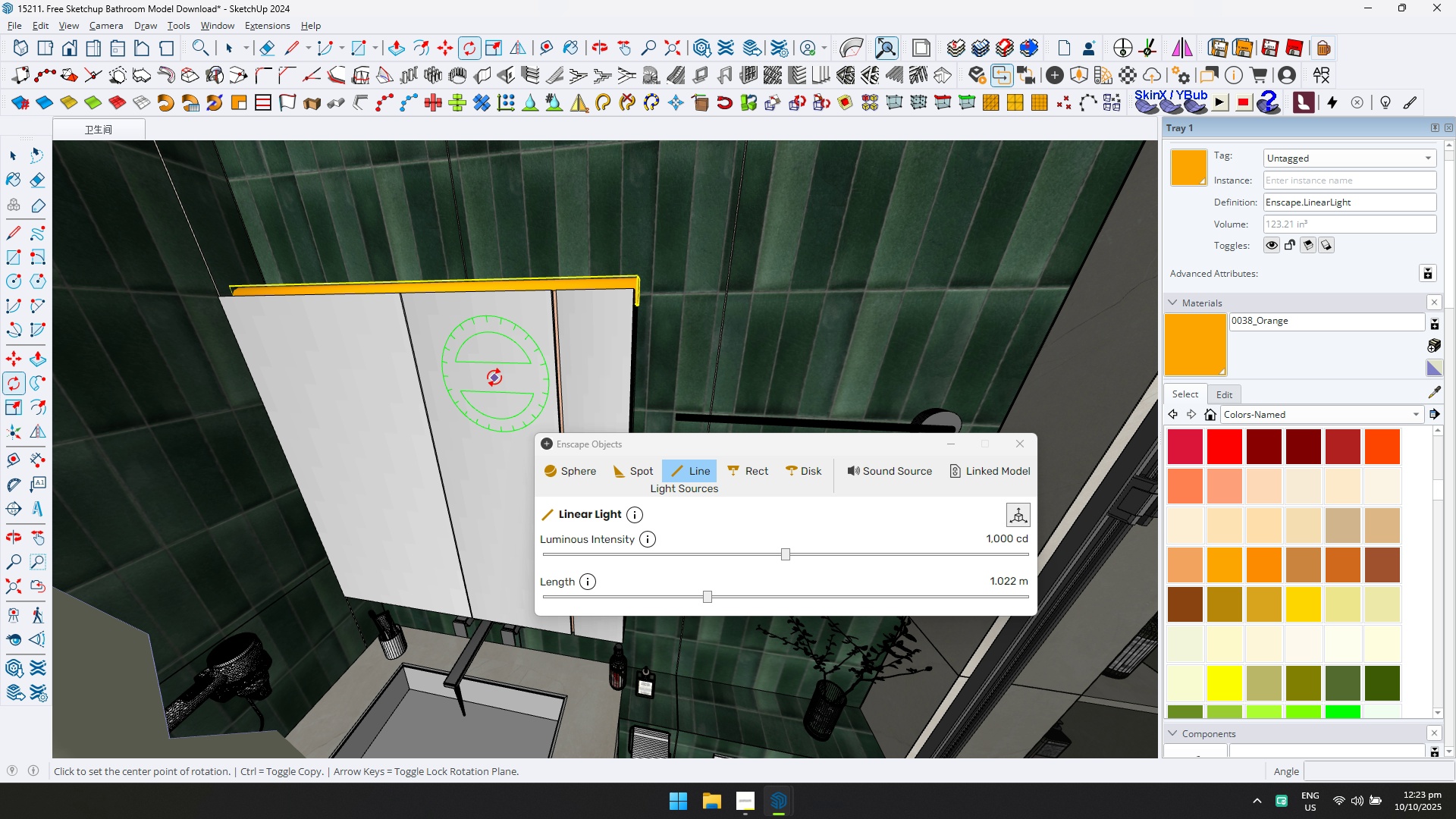 
left_click([494, 378])
 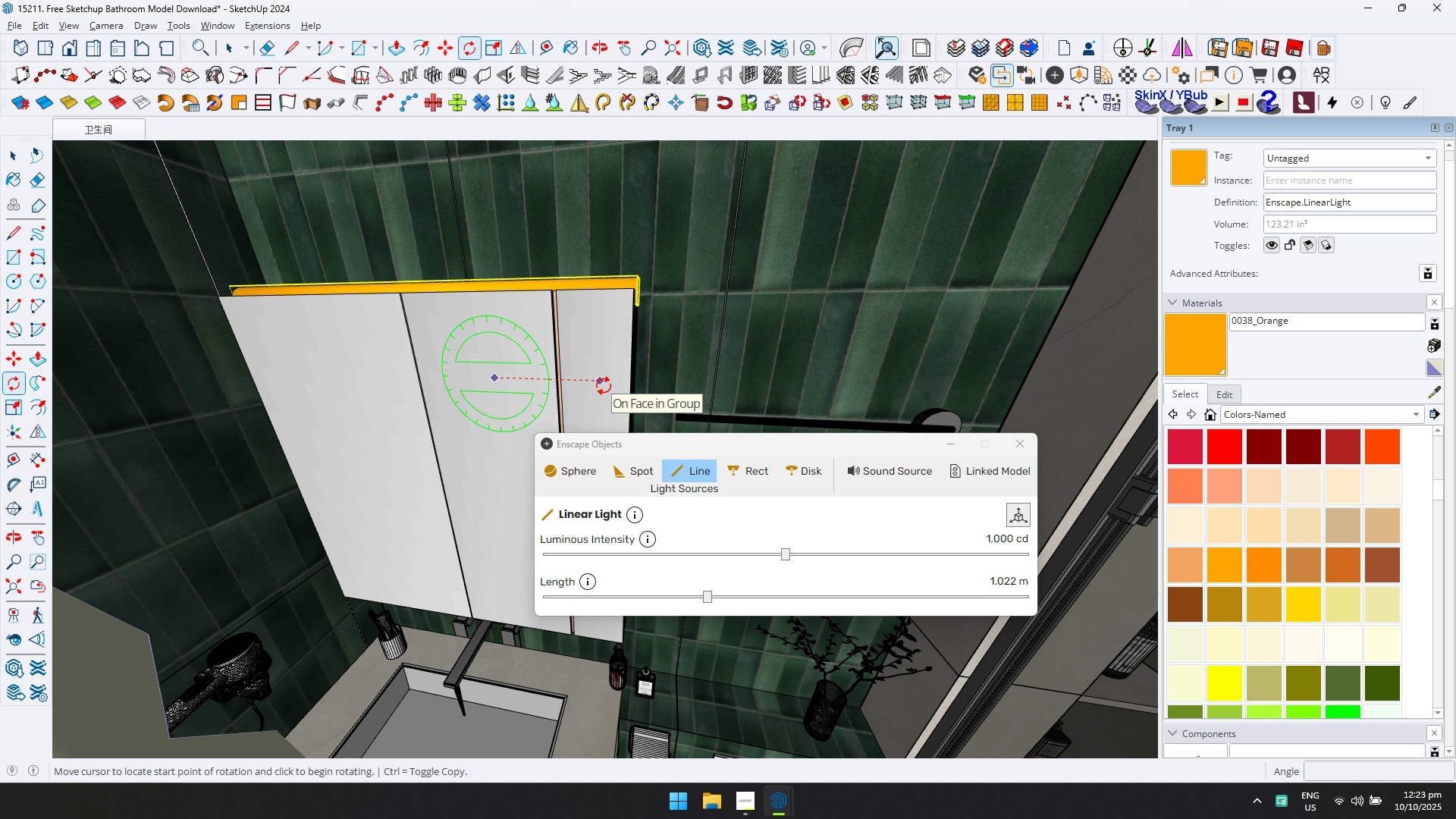 
left_click([604, 386])
 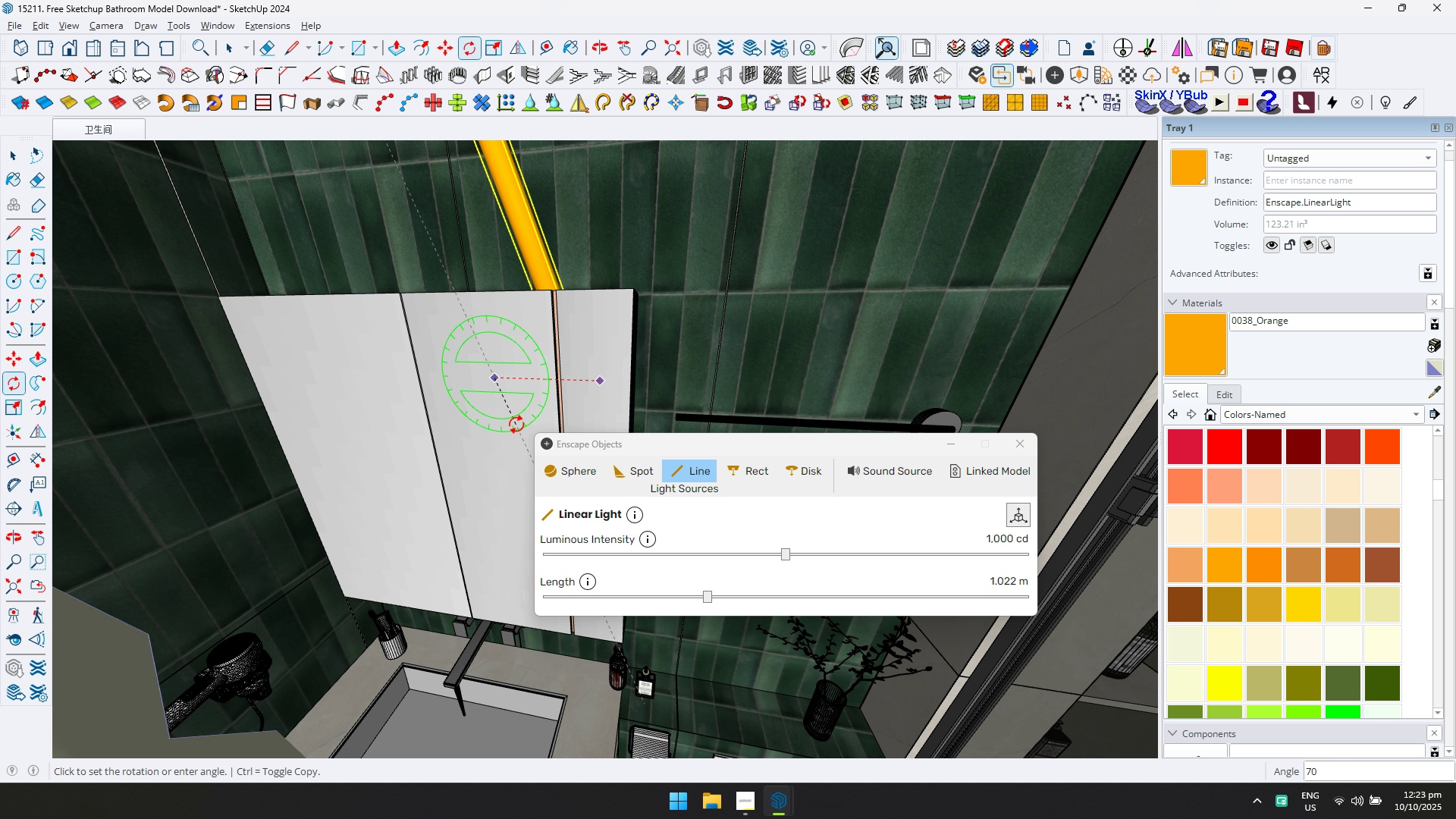 
key(Control+ControlLeft)
 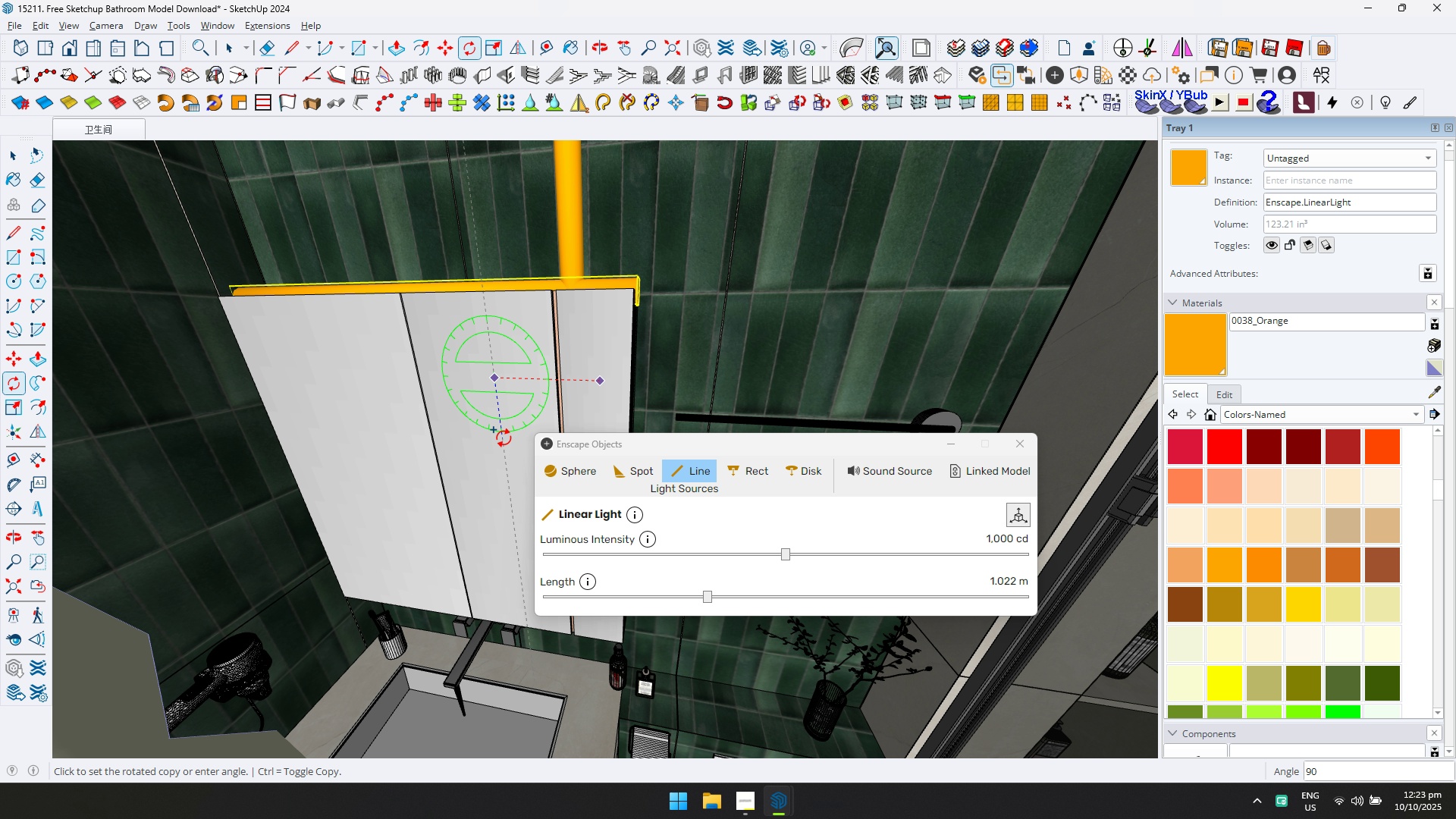 
left_click([504, 438])
 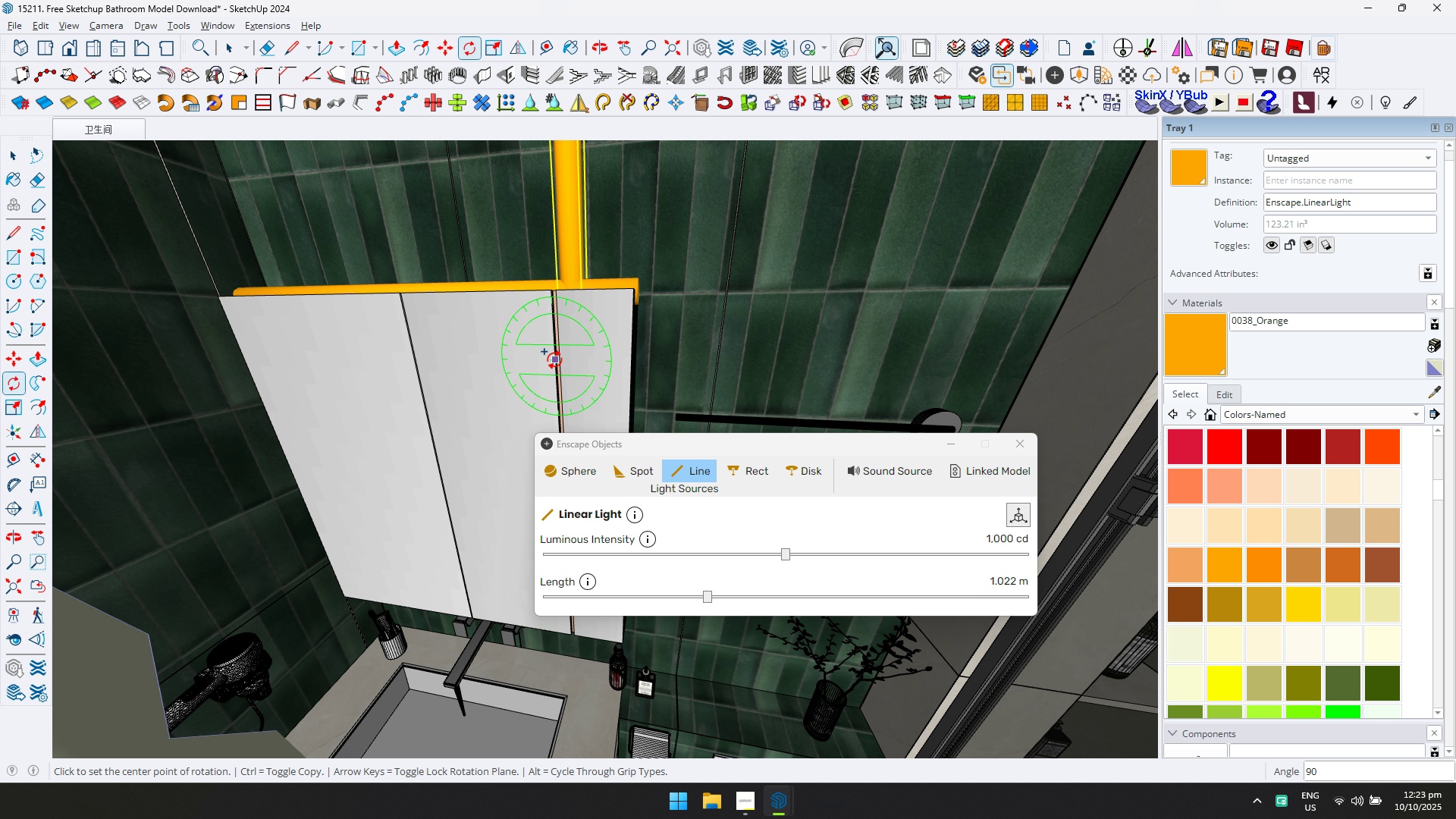 
key(Shift+ShiftLeft)
 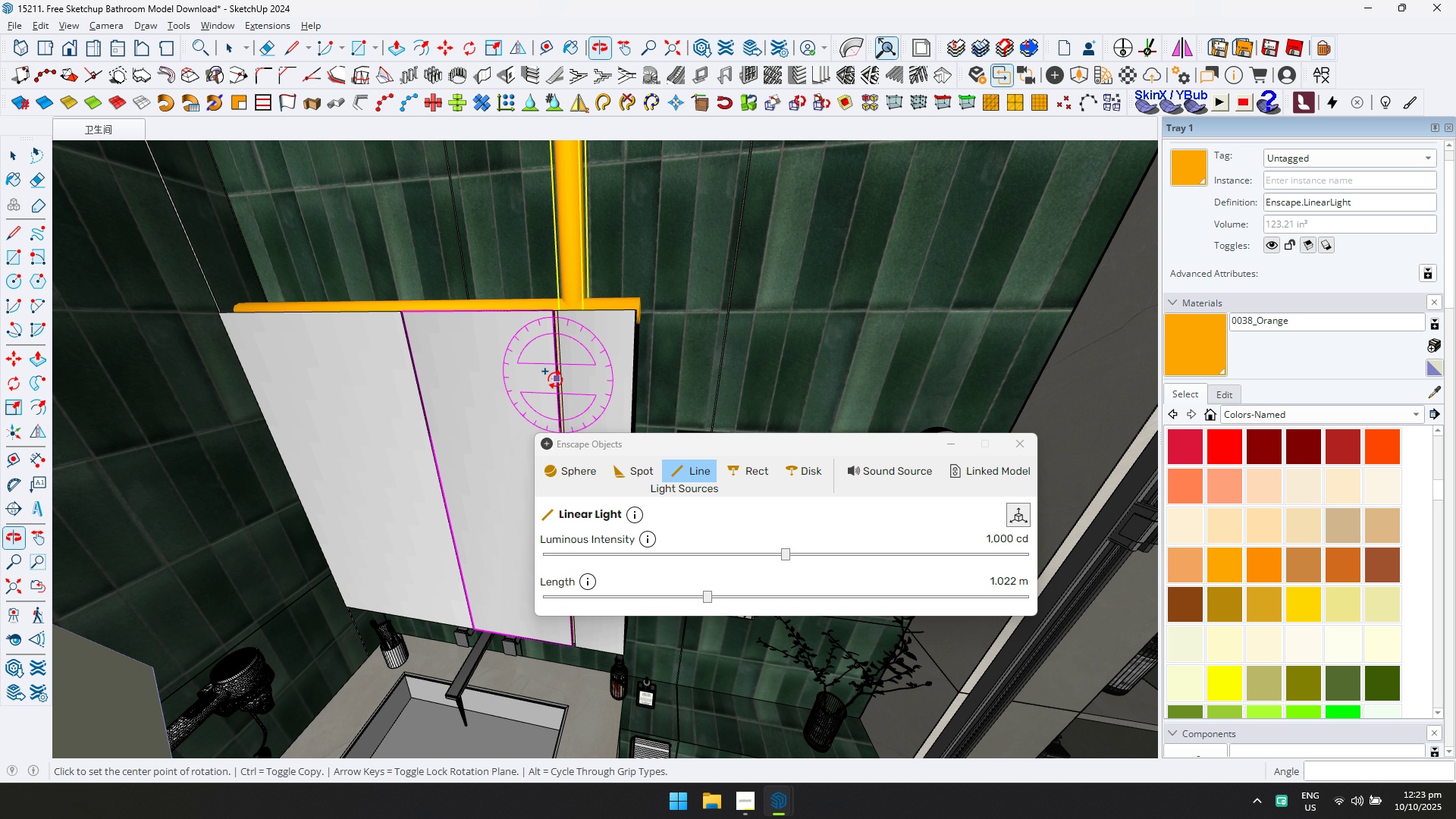 
key(M)
 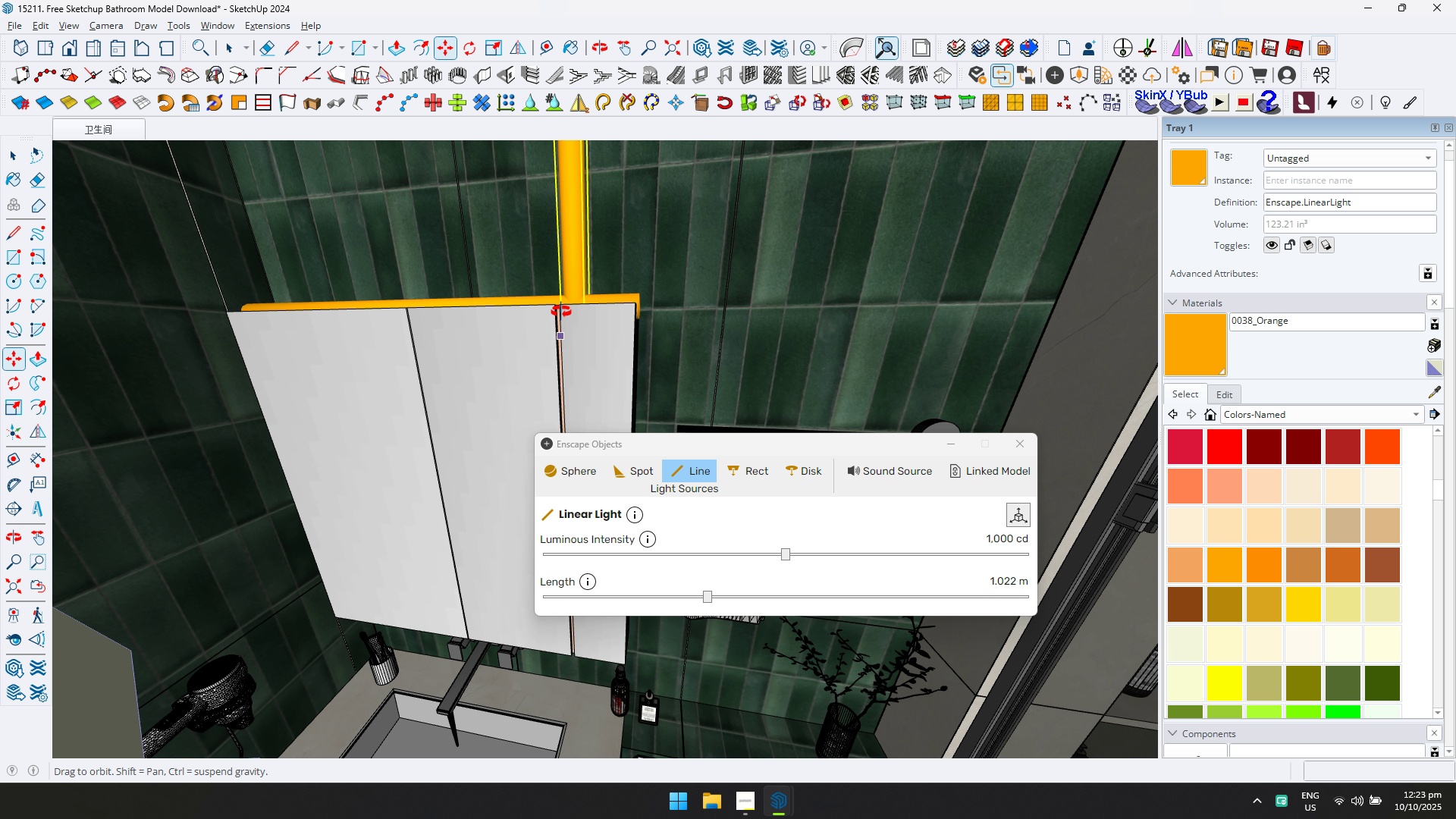 
hold_key(key=ShiftLeft, duration=0.39)
 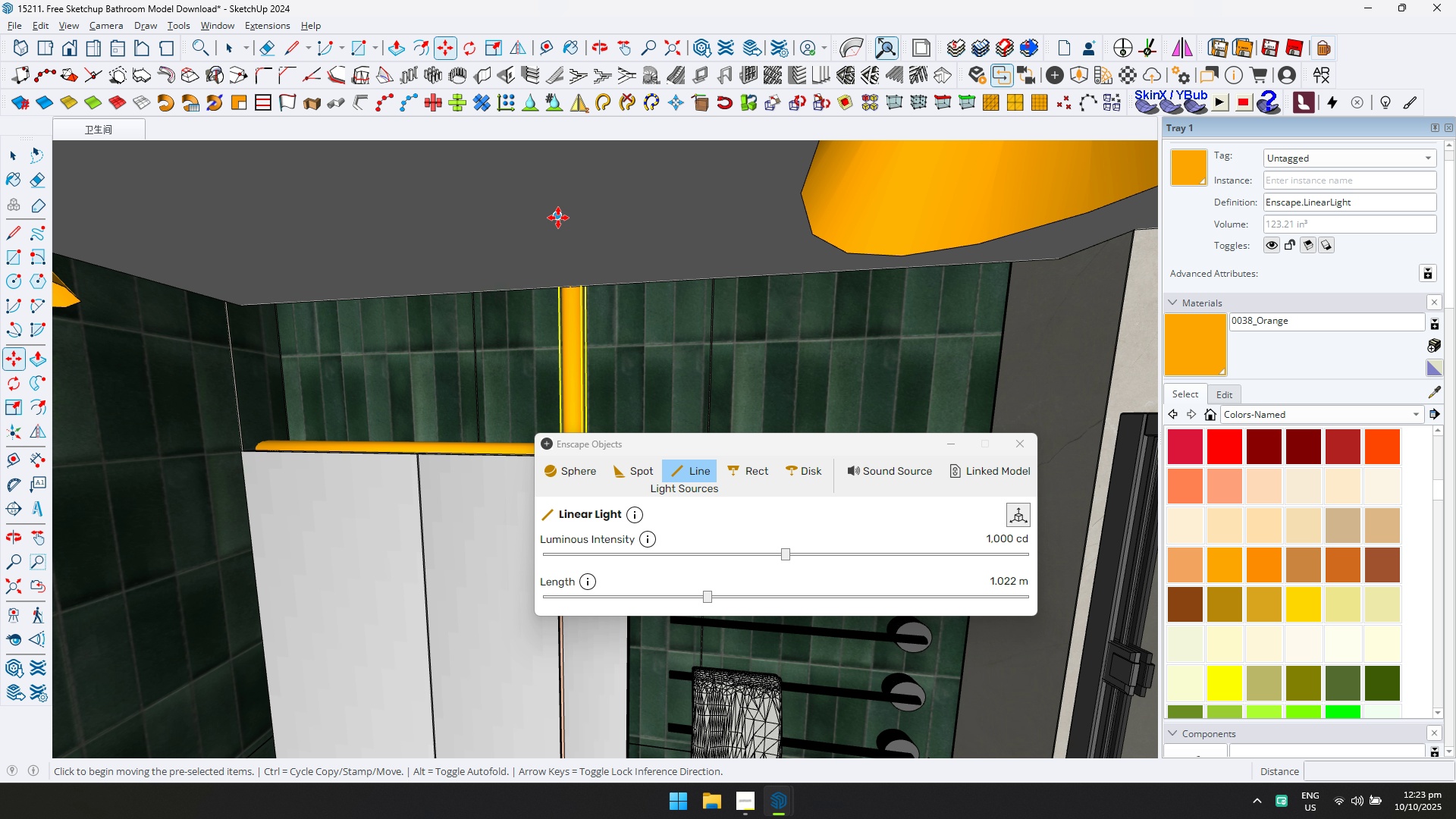 
left_click([557, 215])
 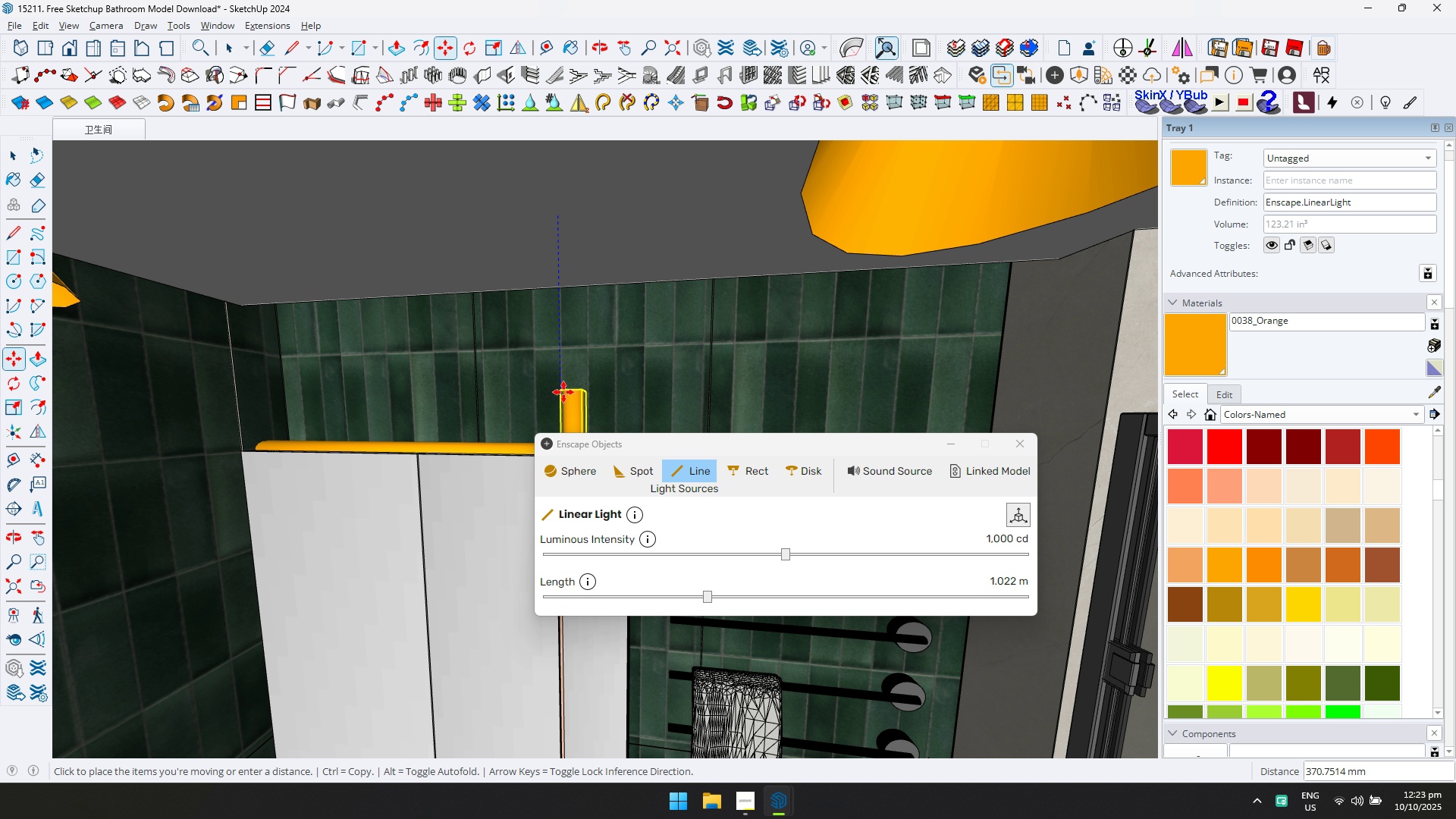 
key(Shift+ShiftLeft)
 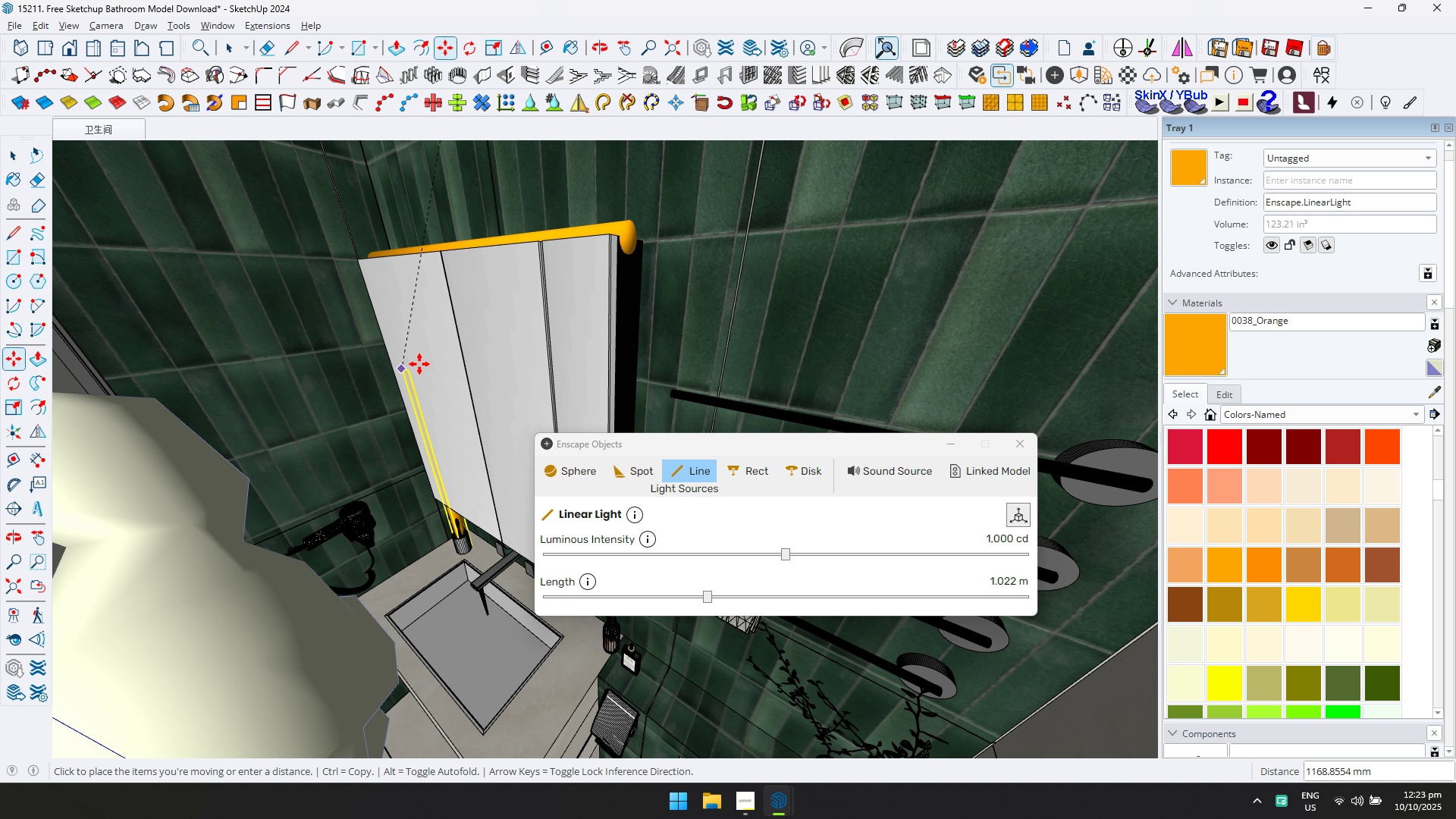 
scroll: coordinate [629, 253], scroll_direction: up, amount: 1.0
 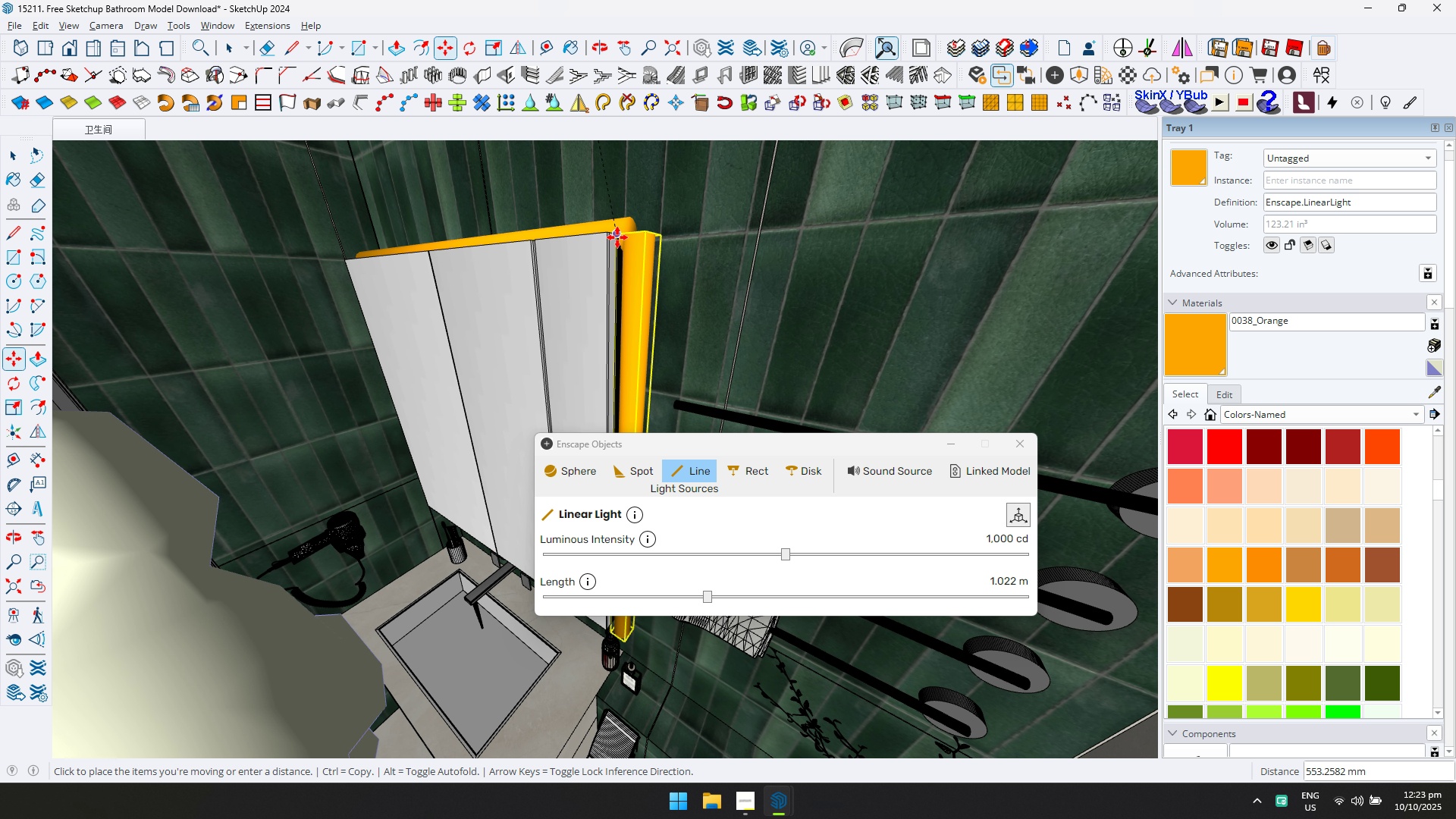 
left_click([617, 237])
 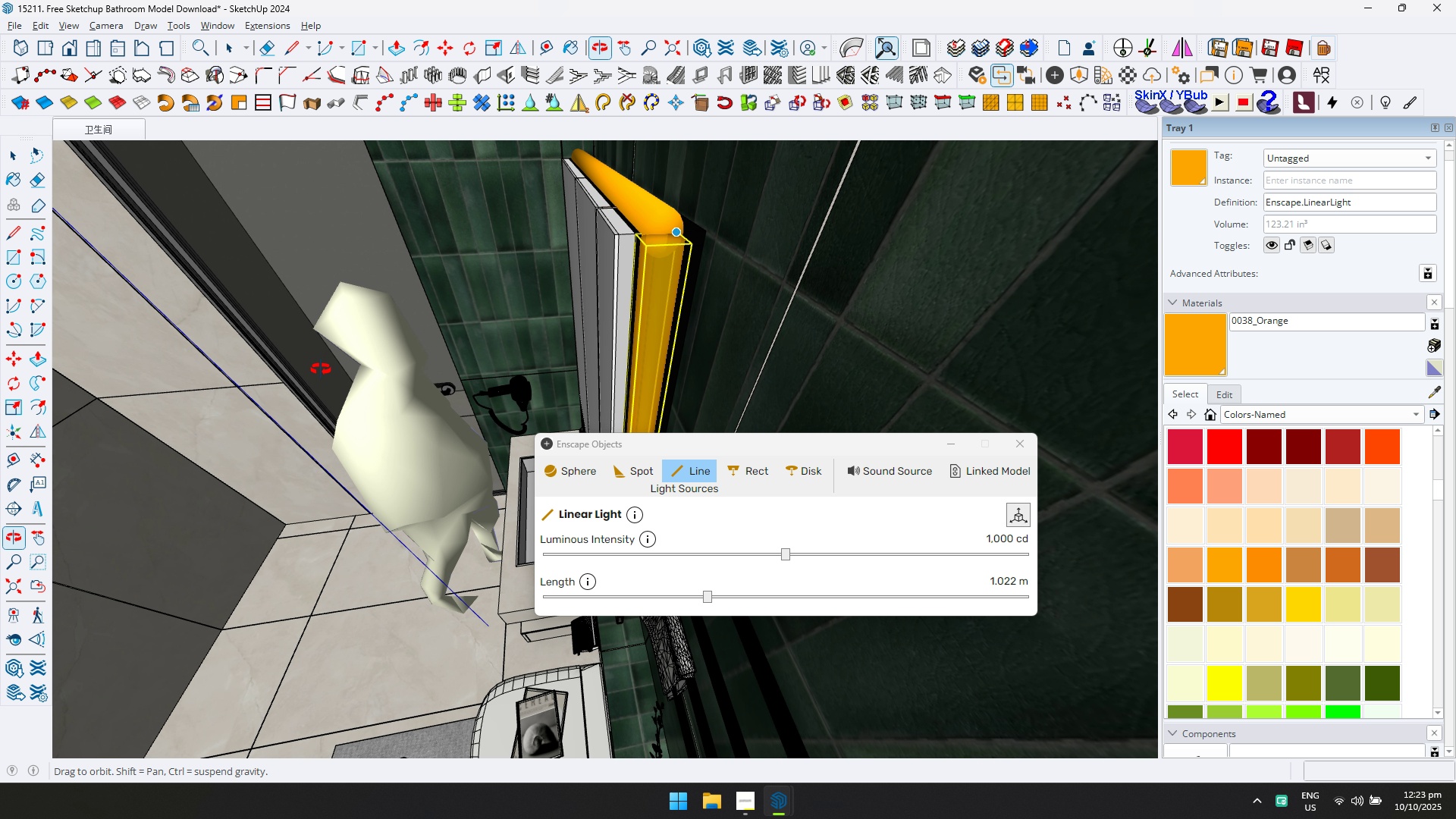 
scroll: coordinate [622, 268], scroll_direction: up, amount: 3.0
 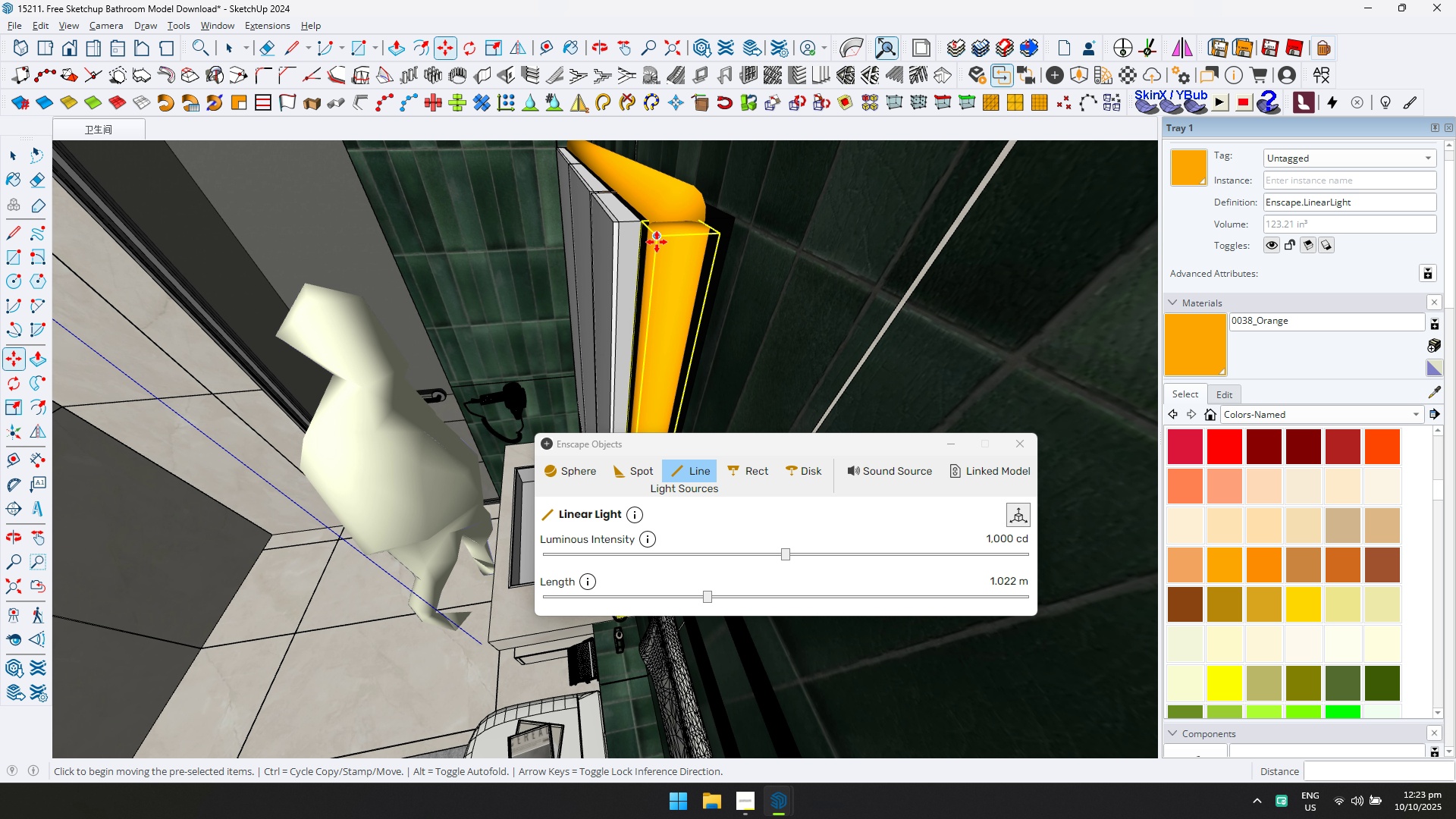 
left_click([657, 242])
 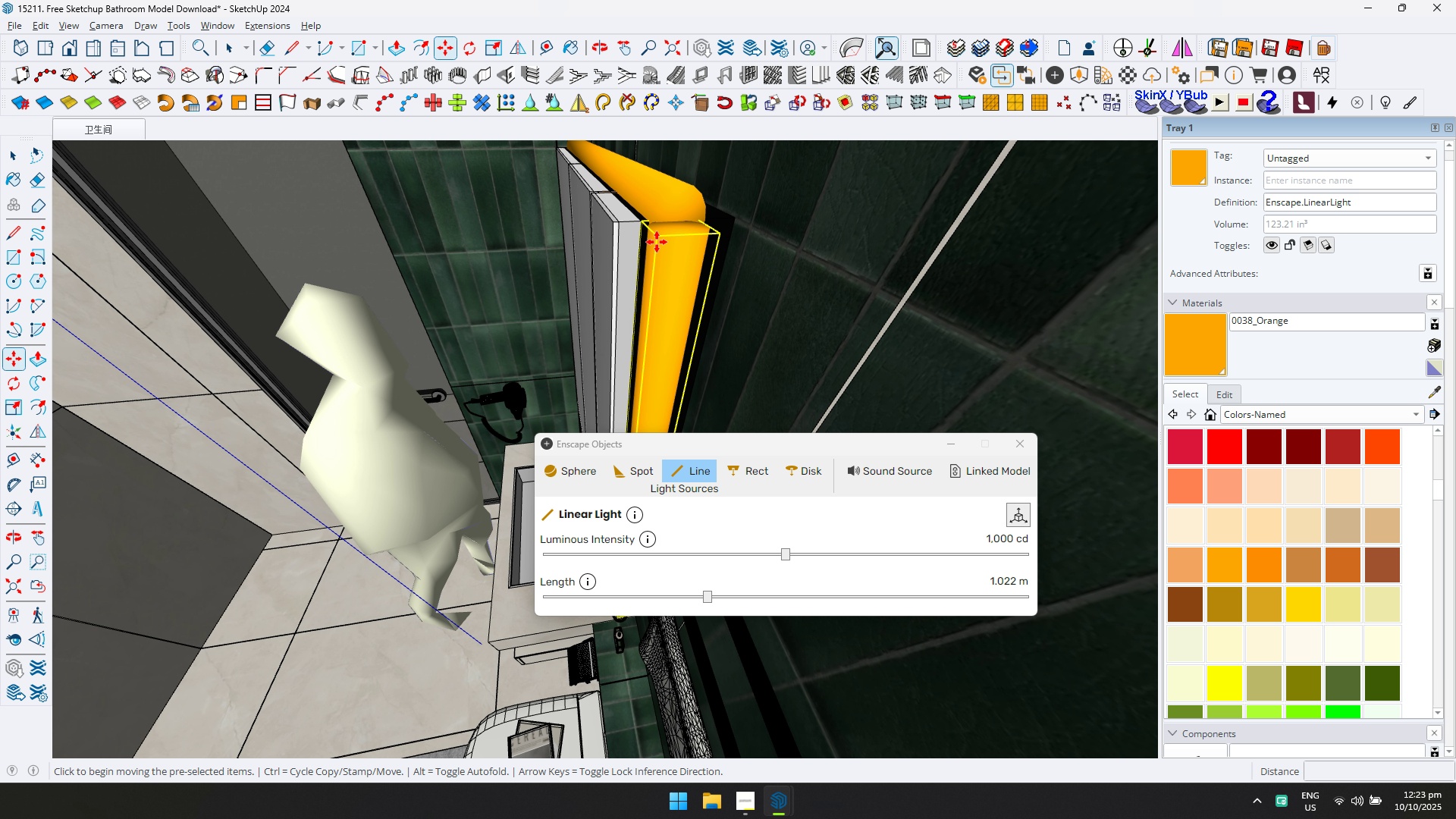 
key(ArrowLeft)
 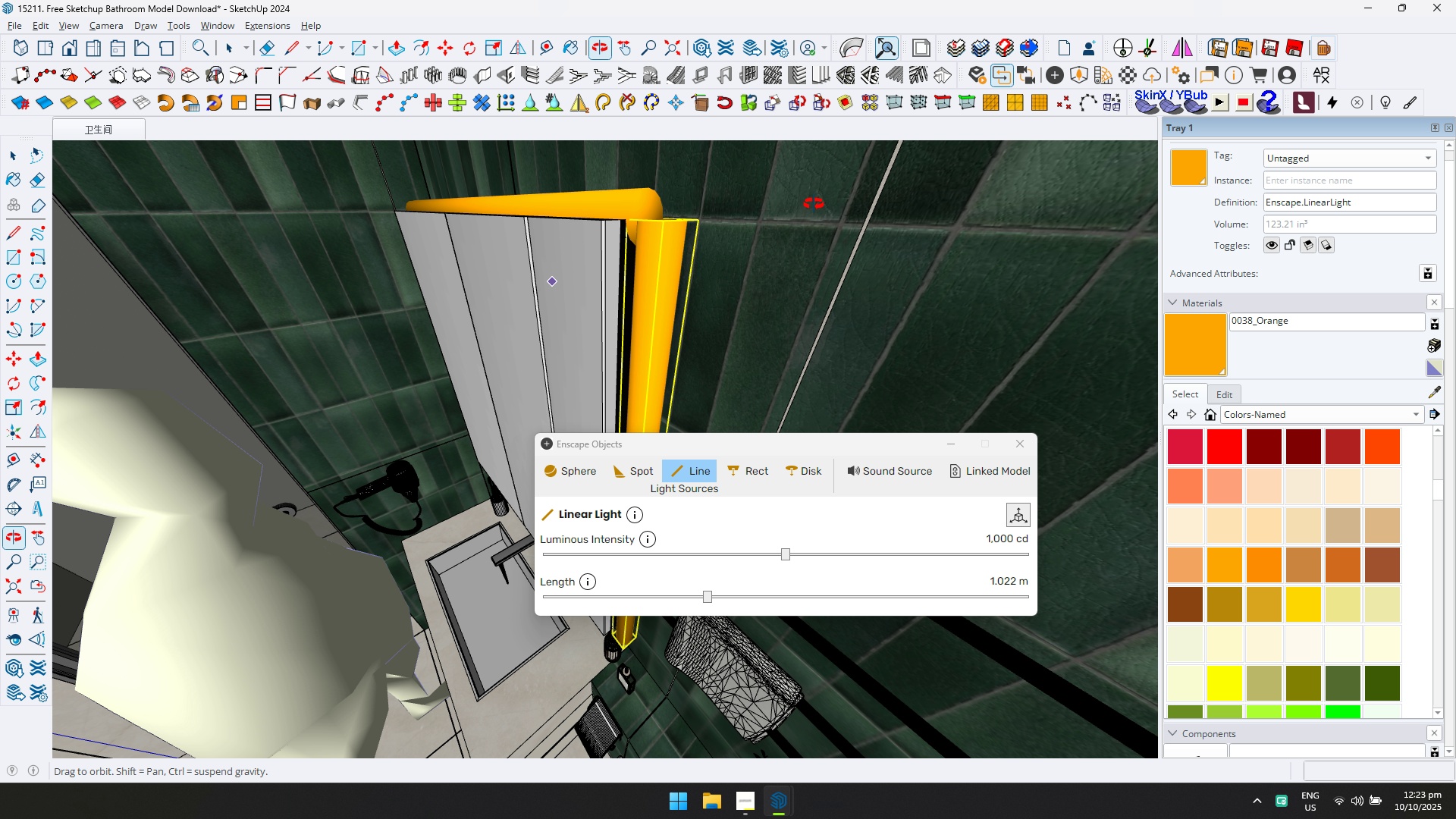 
scroll: coordinate [711, 329], scroll_direction: down, amount: 3.0
 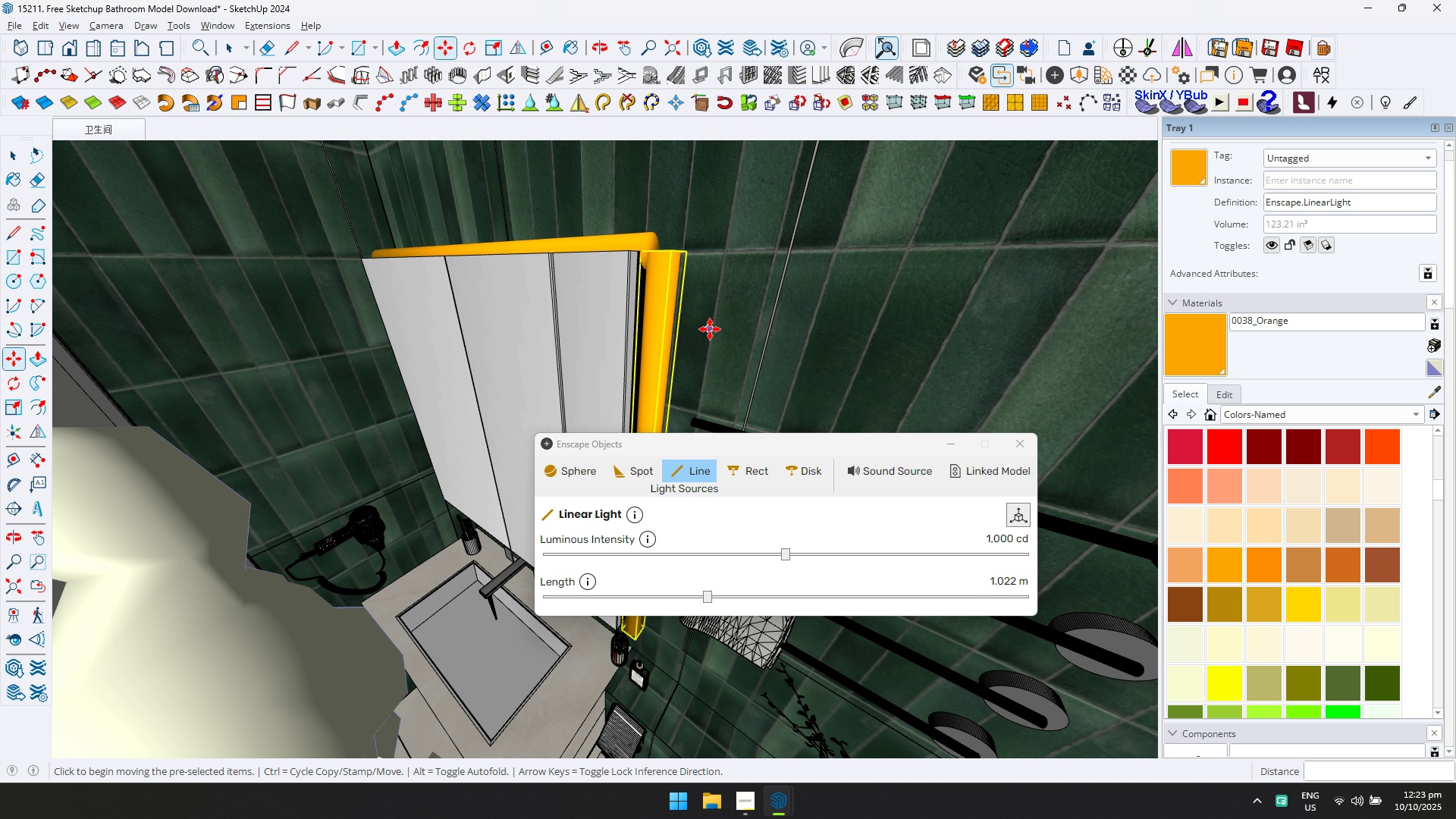 
key(Shift+ShiftLeft)
 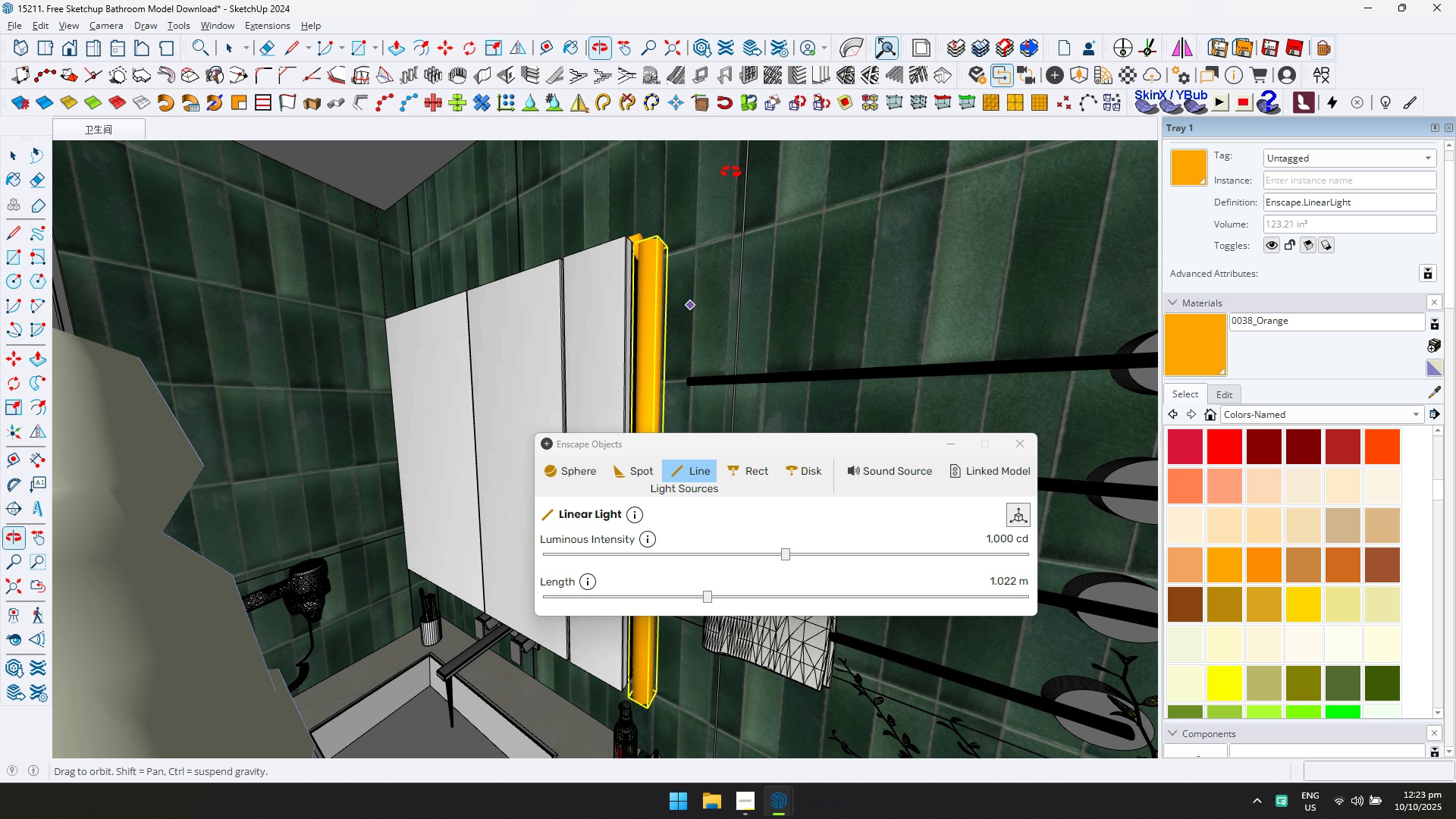 
hold_key(key=ShiftLeft, duration=0.31)
 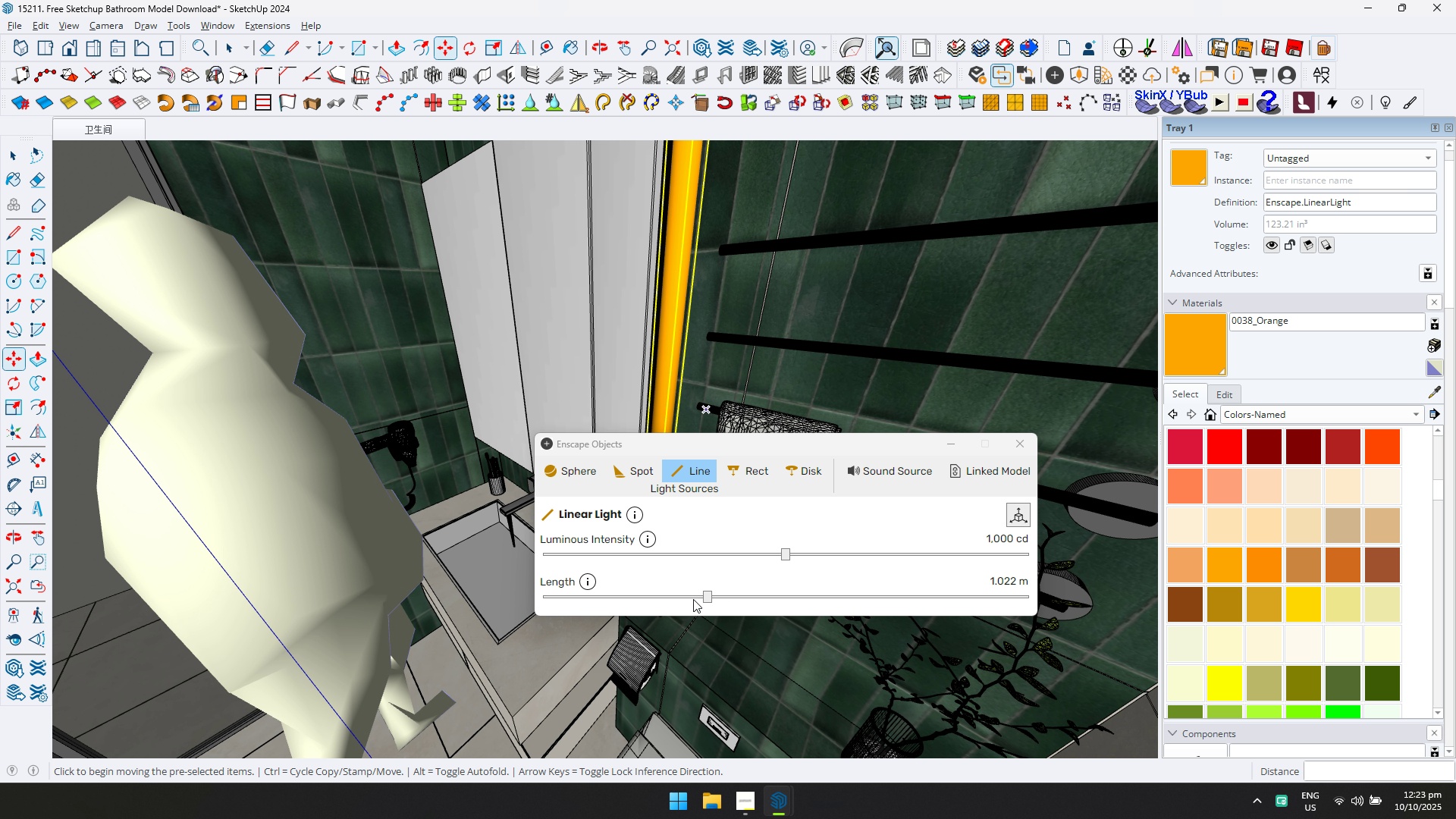 
left_click([693, 599])
 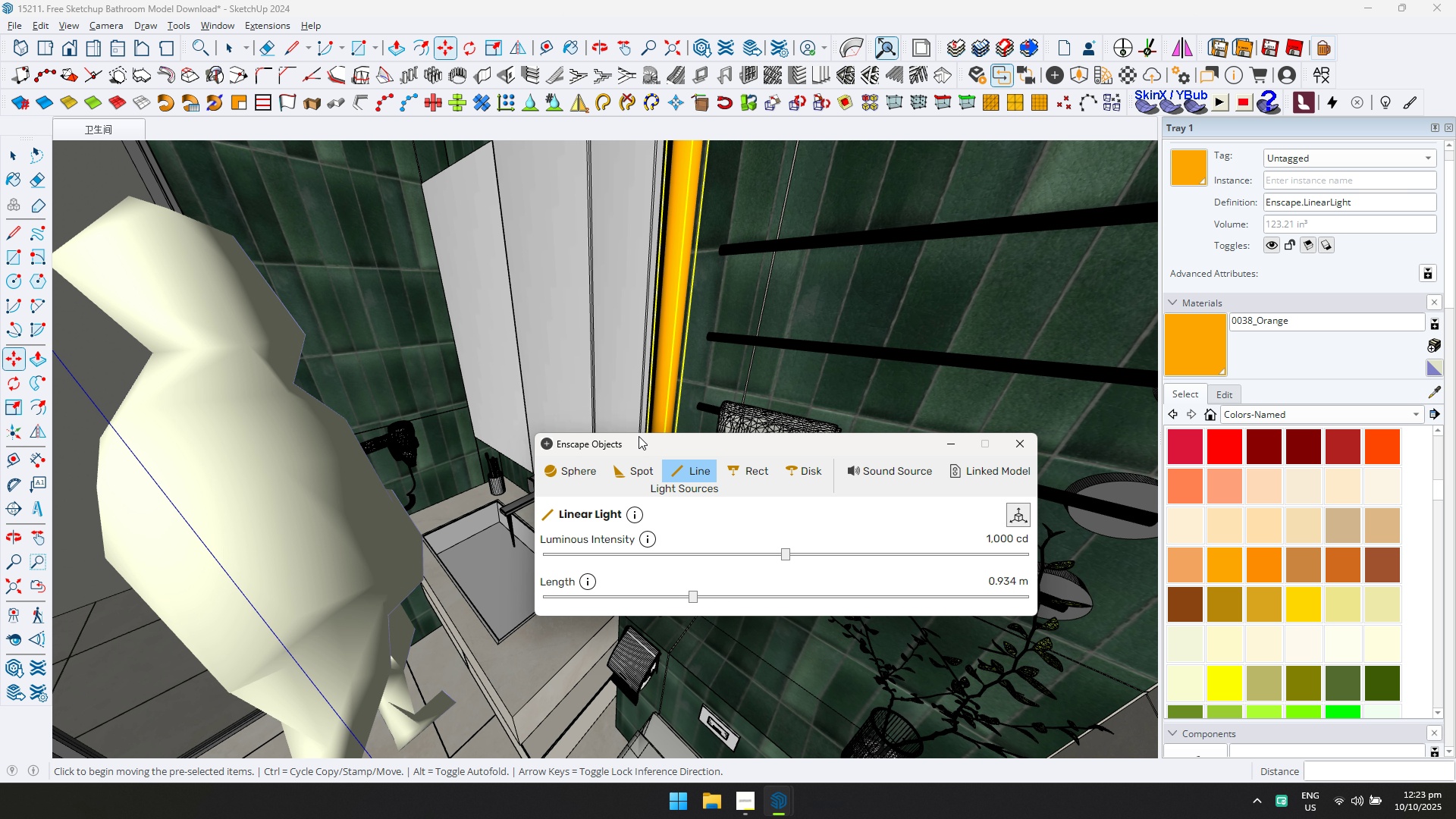 
hold_key(key=ShiftLeft, duration=0.64)
 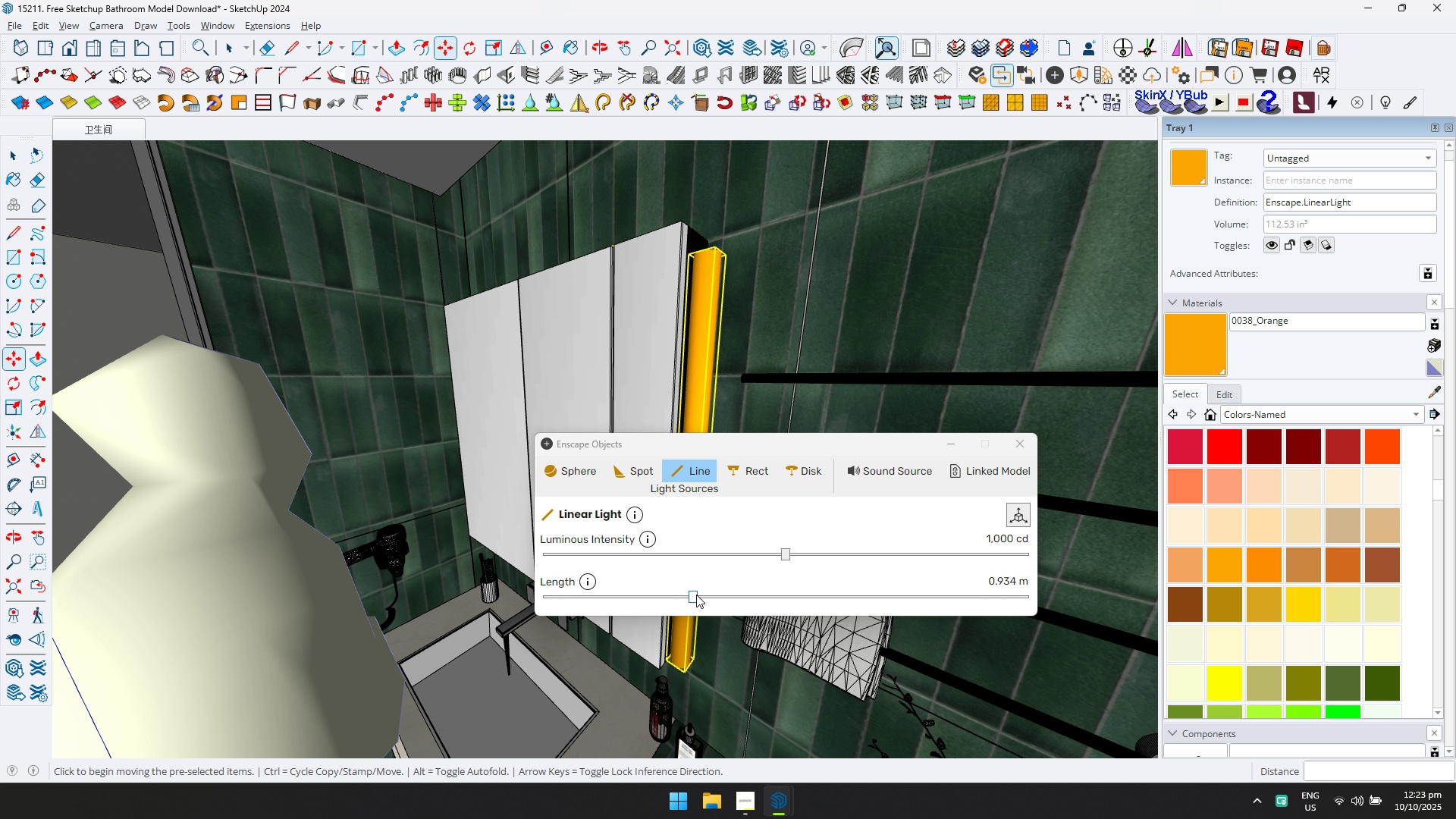 
double_click([699, 595])
 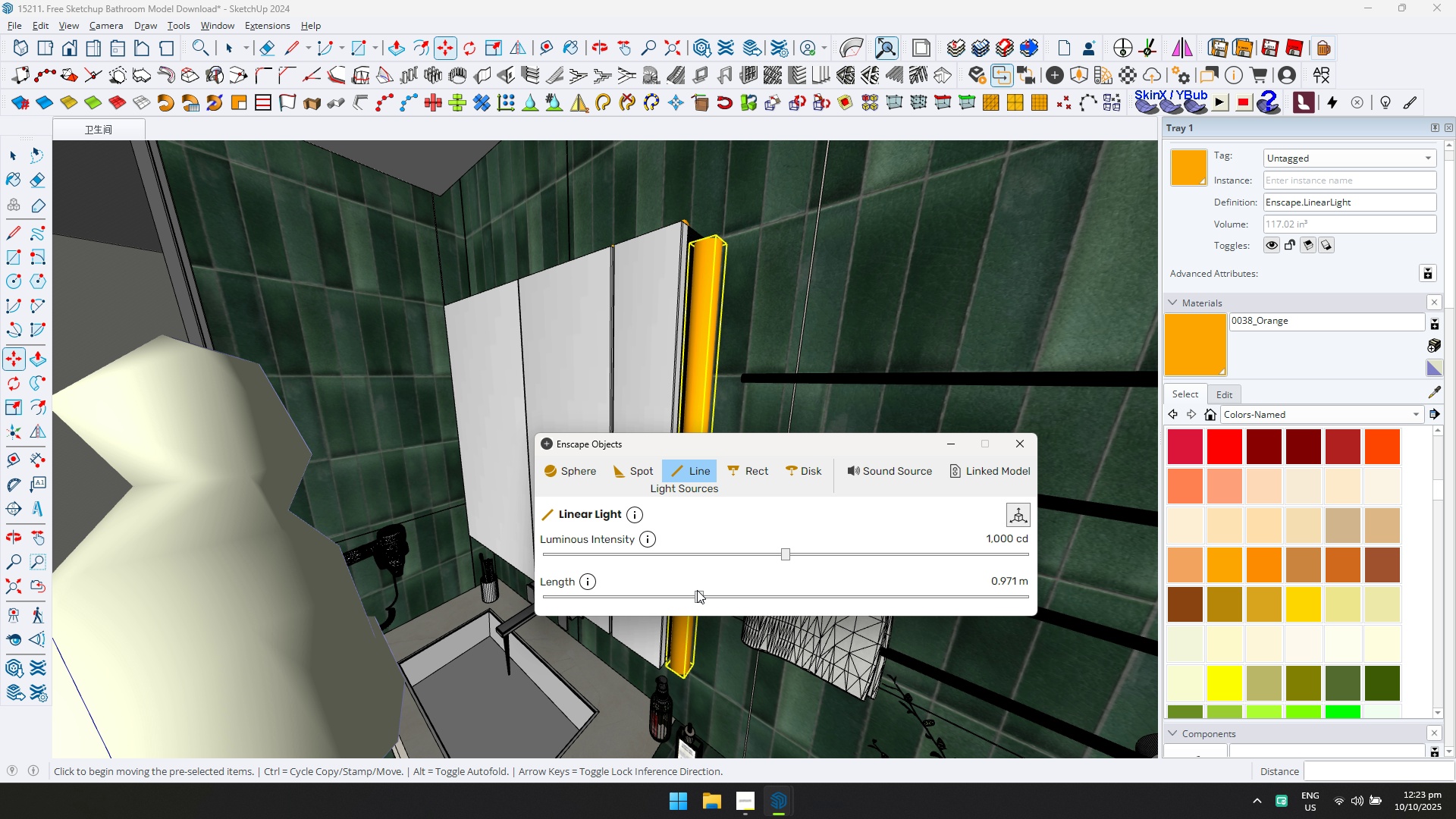 
key(M)
 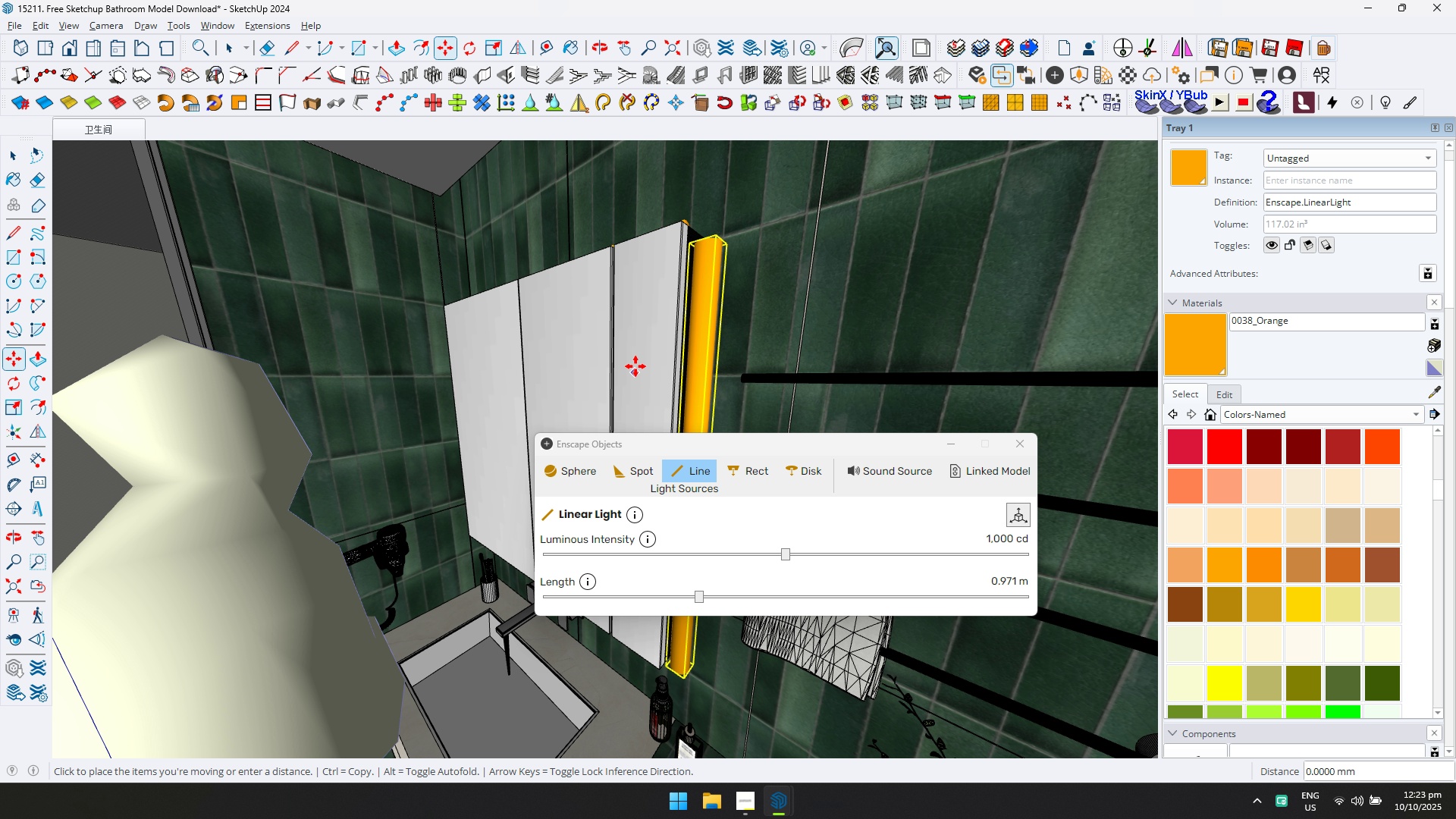 
left_click([635, 363])
 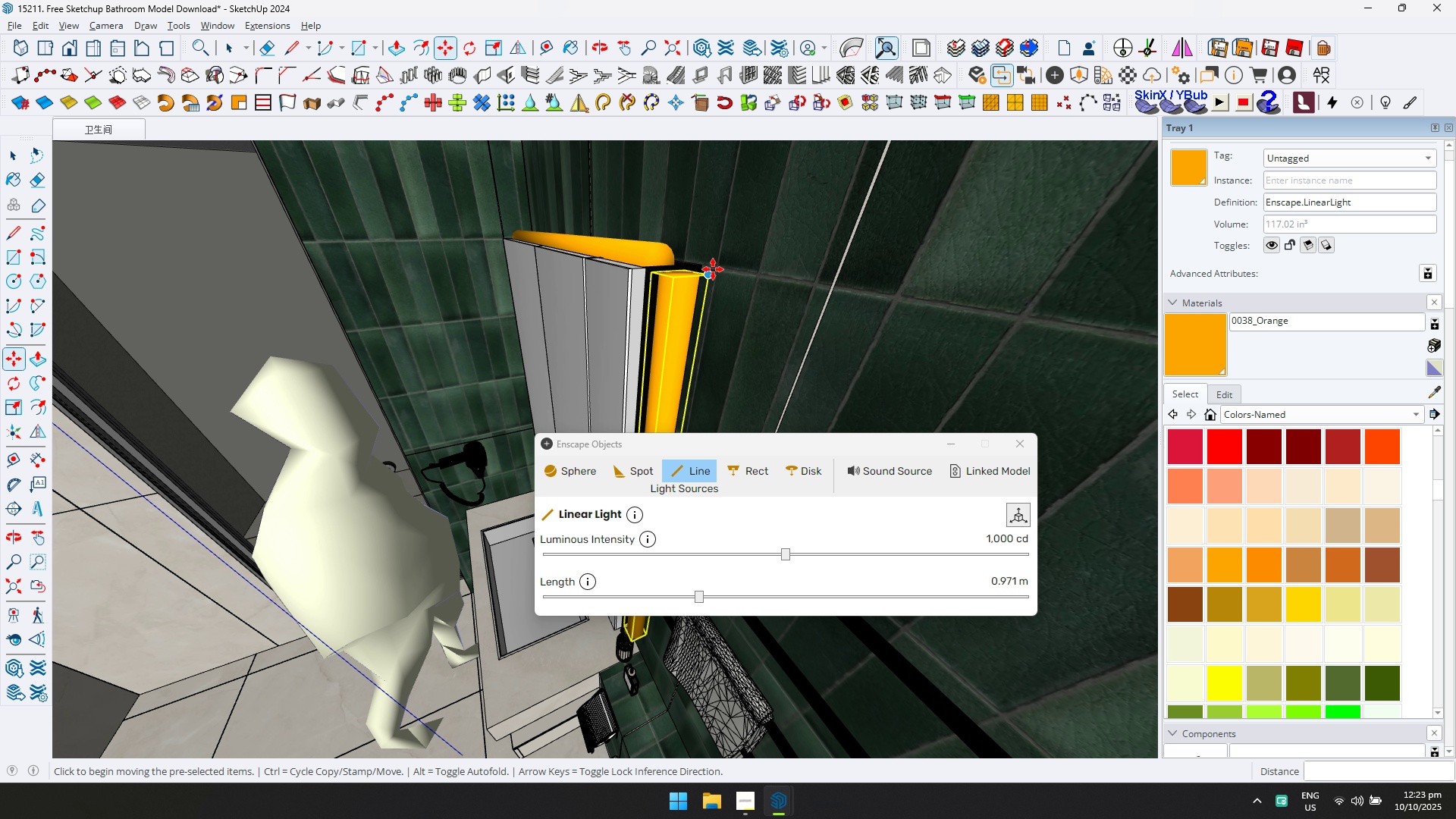 
left_click([711, 273])
 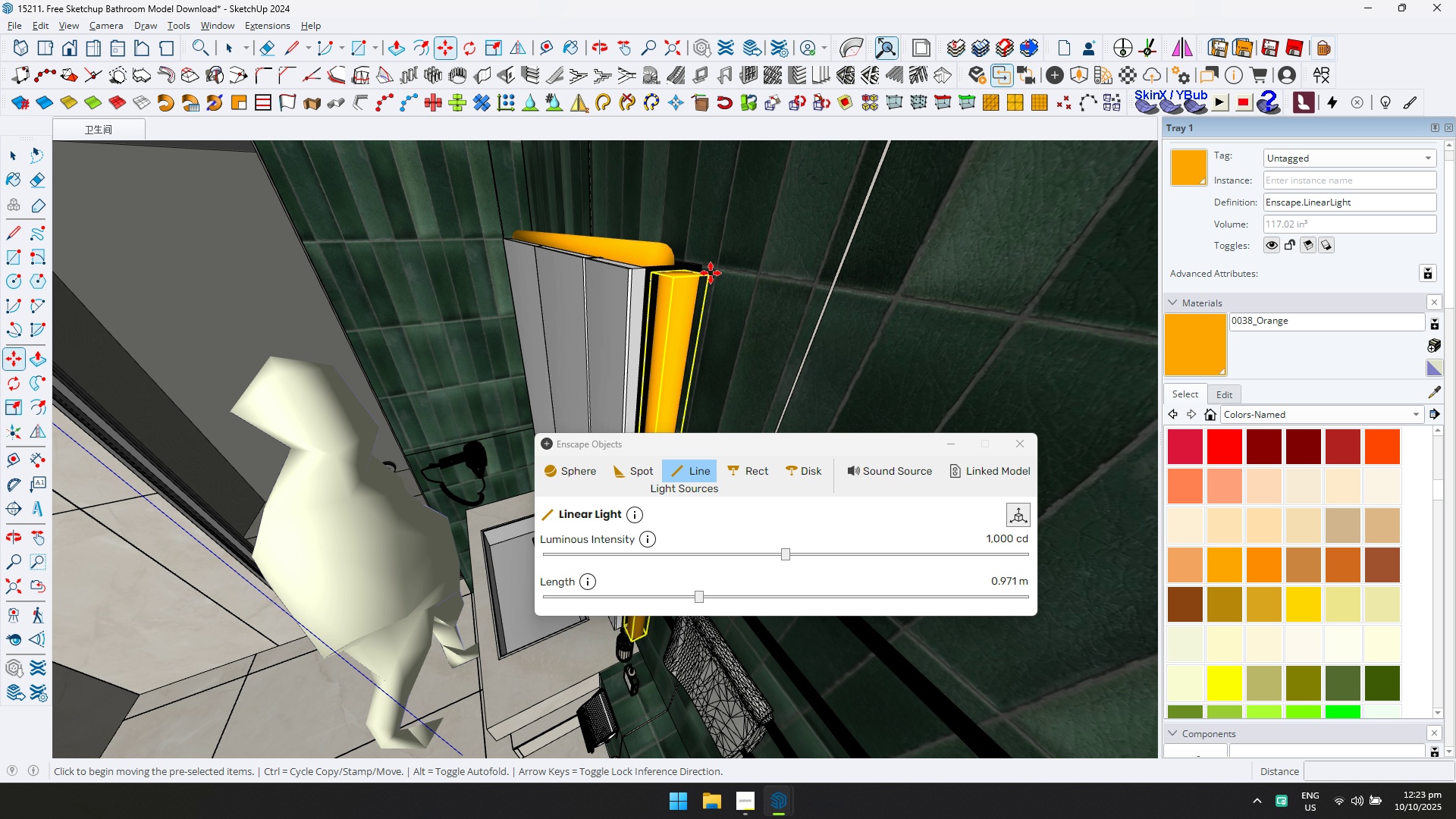 
key(ArrowLeft)
 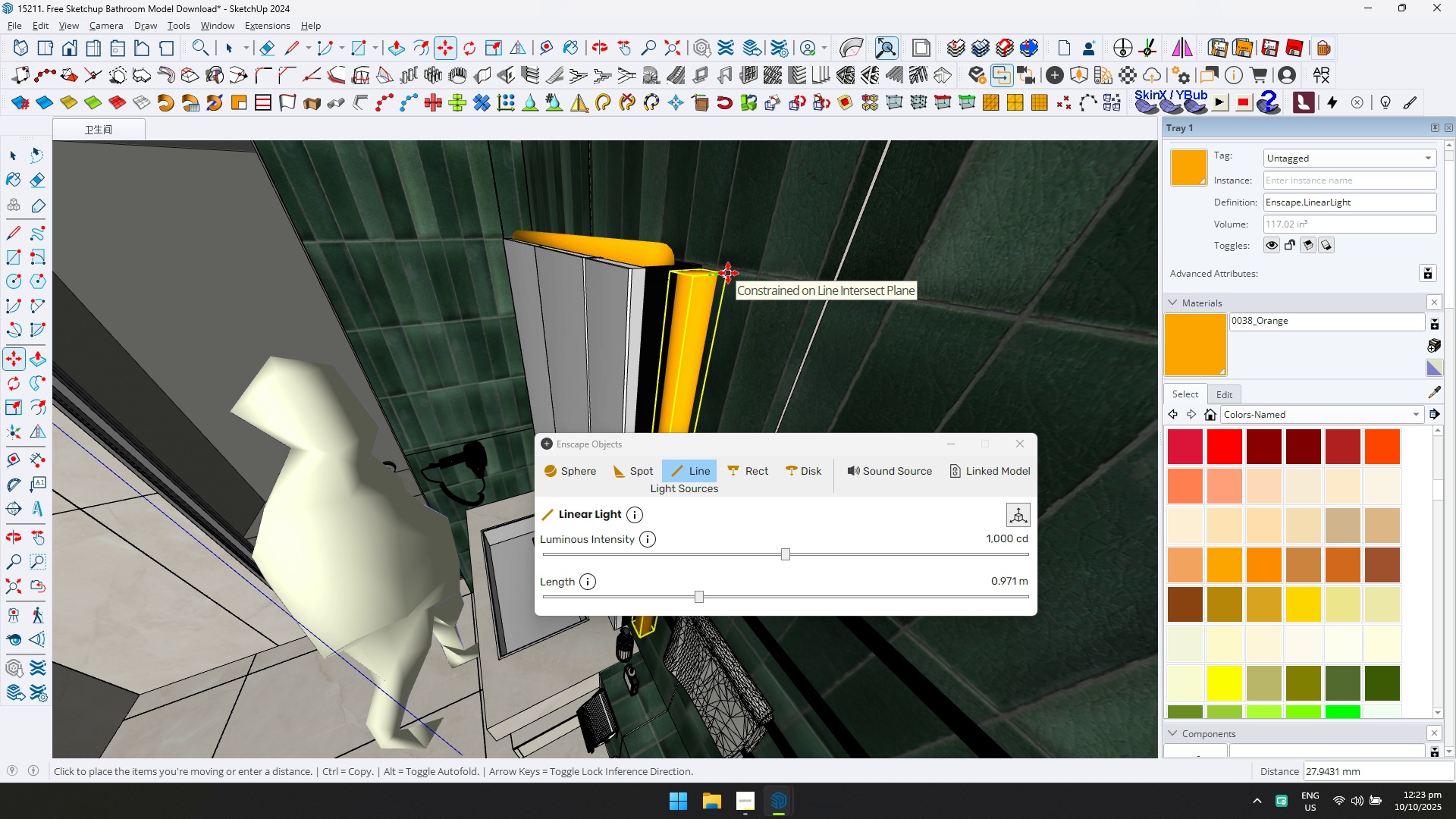 
left_click([728, 273])
 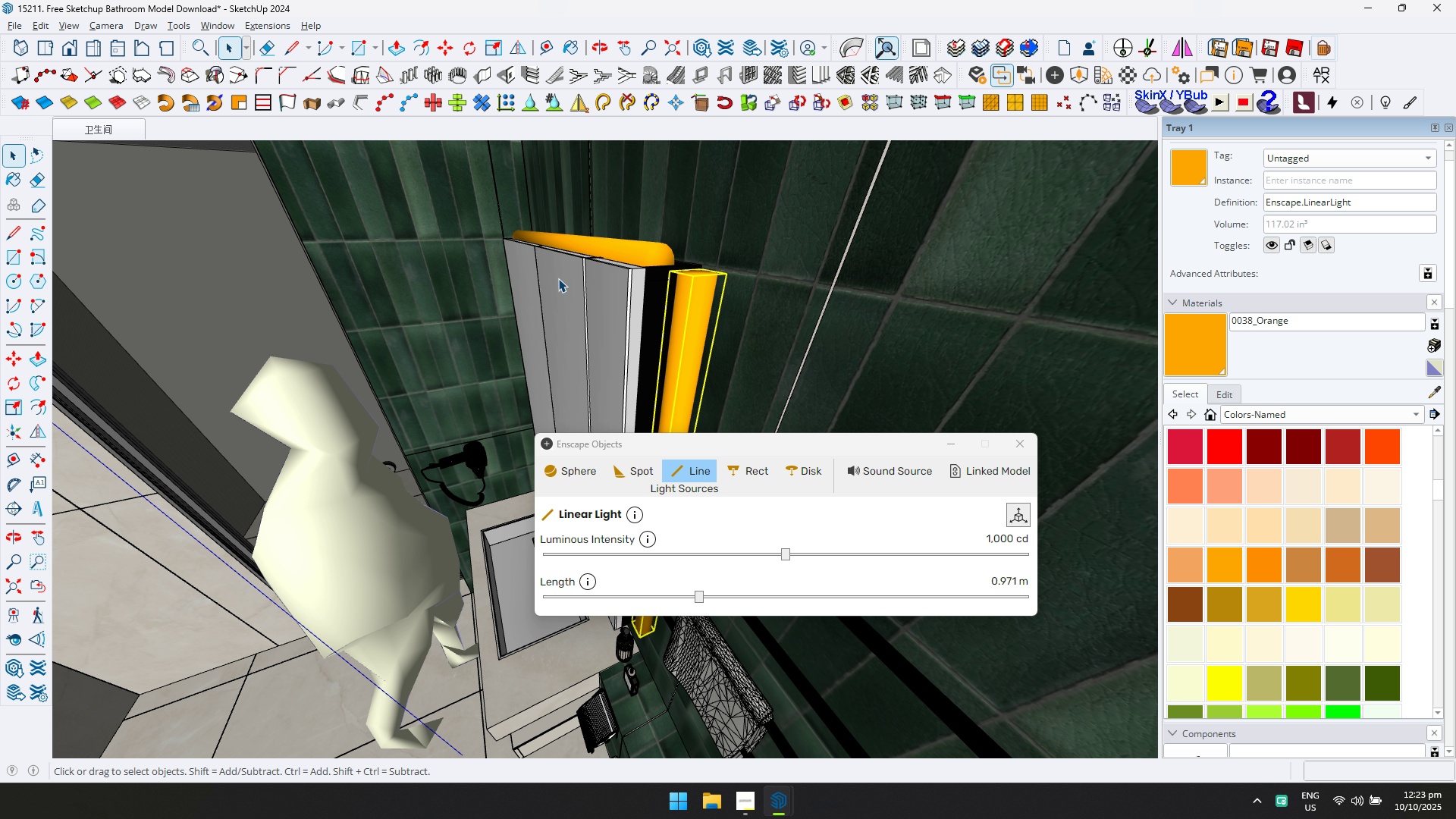 
left_click([624, 253])
 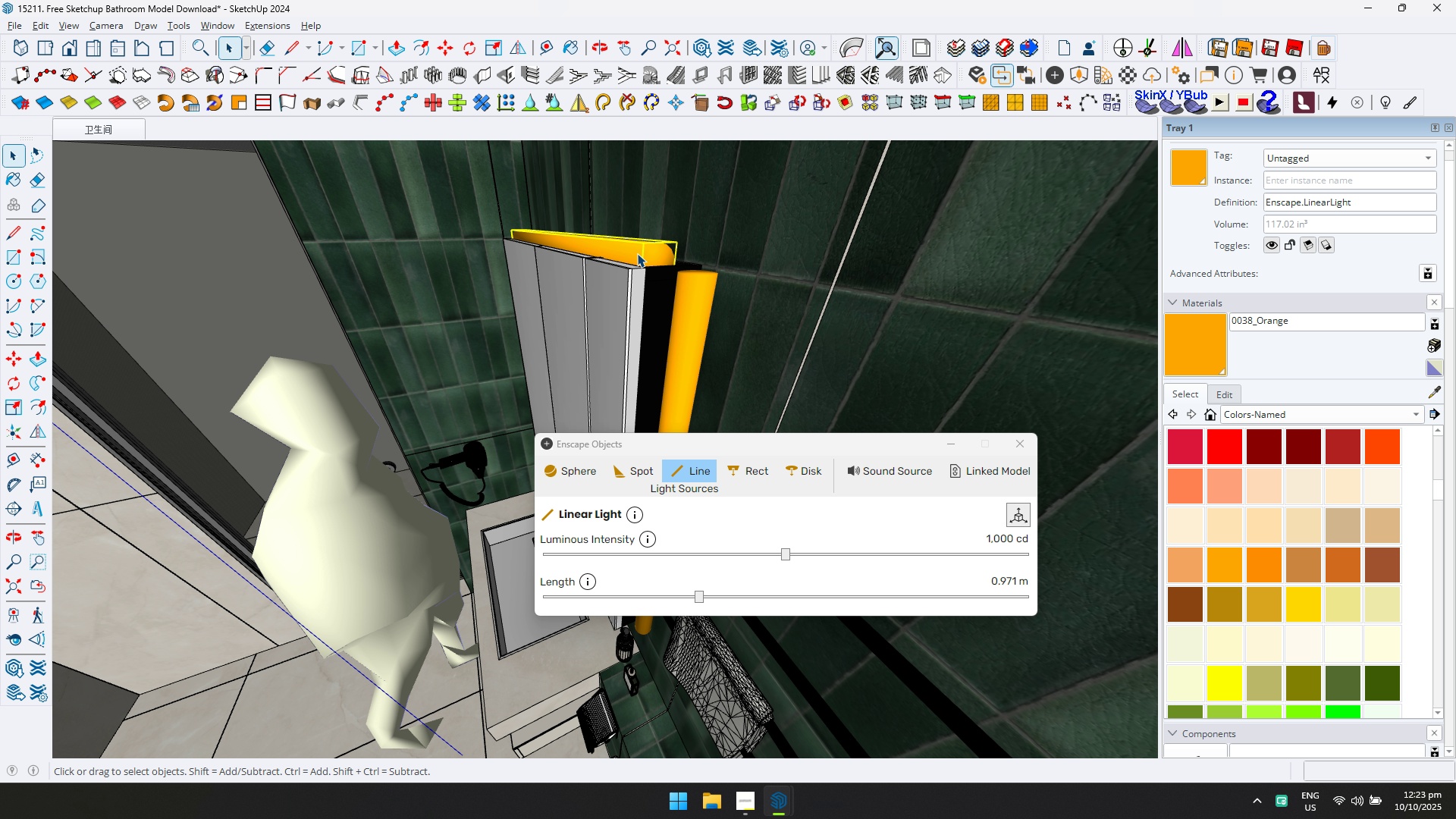 
key(ArrowRight)
 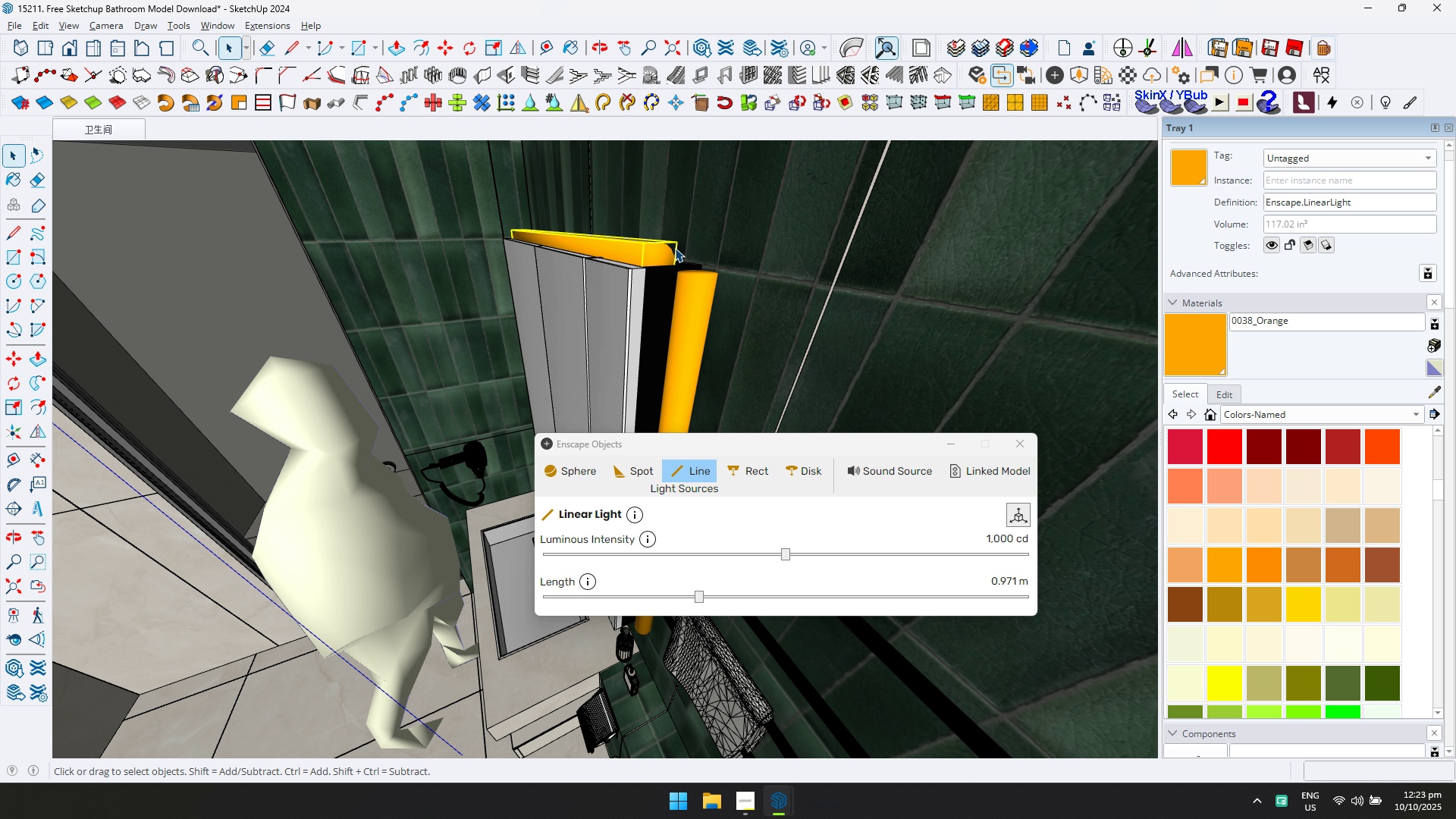 
key(ArrowLeft)
 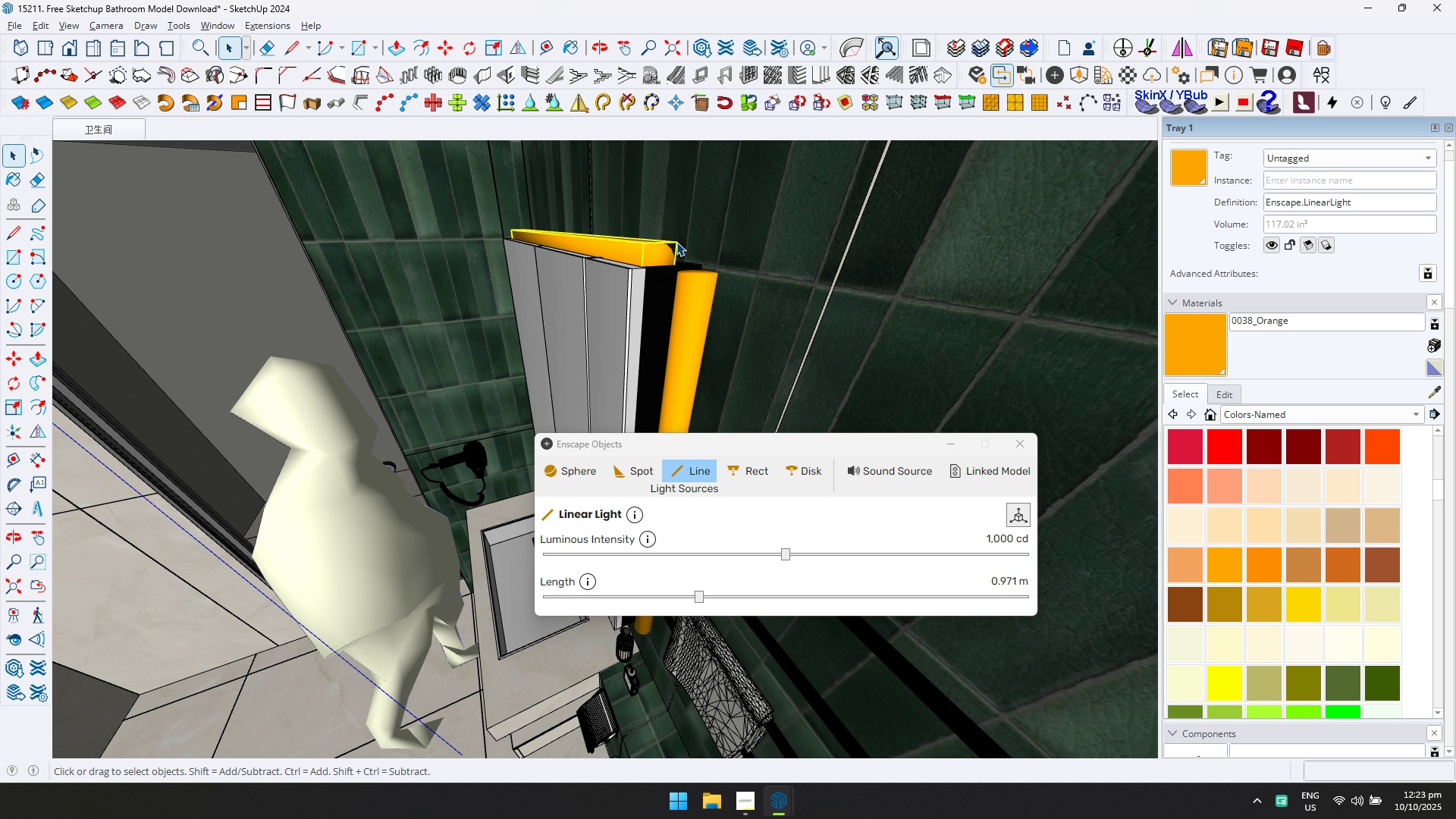 
key(M)
 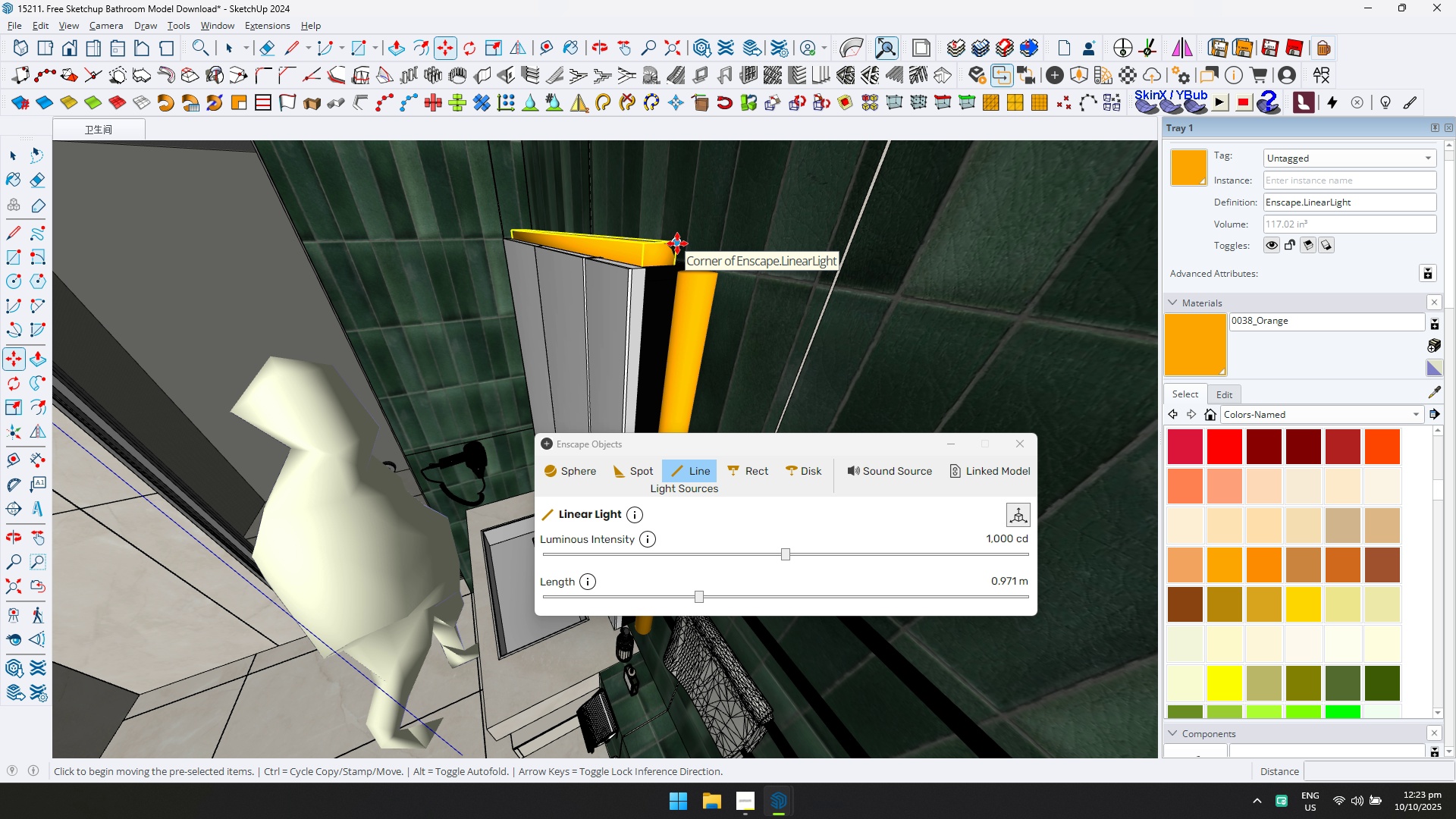 
left_click([677, 243])
 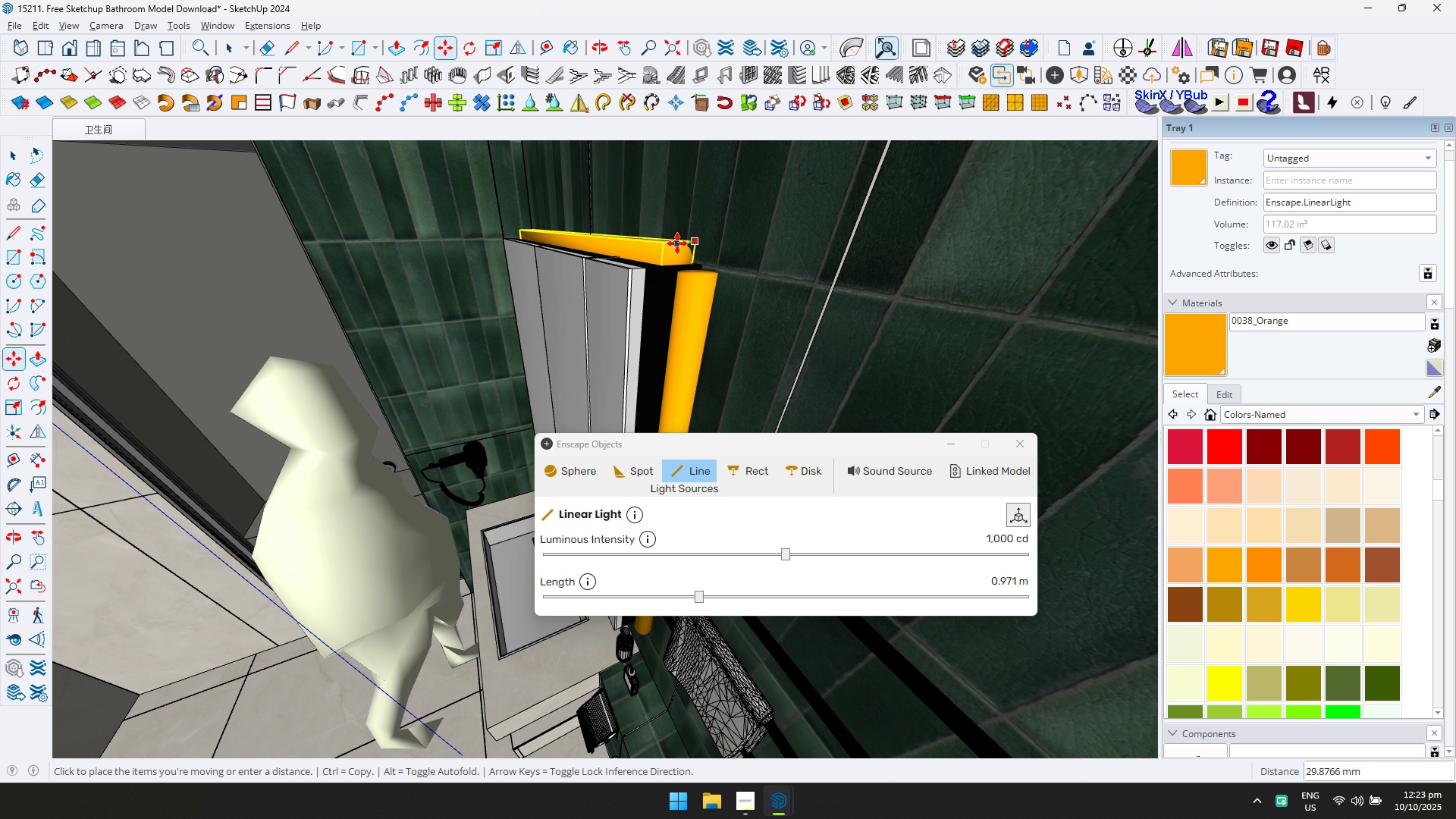 
key(ArrowLeft)
 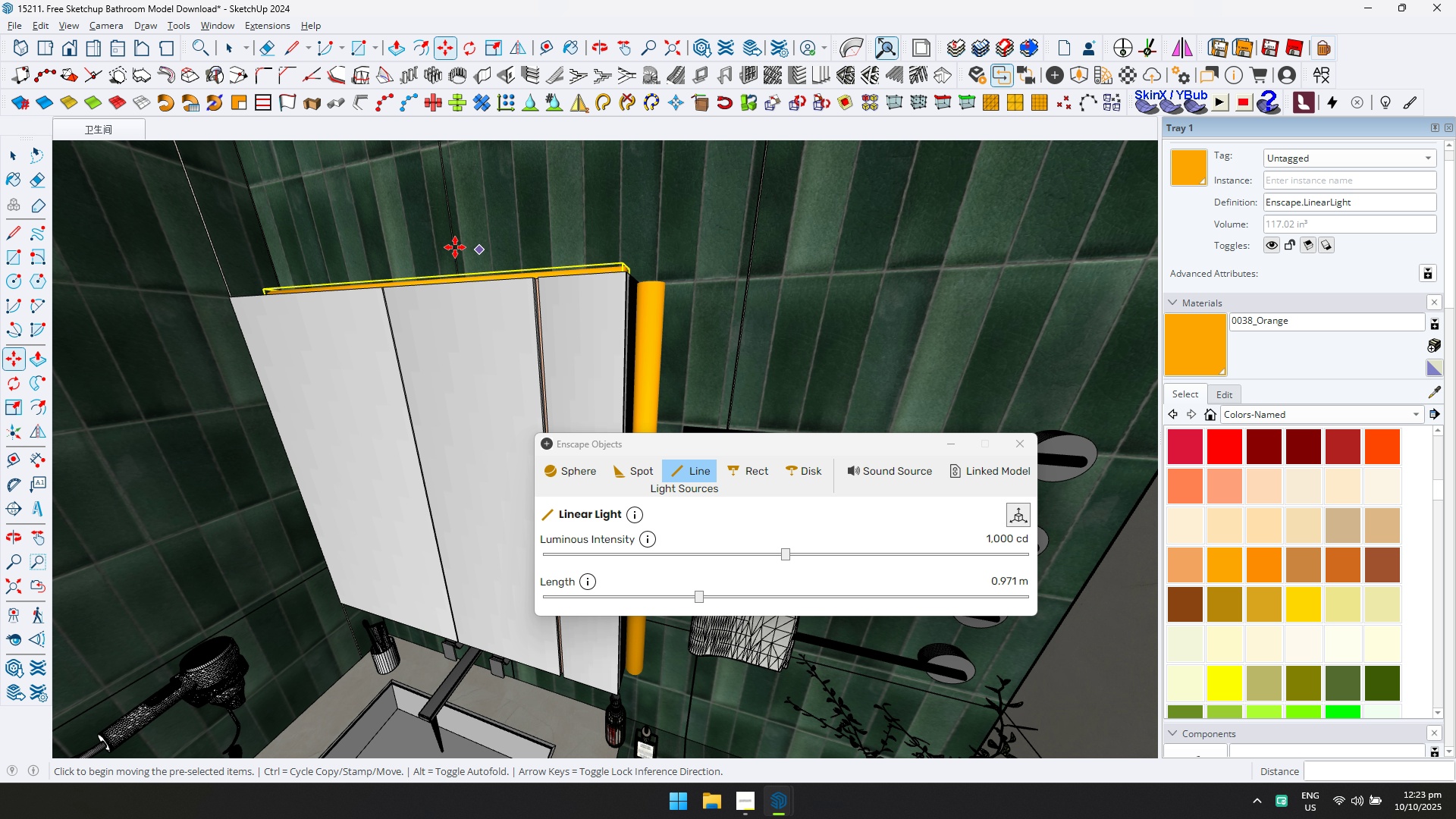 
left_click([11, 158])
 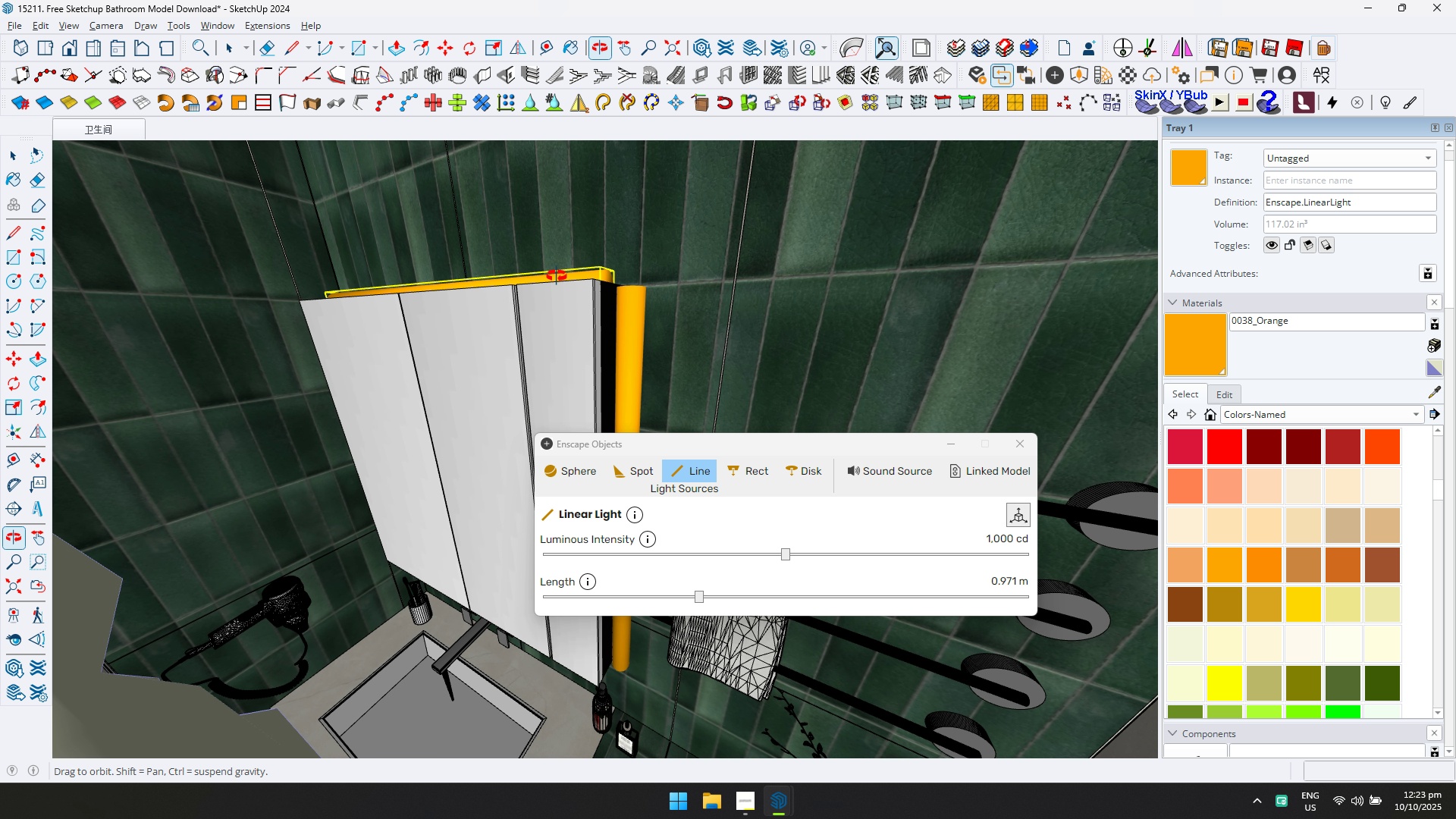 
hold_key(key=ShiftLeft, duration=0.33)
 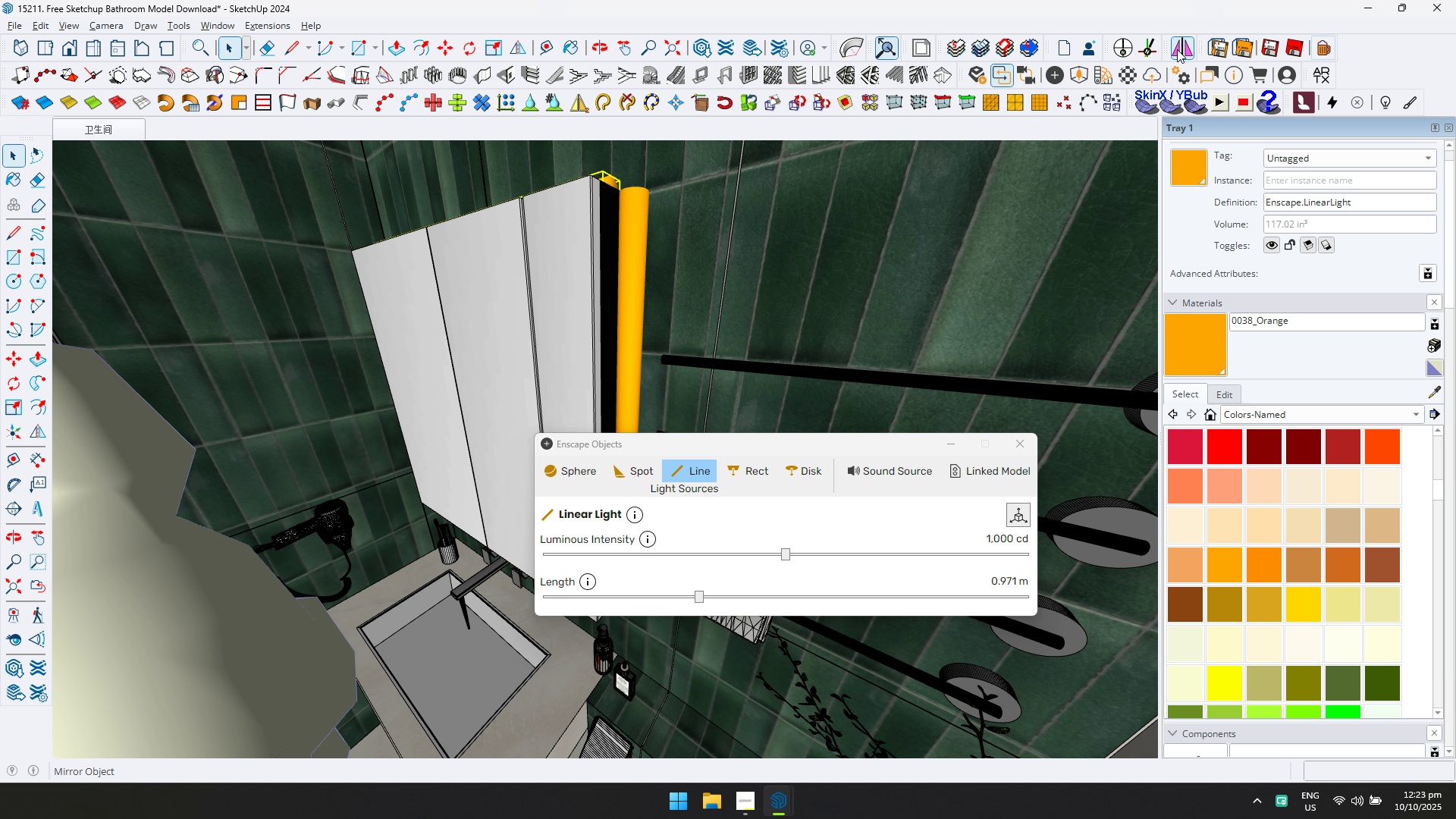 
left_click([1178, 49])
 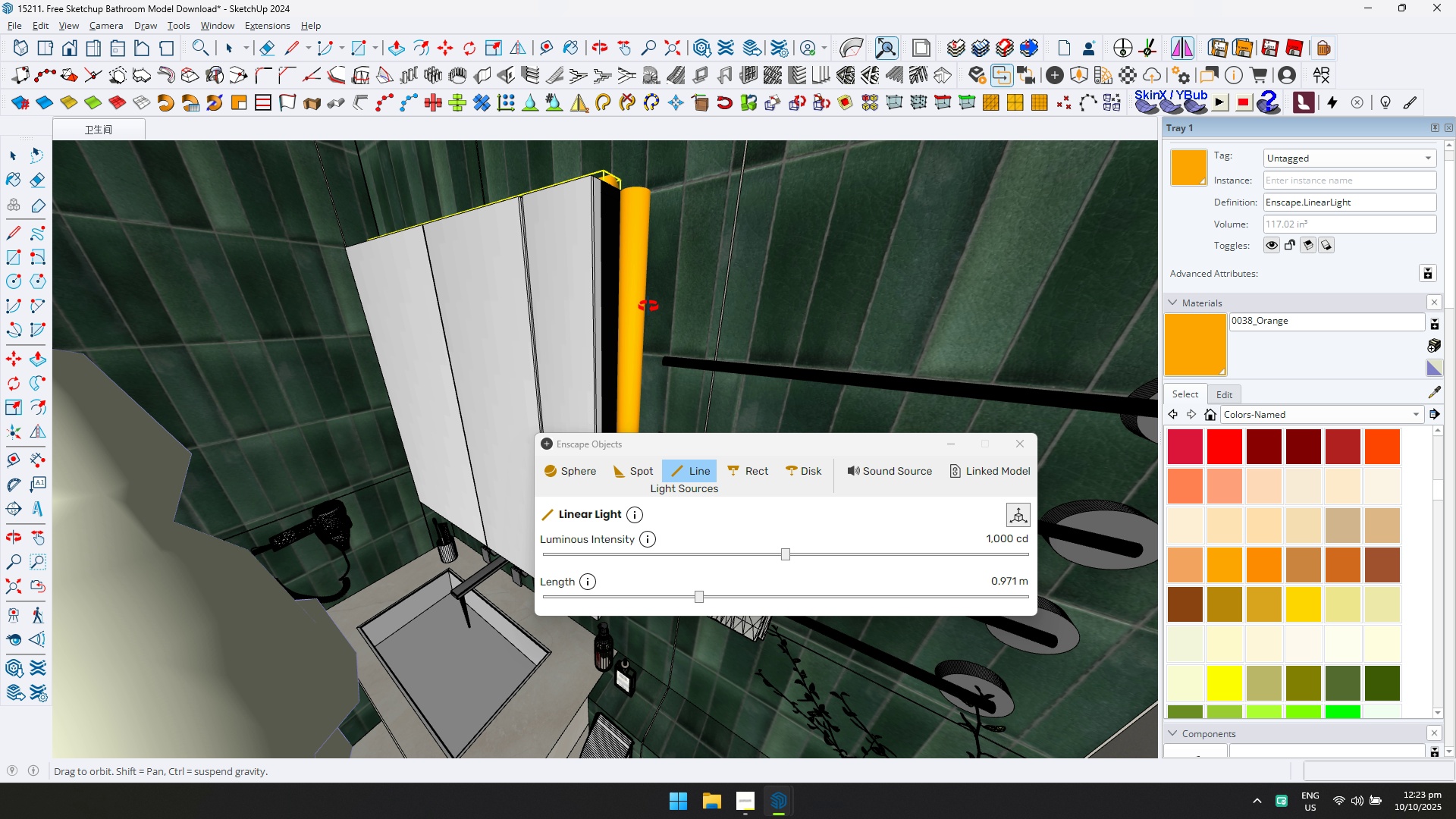 
hold_key(key=ShiftLeft, duration=0.37)
 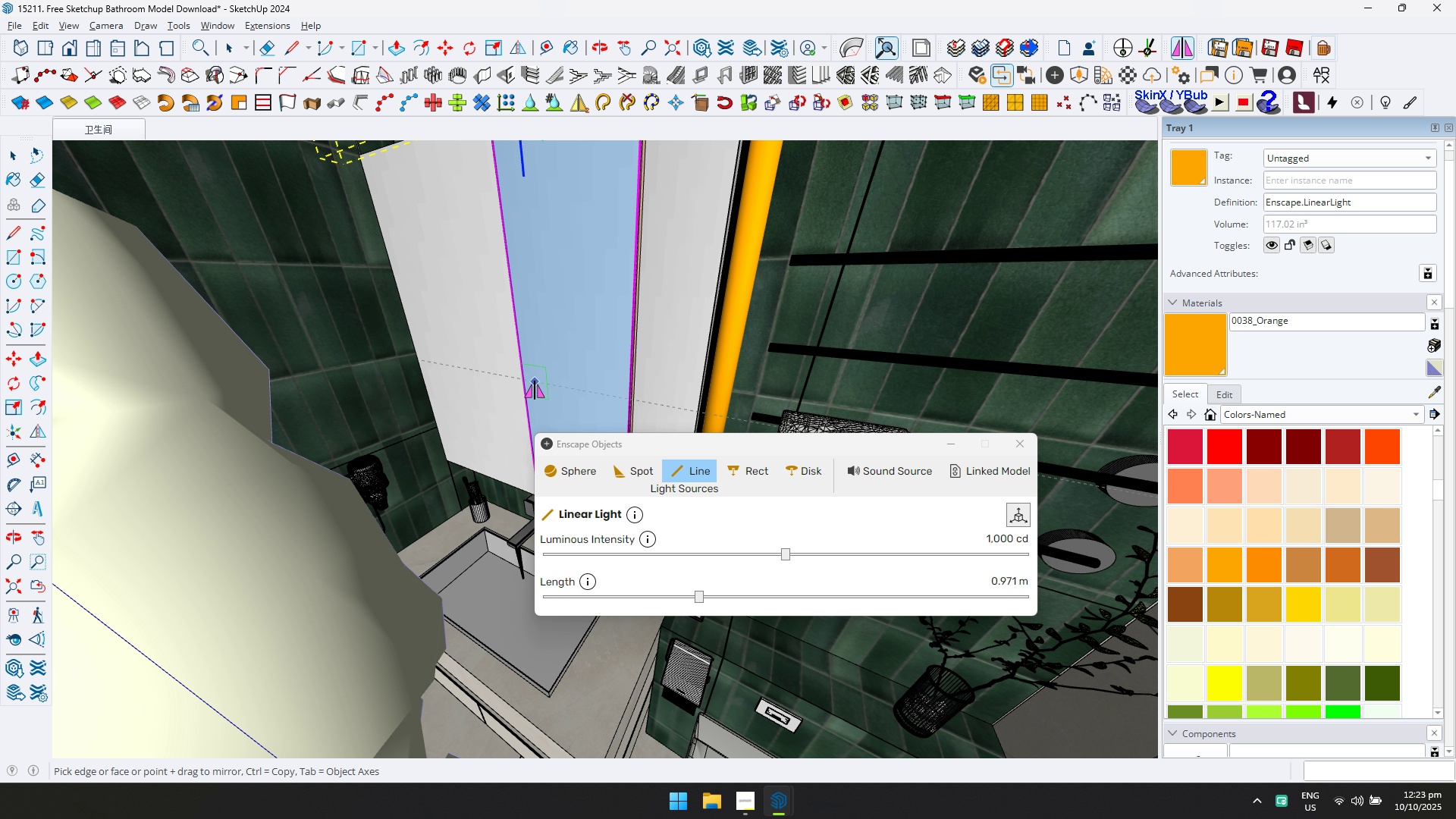 
wait(12.96)
 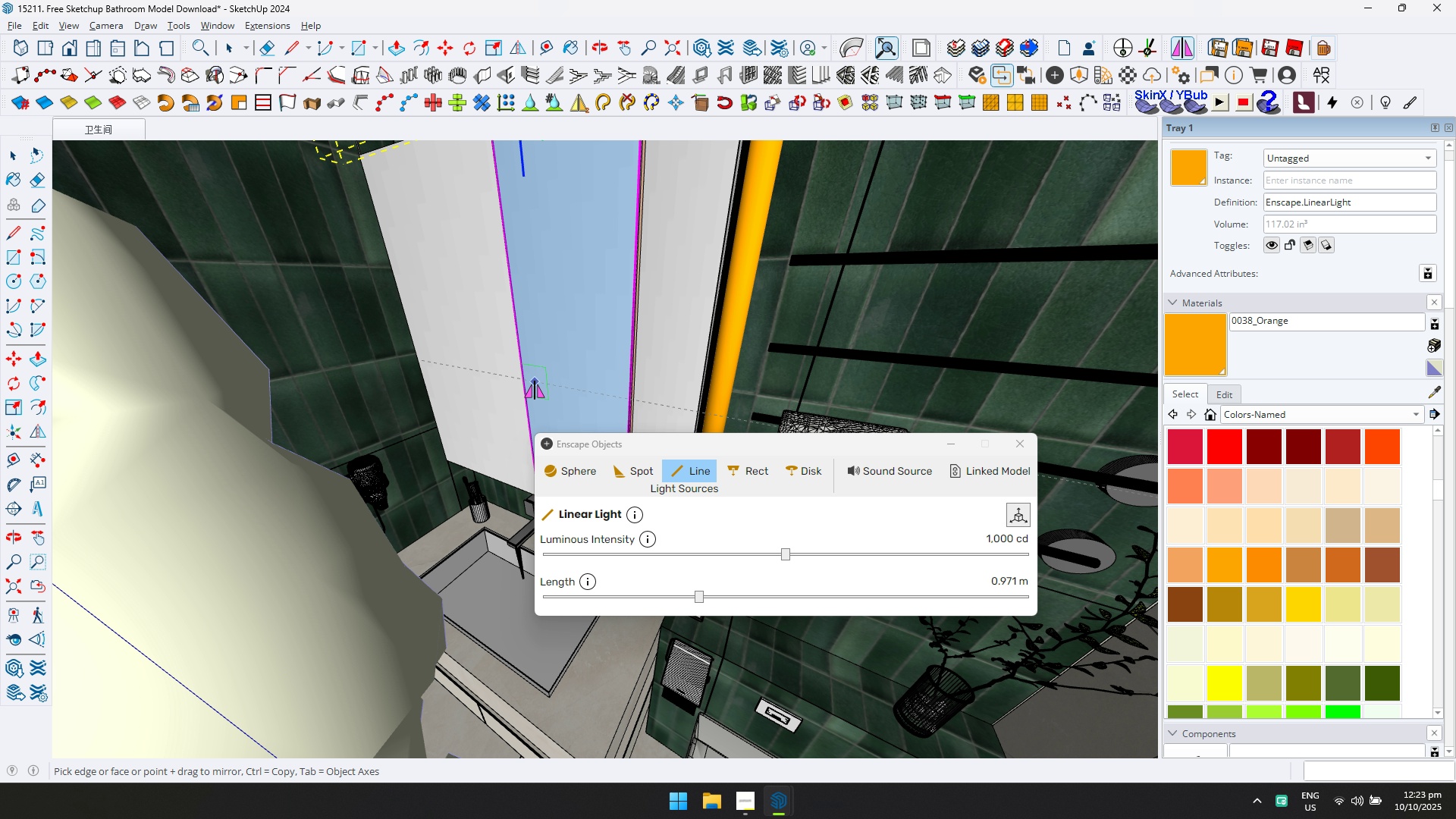 
scroll: coordinate [713, 303], scroll_direction: down, amount: 5.0
 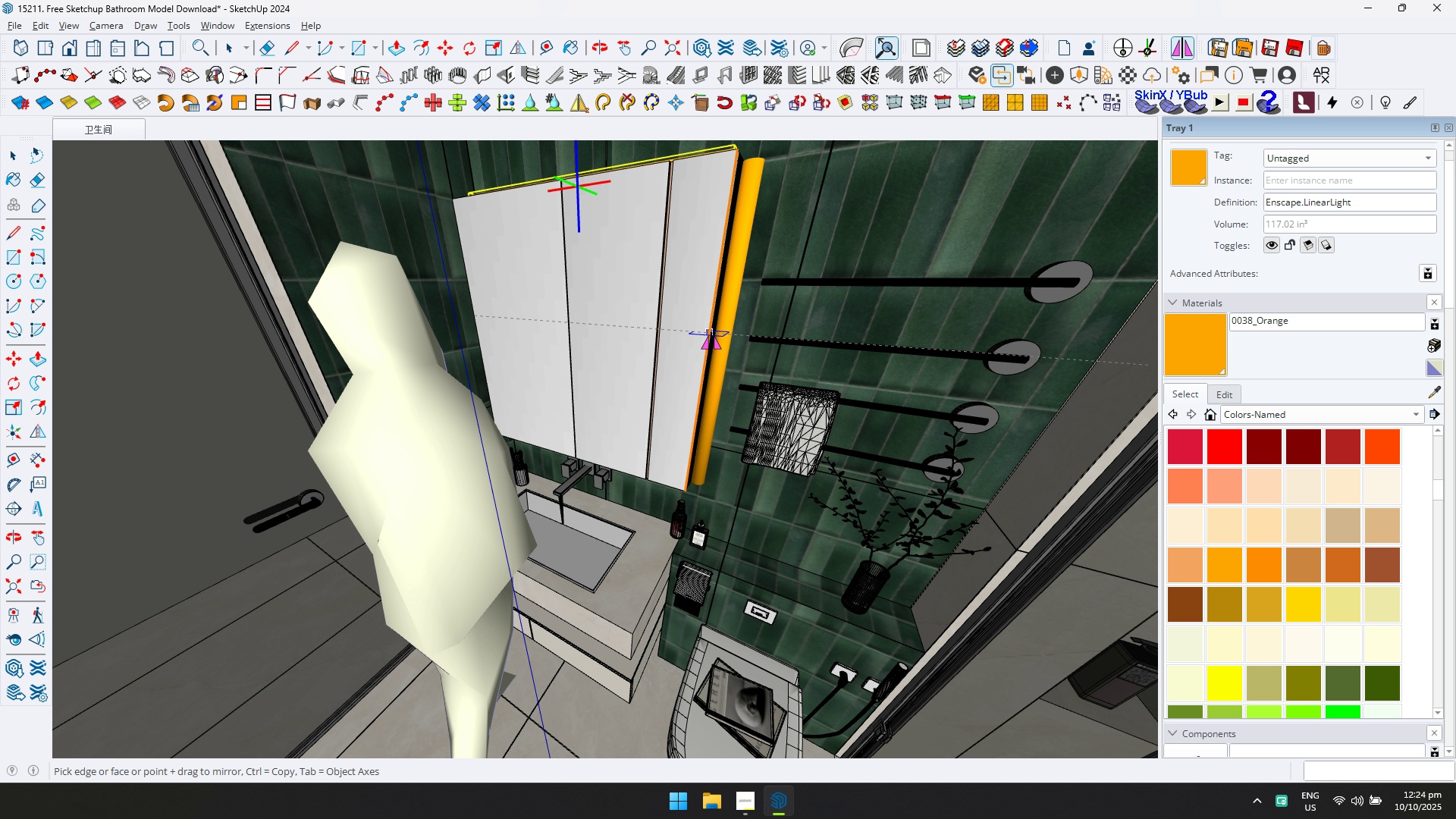 
wait(7.01)
 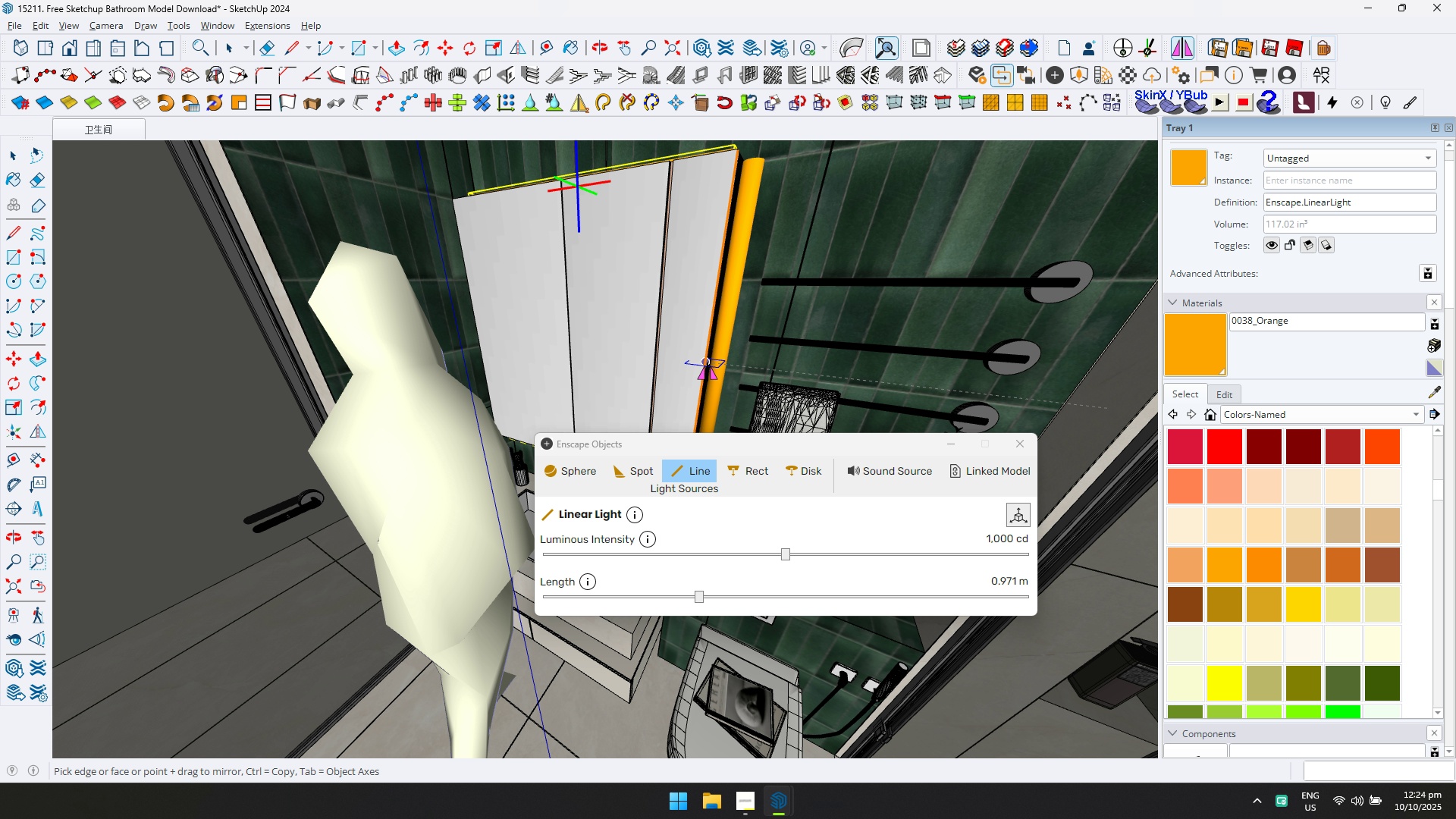 
key(Control+ControlLeft)
 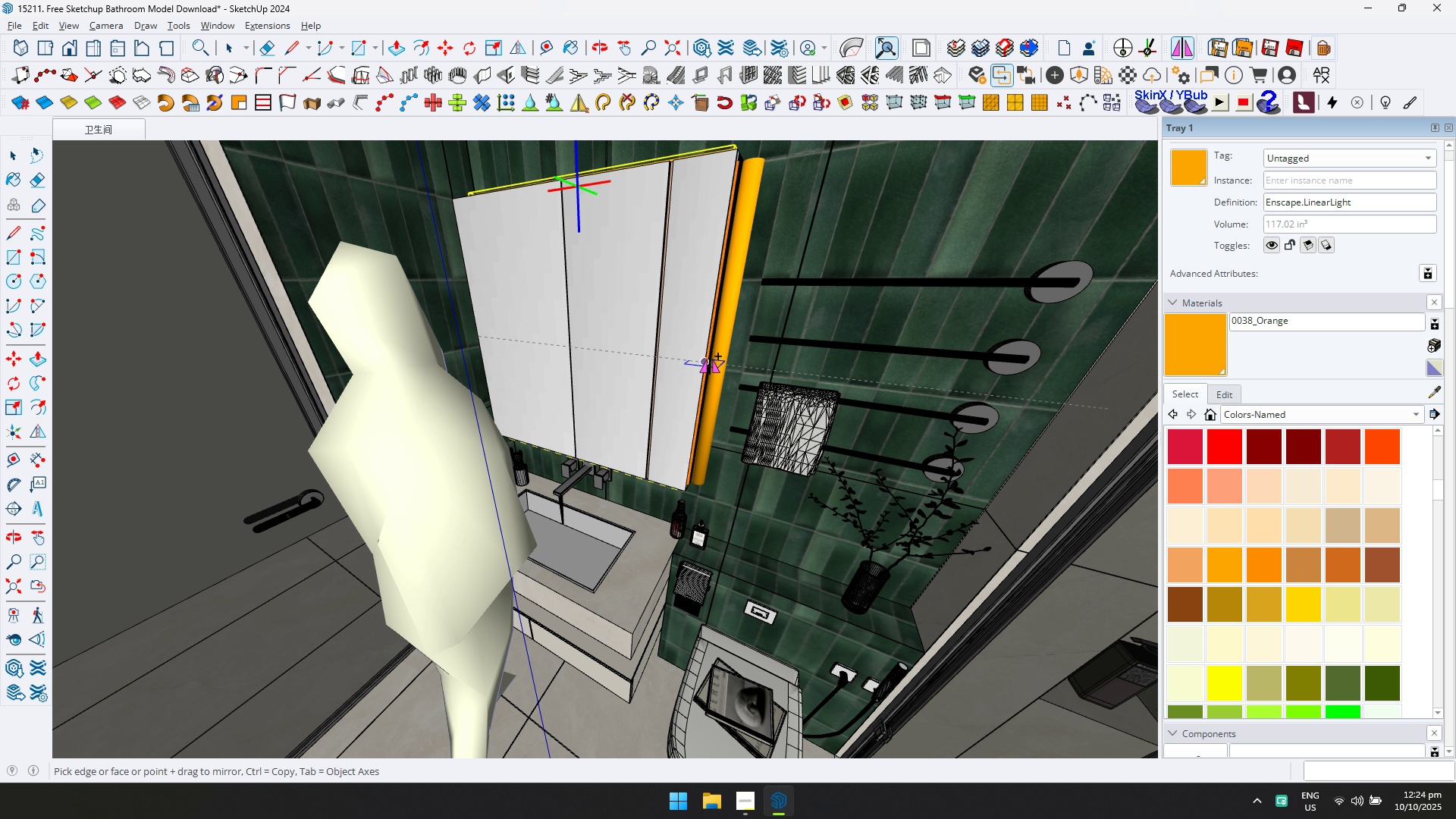 
left_click([710, 356])
 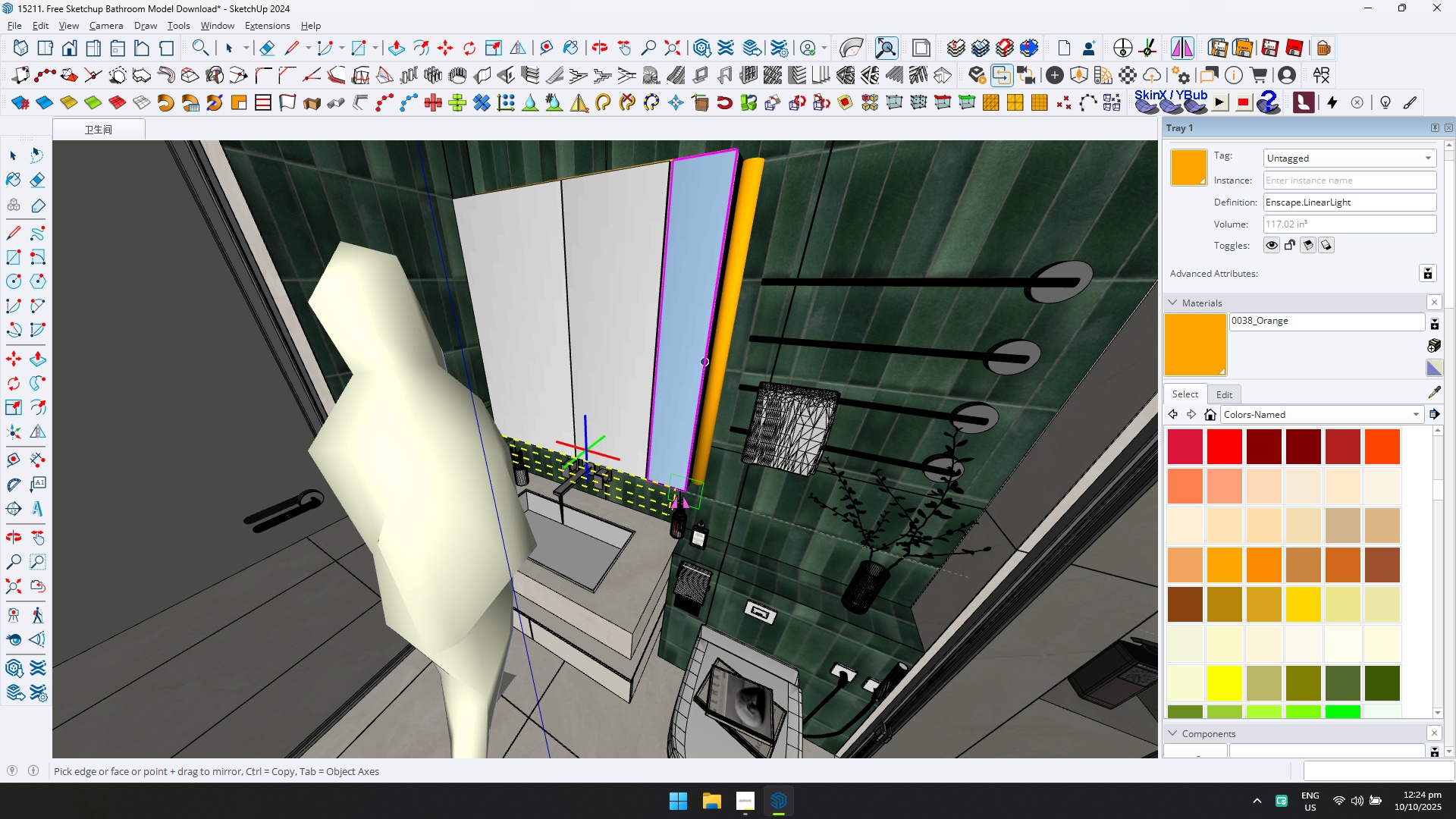 
scroll: coordinate [680, 494], scroll_direction: up, amount: 1.0
 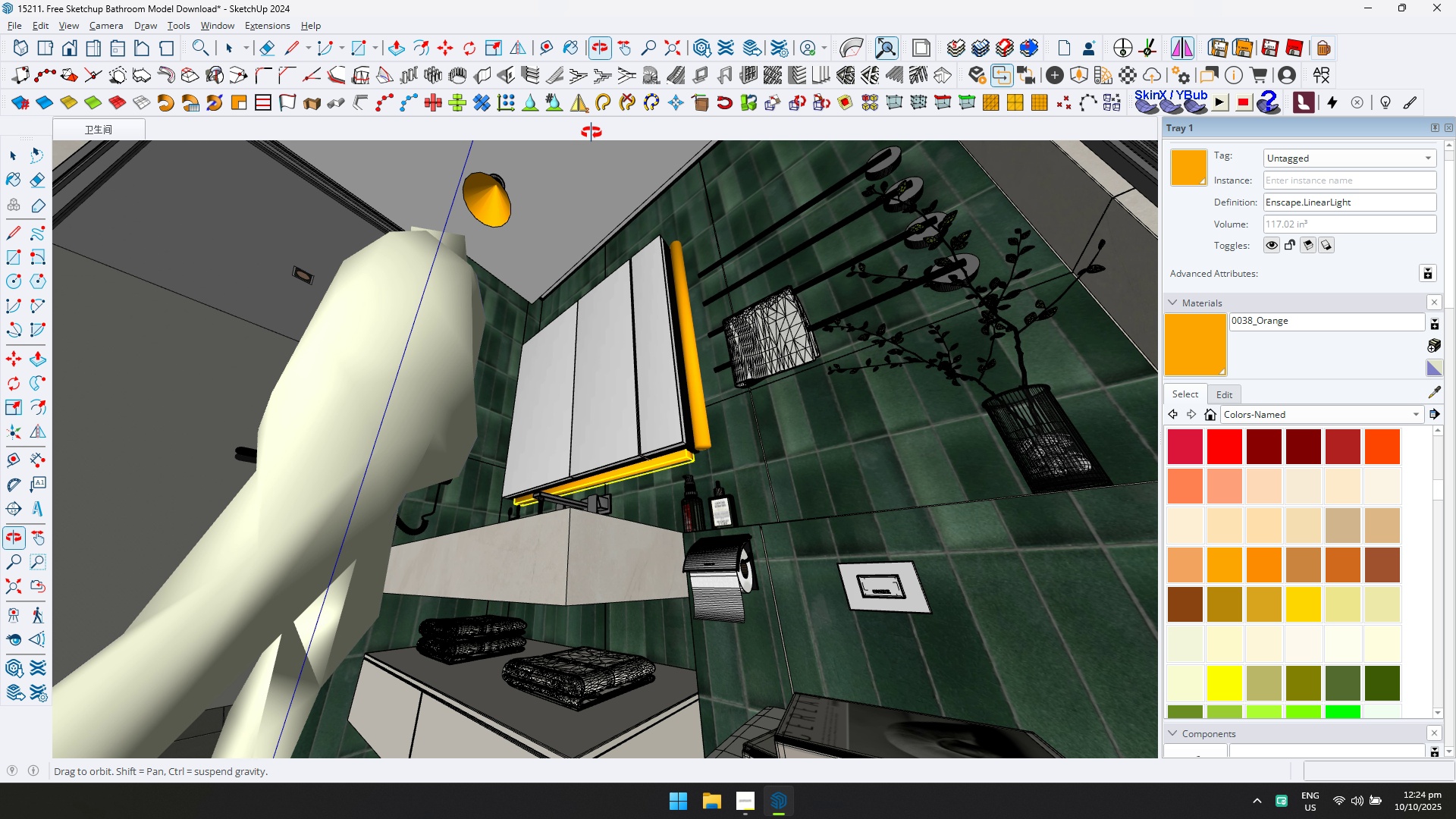 
key(Shift+ShiftLeft)
 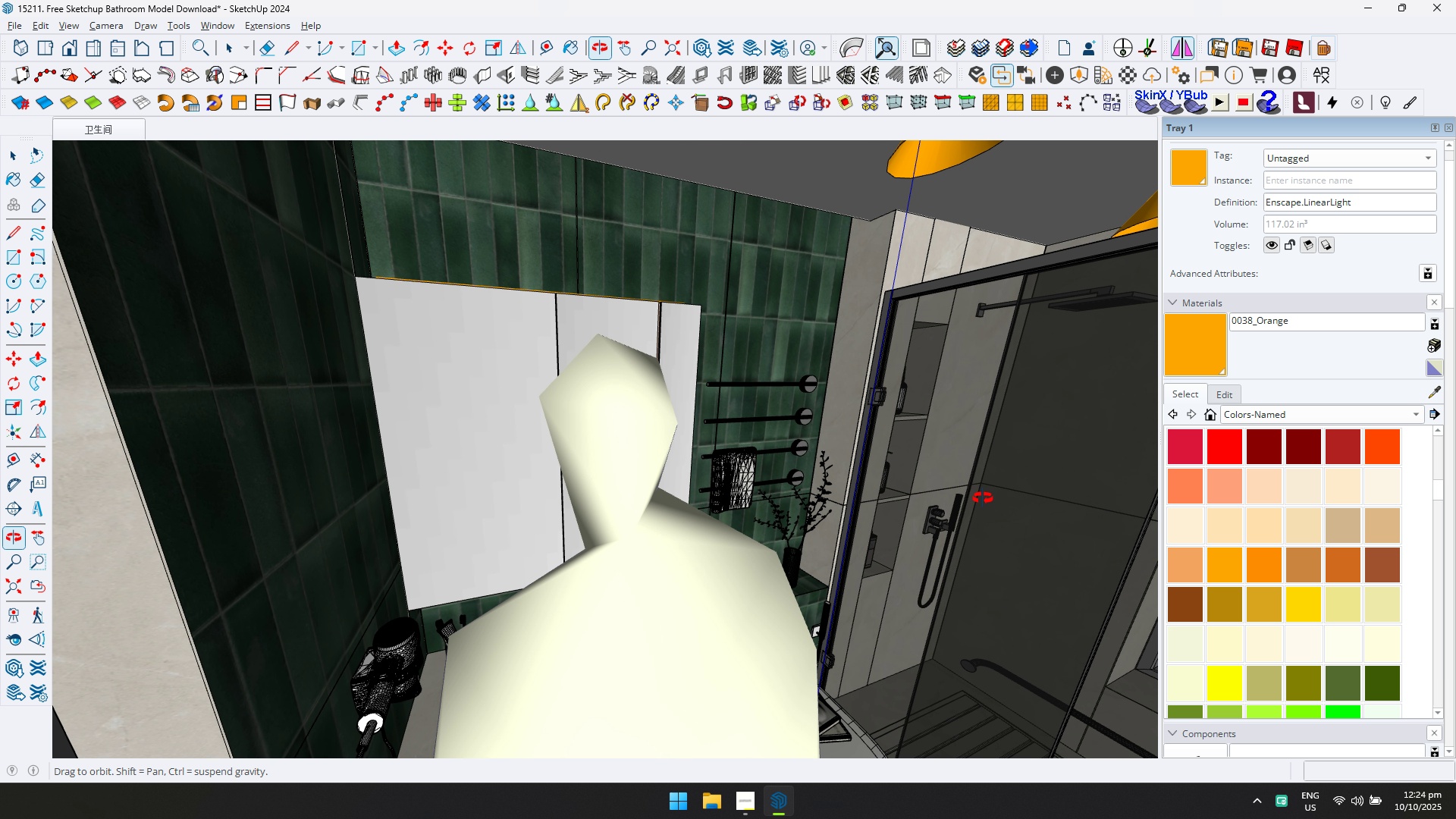 
hold_key(key=ShiftLeft, duration=0.37)
 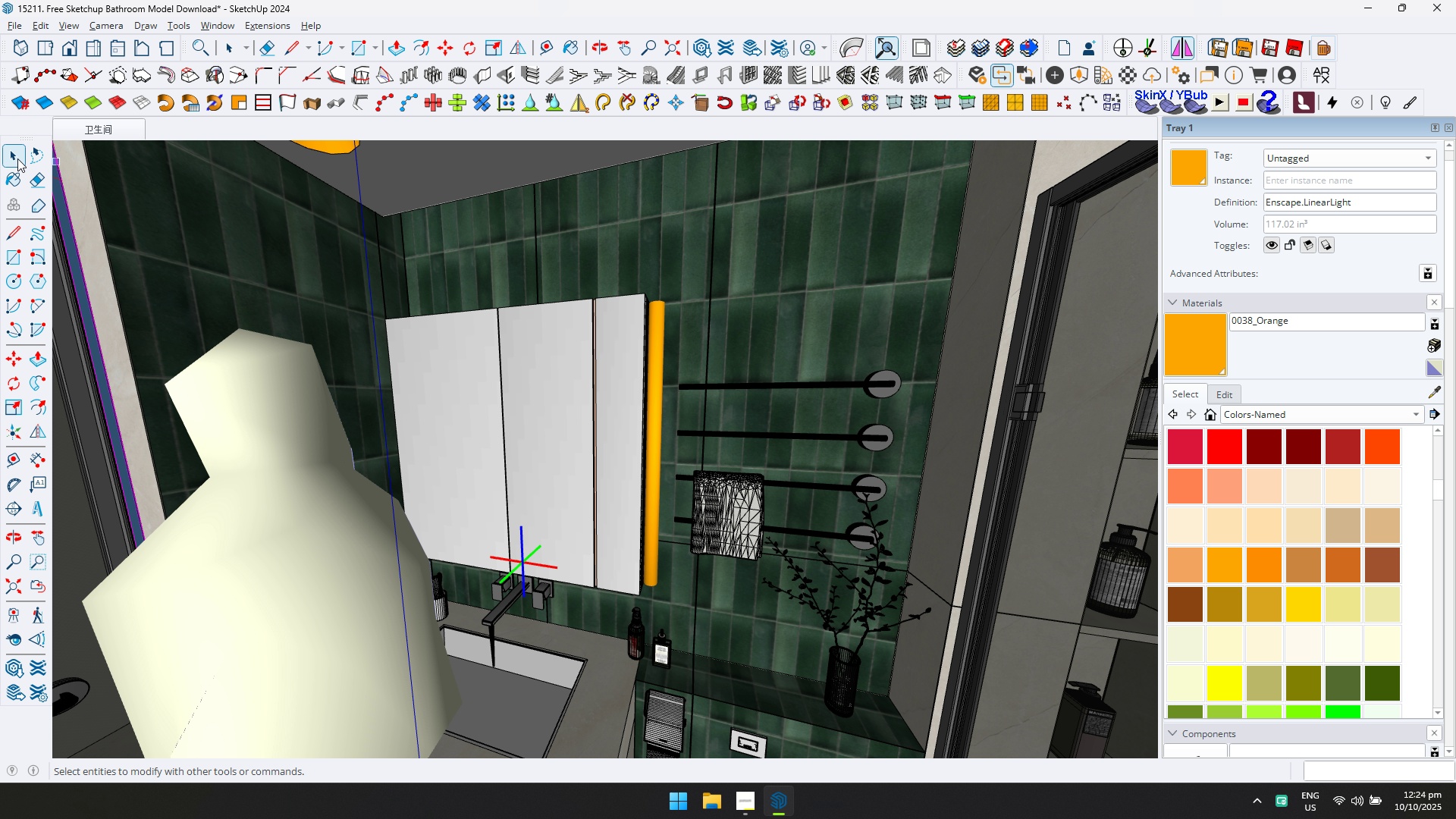 
left_click([8, 158])
 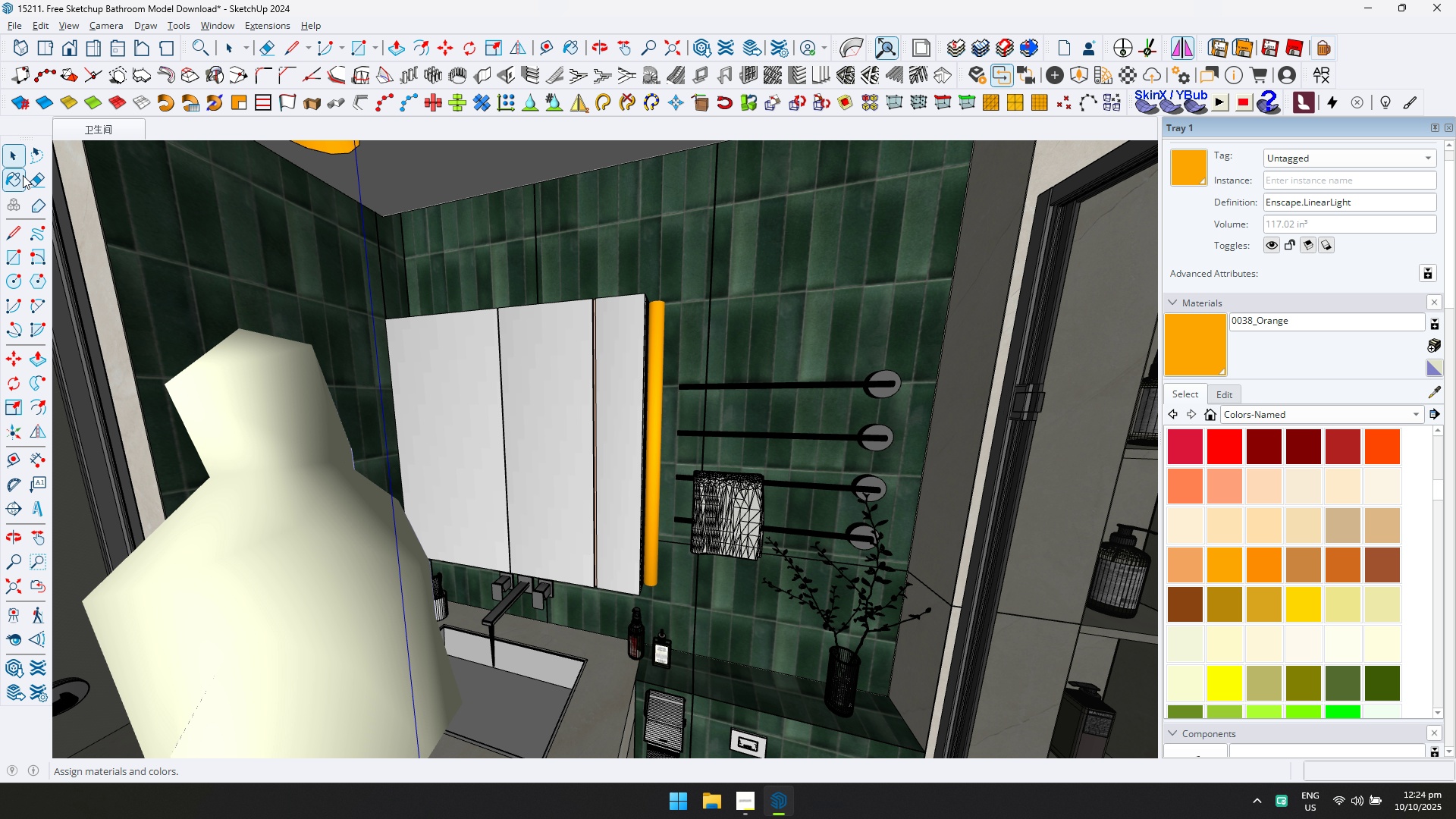 
key(Escape)
 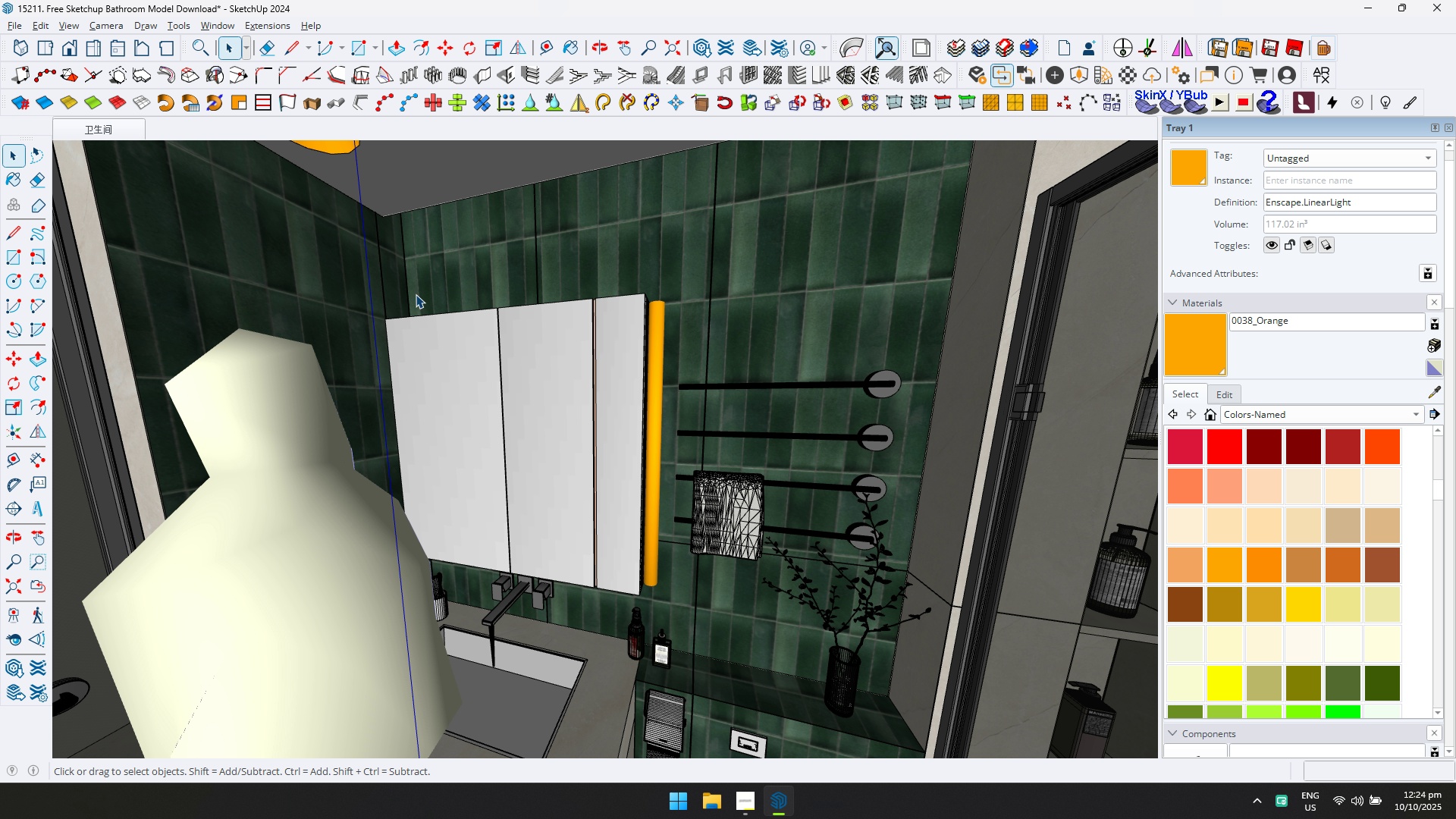 
hold_key(key=ControlLeft, duration=0.93)
left_click([661, 441])
 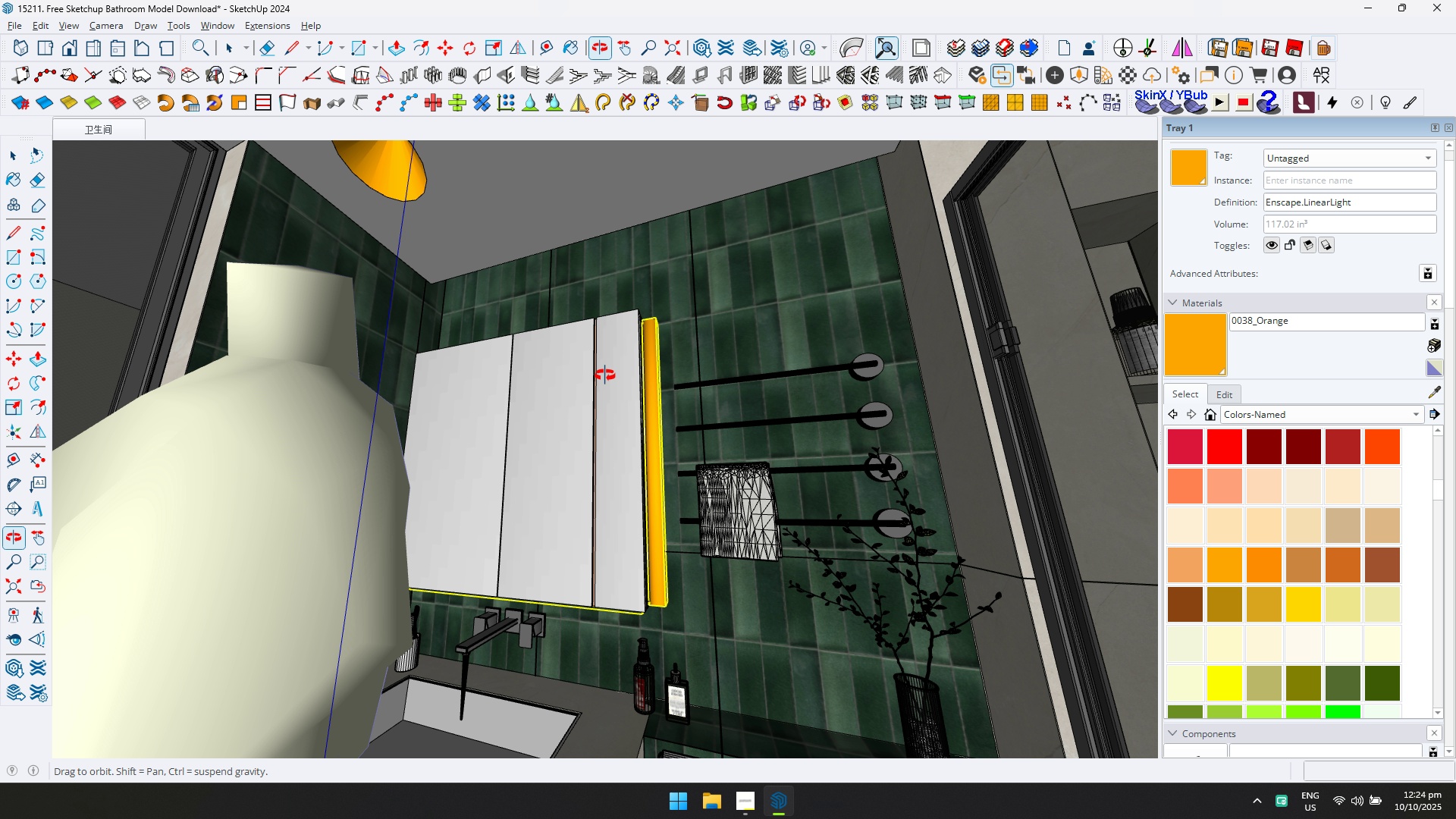 
hold_key(key=ControlLeft, duration=0.48)
 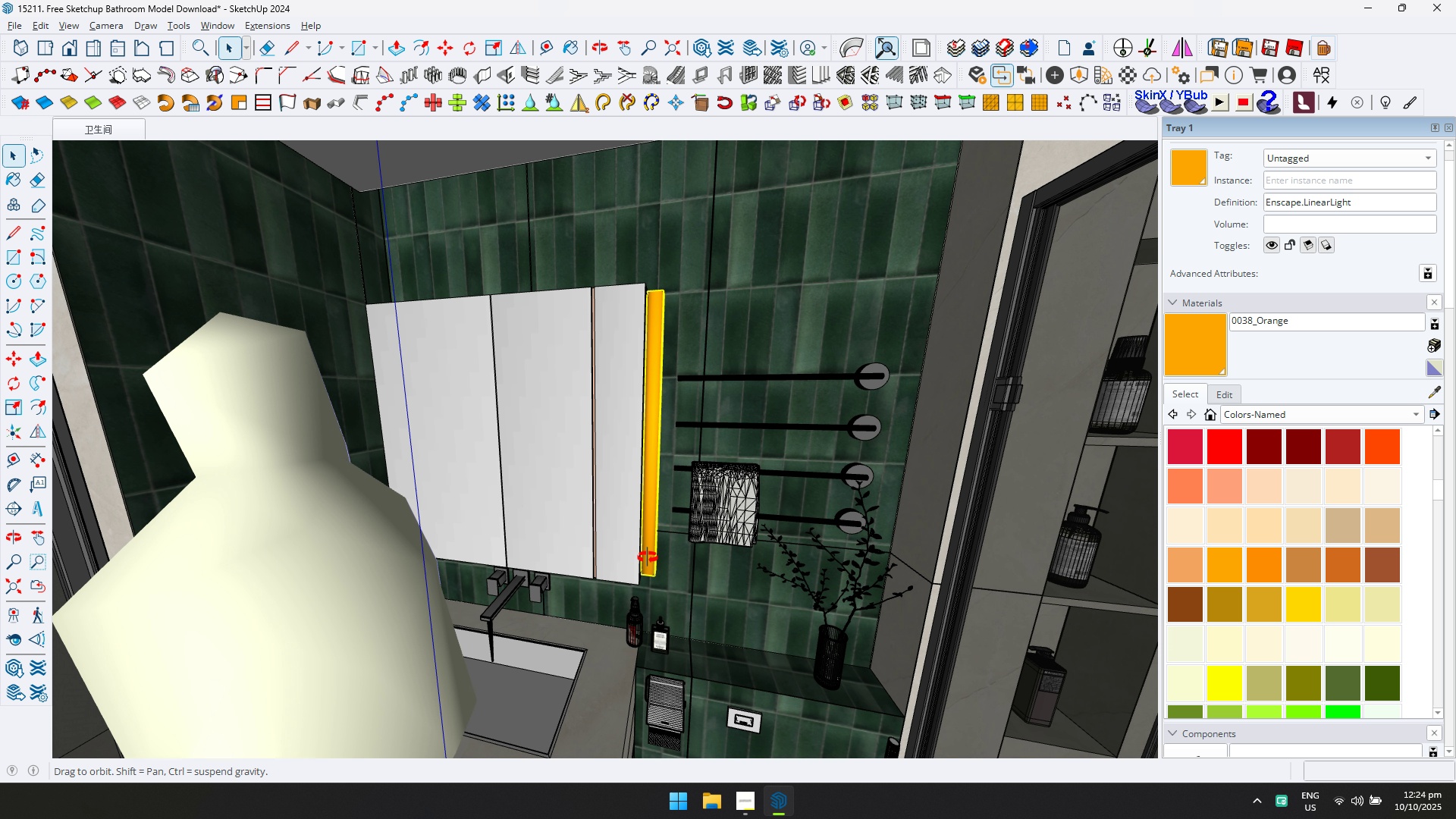 
key(Control+ControlLeft)
 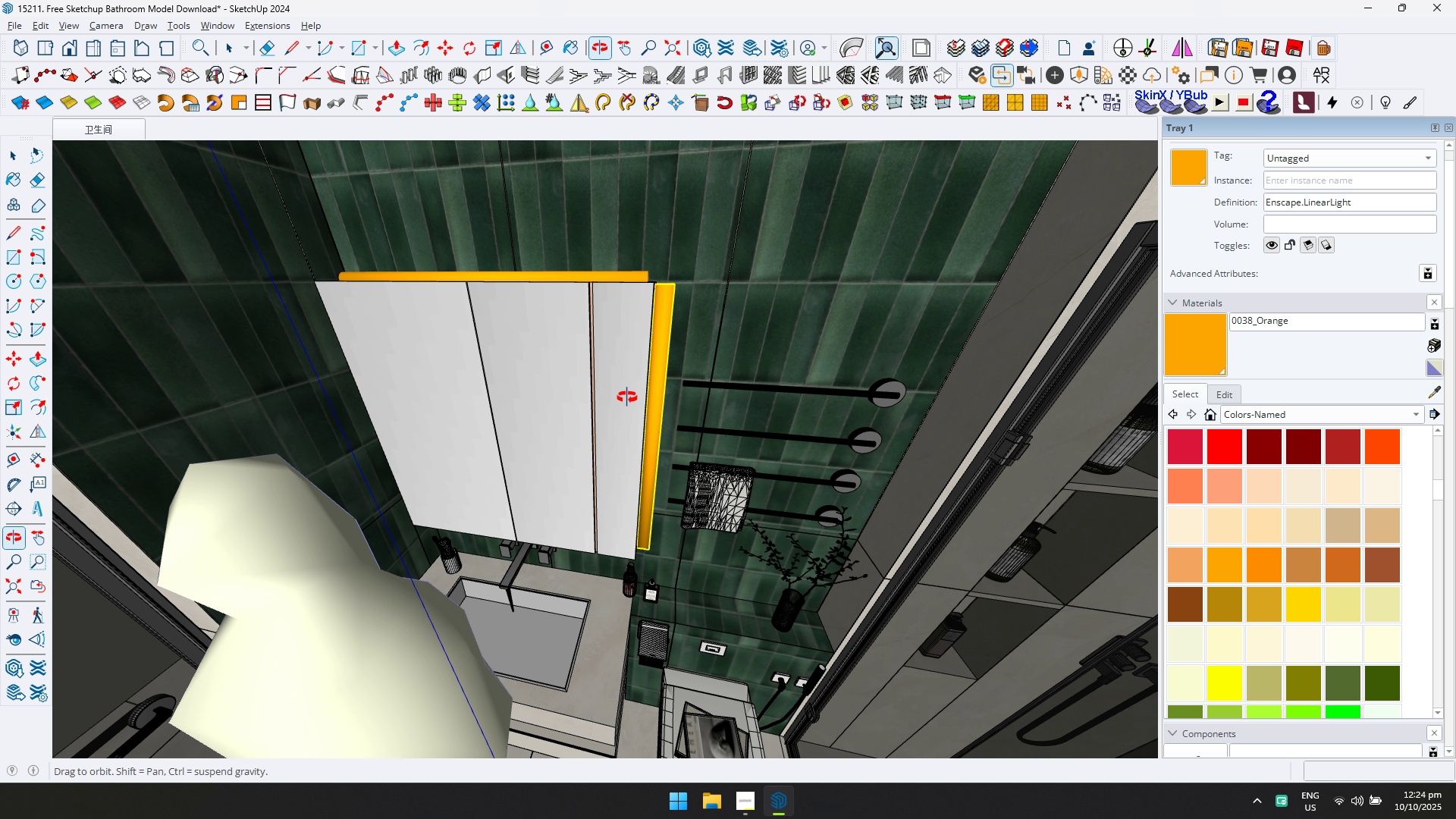 
hold_key(key=ControlLeft, duration=0.58)
left_click([623, 274])
 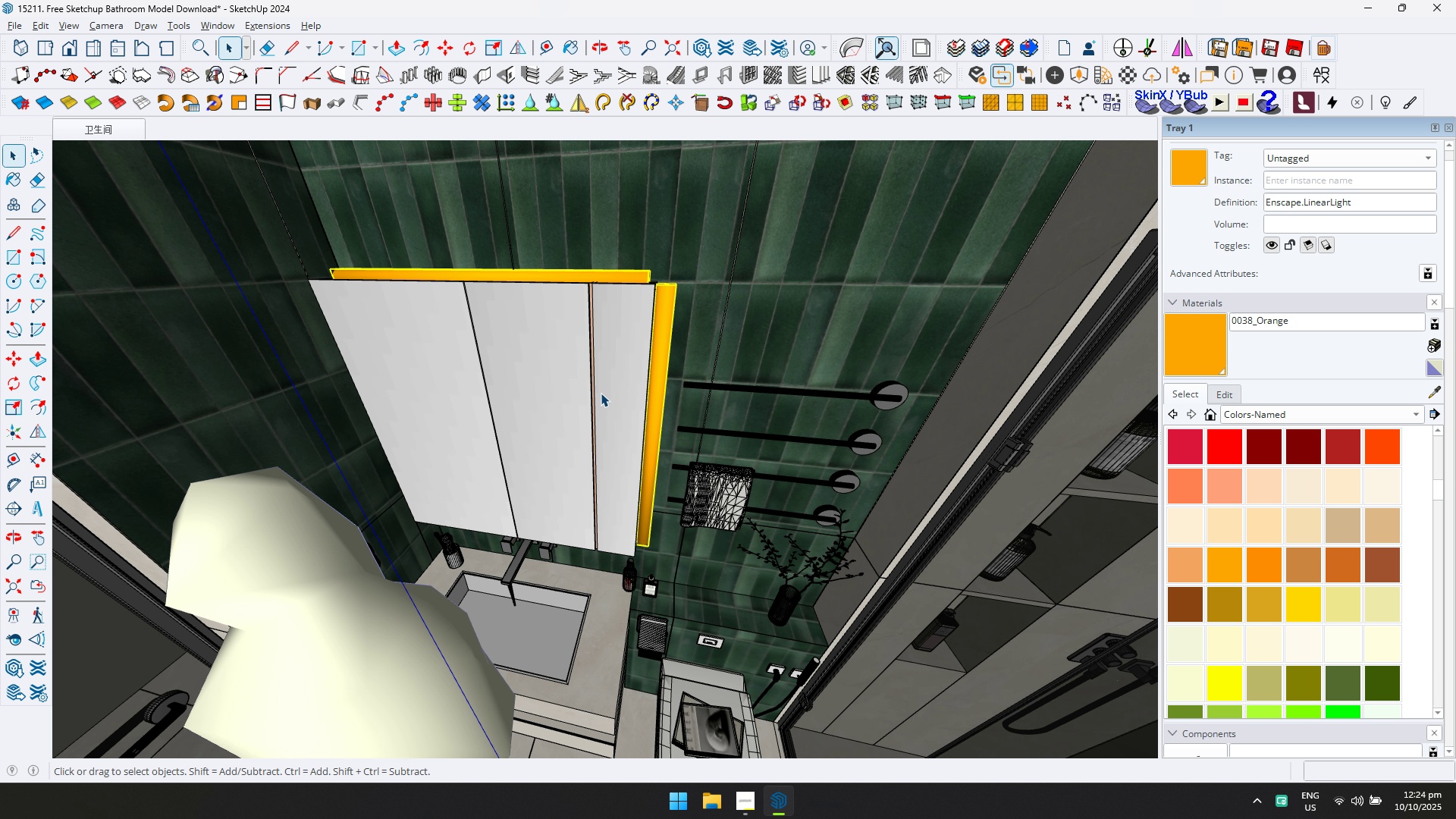 
key(Shift+ShiftLeft)
 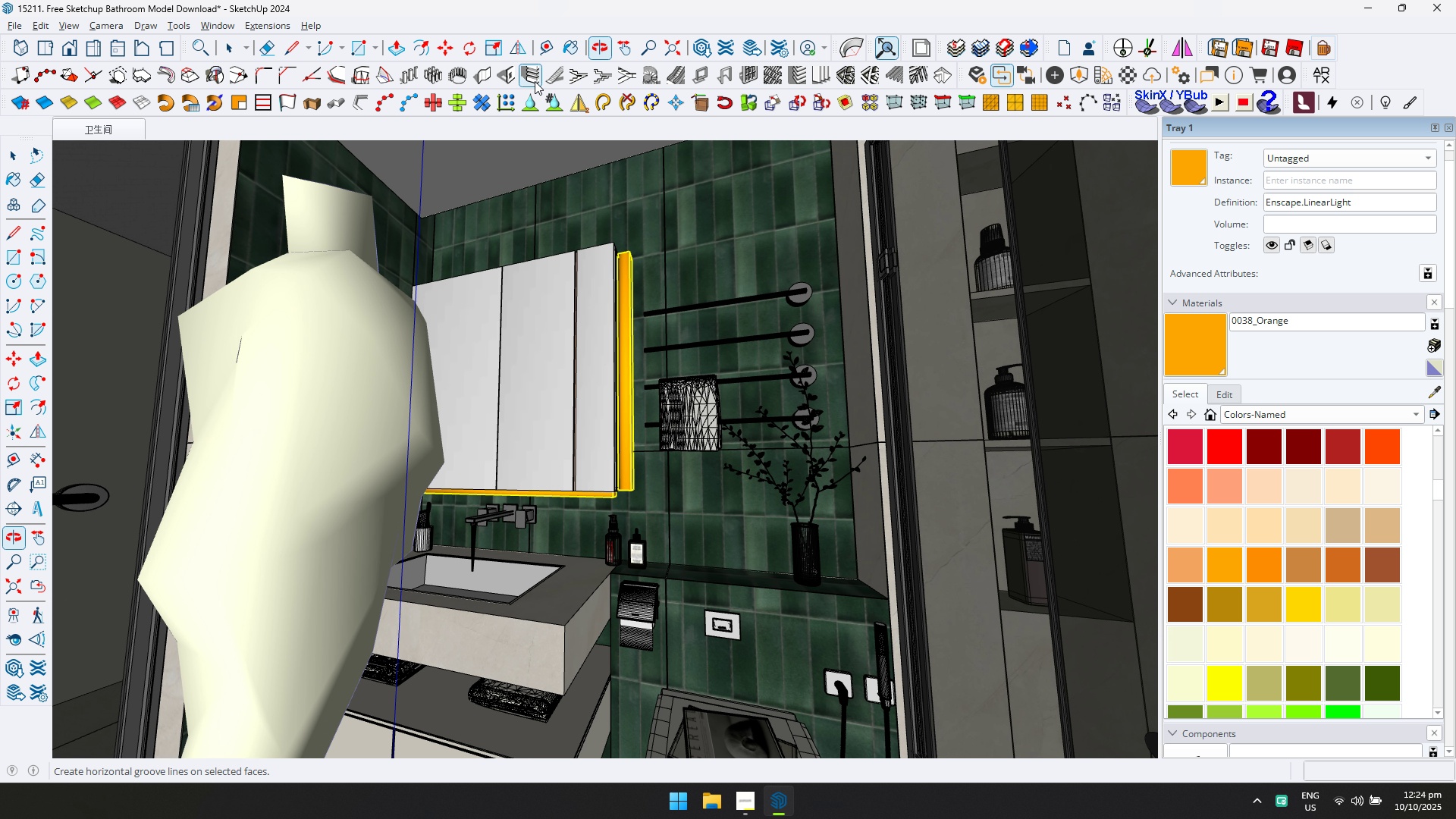 
hold_key(key=ControlLeft, duration=0.84)
left_click([604, 495])
 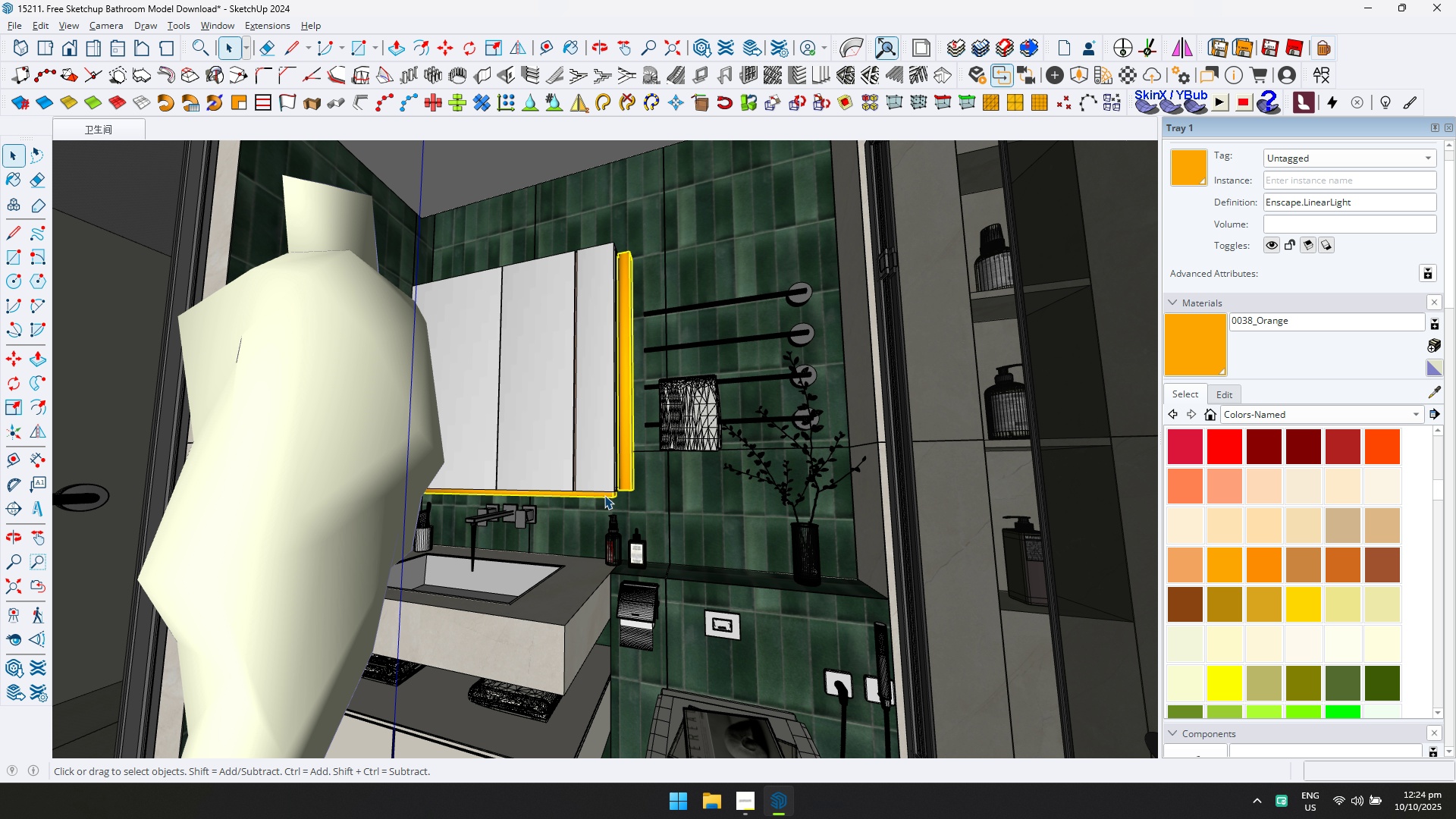 
right_click([604, 495])
 